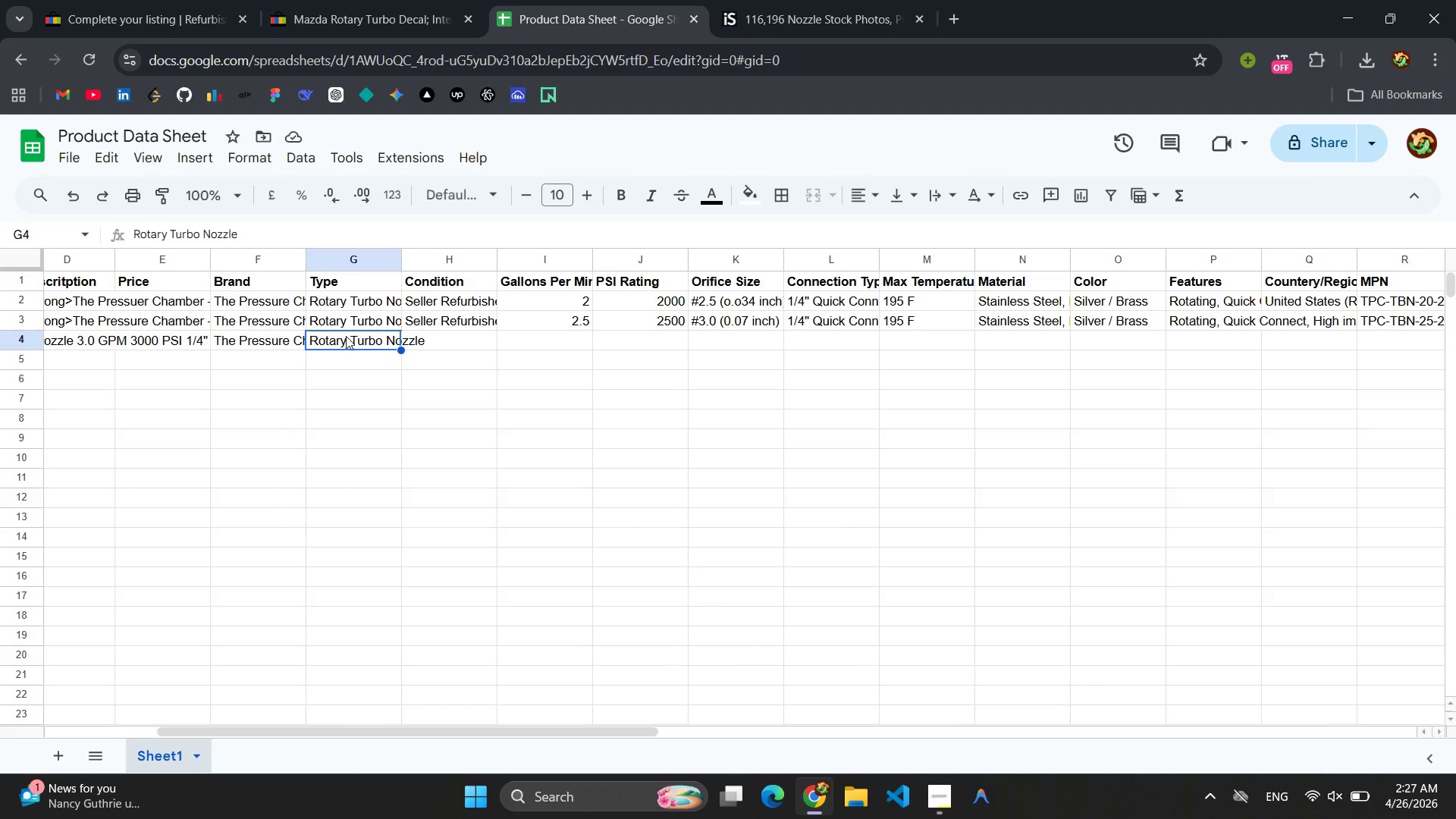 
key(Control+V)
 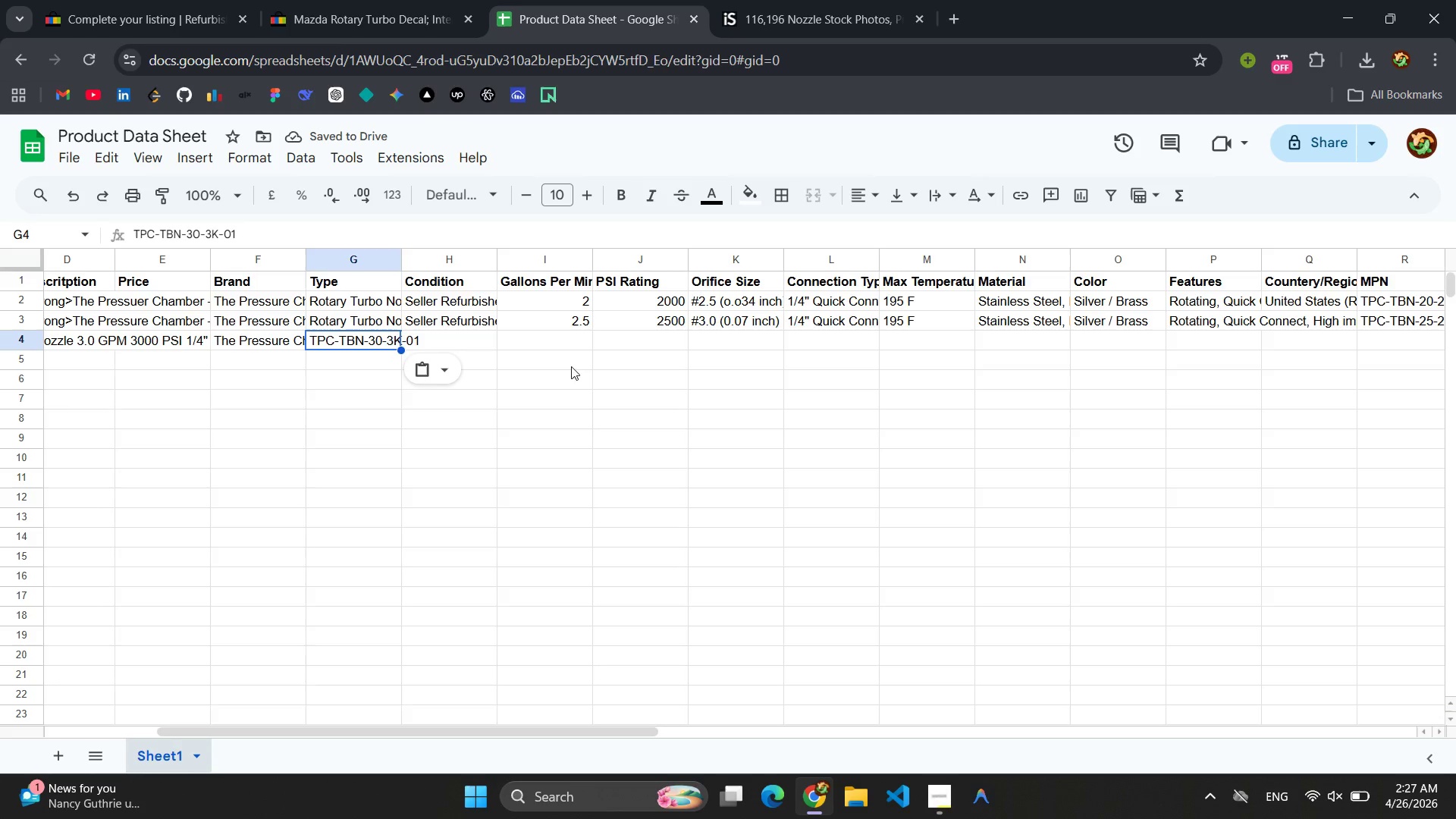 
wait(5.66)
 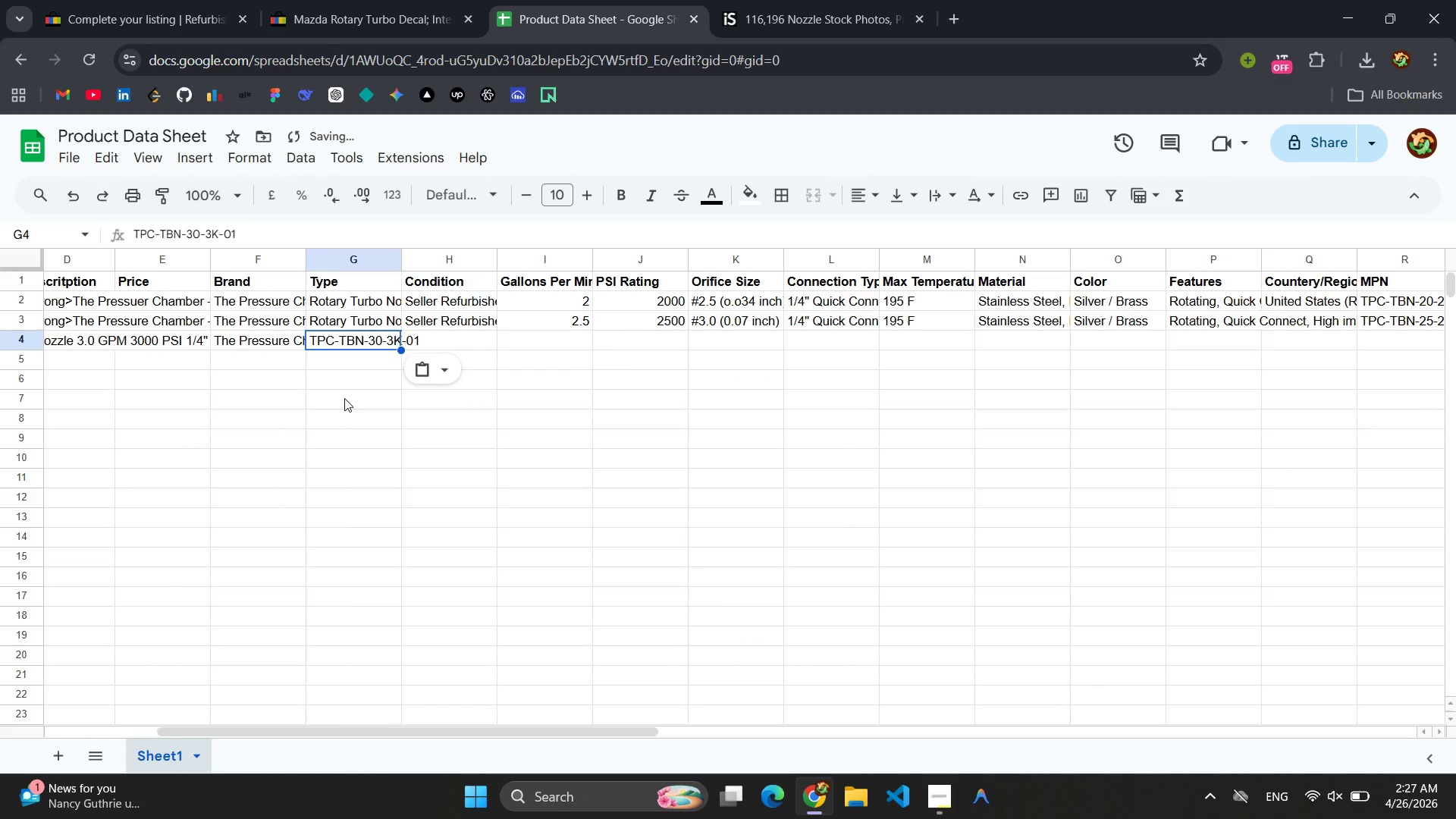 
key(Control+Z)
 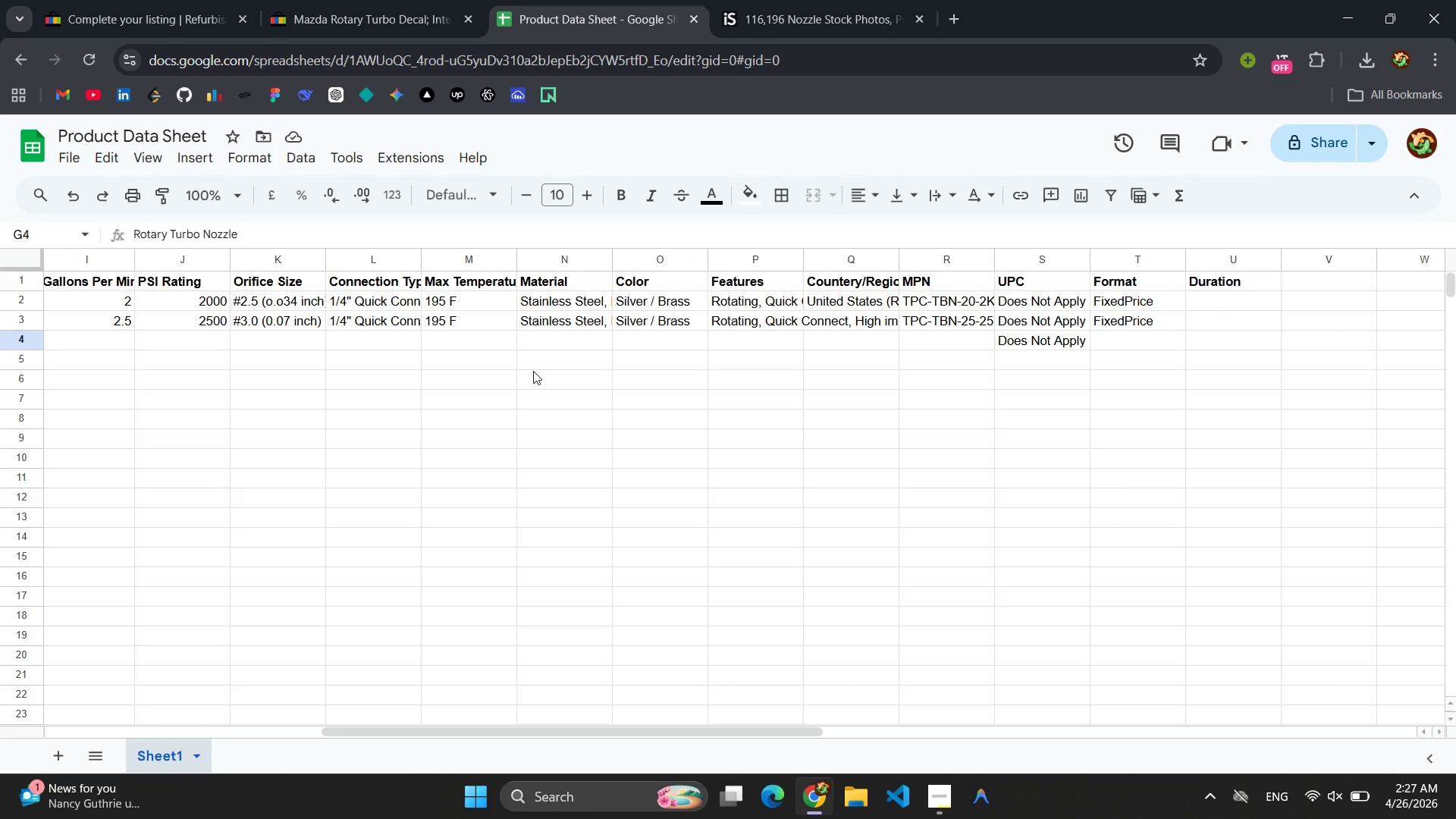 
wait(10.89)
 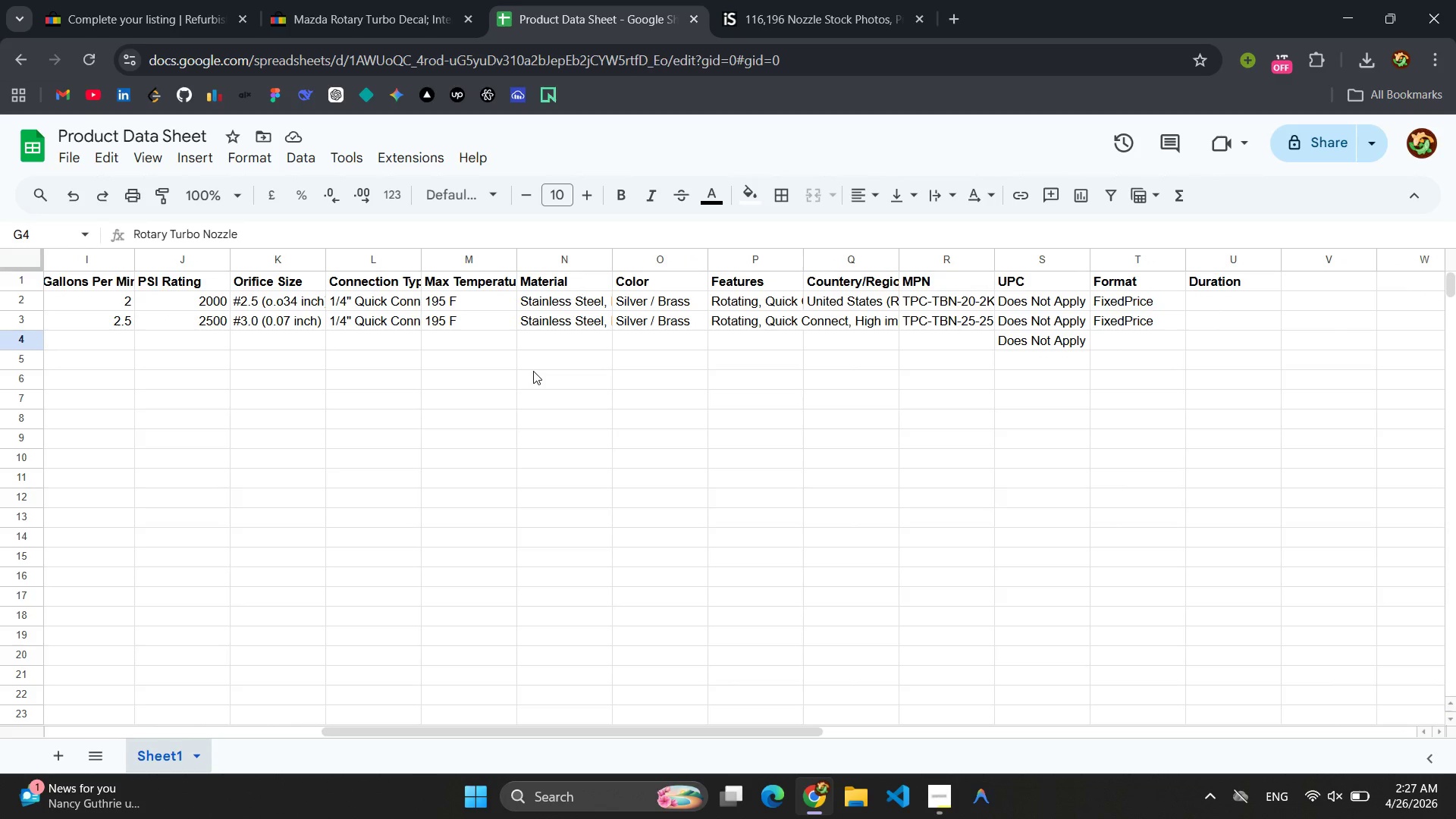 
left_click([890, 331])
 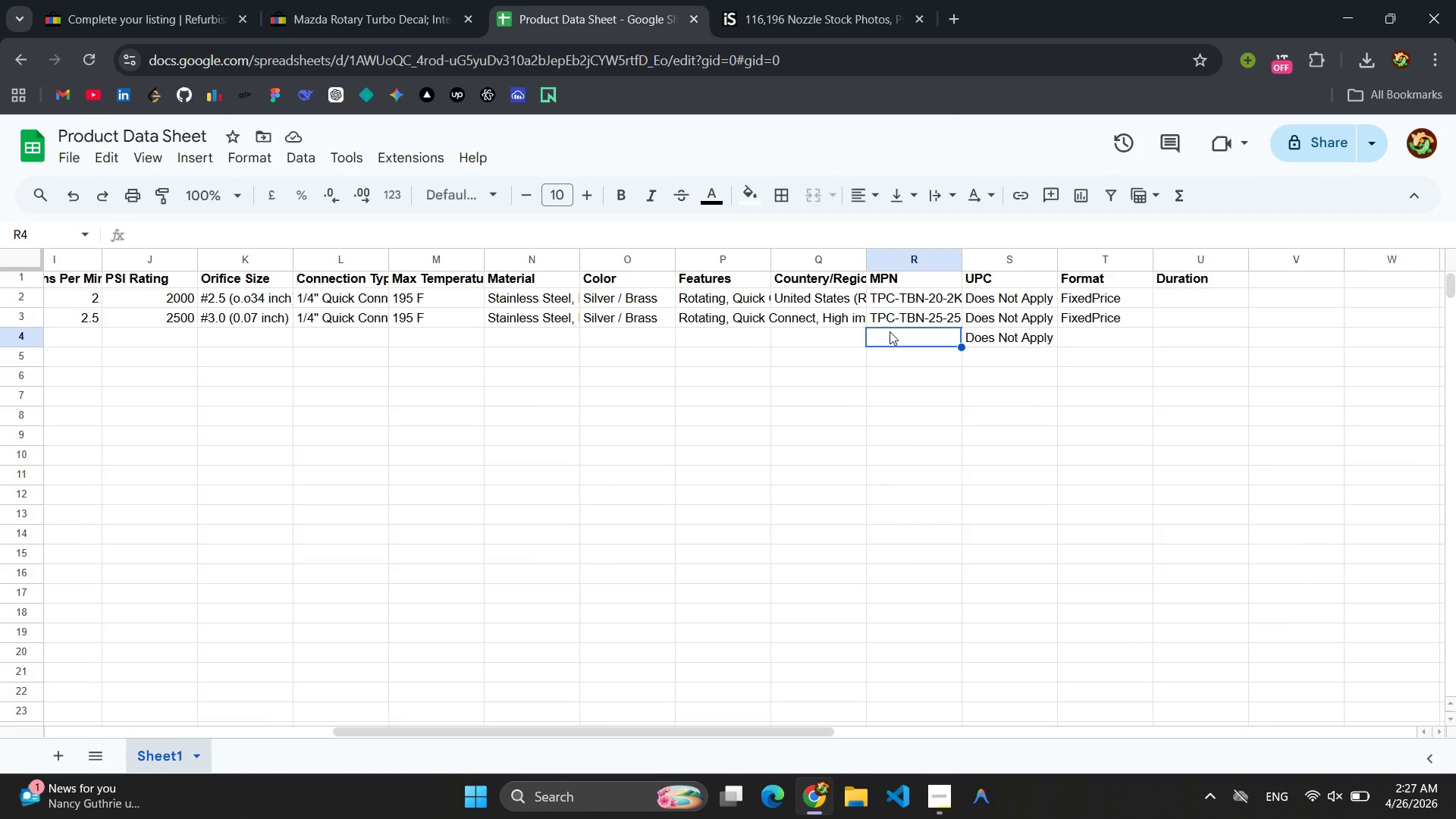 
key(Control+V)
 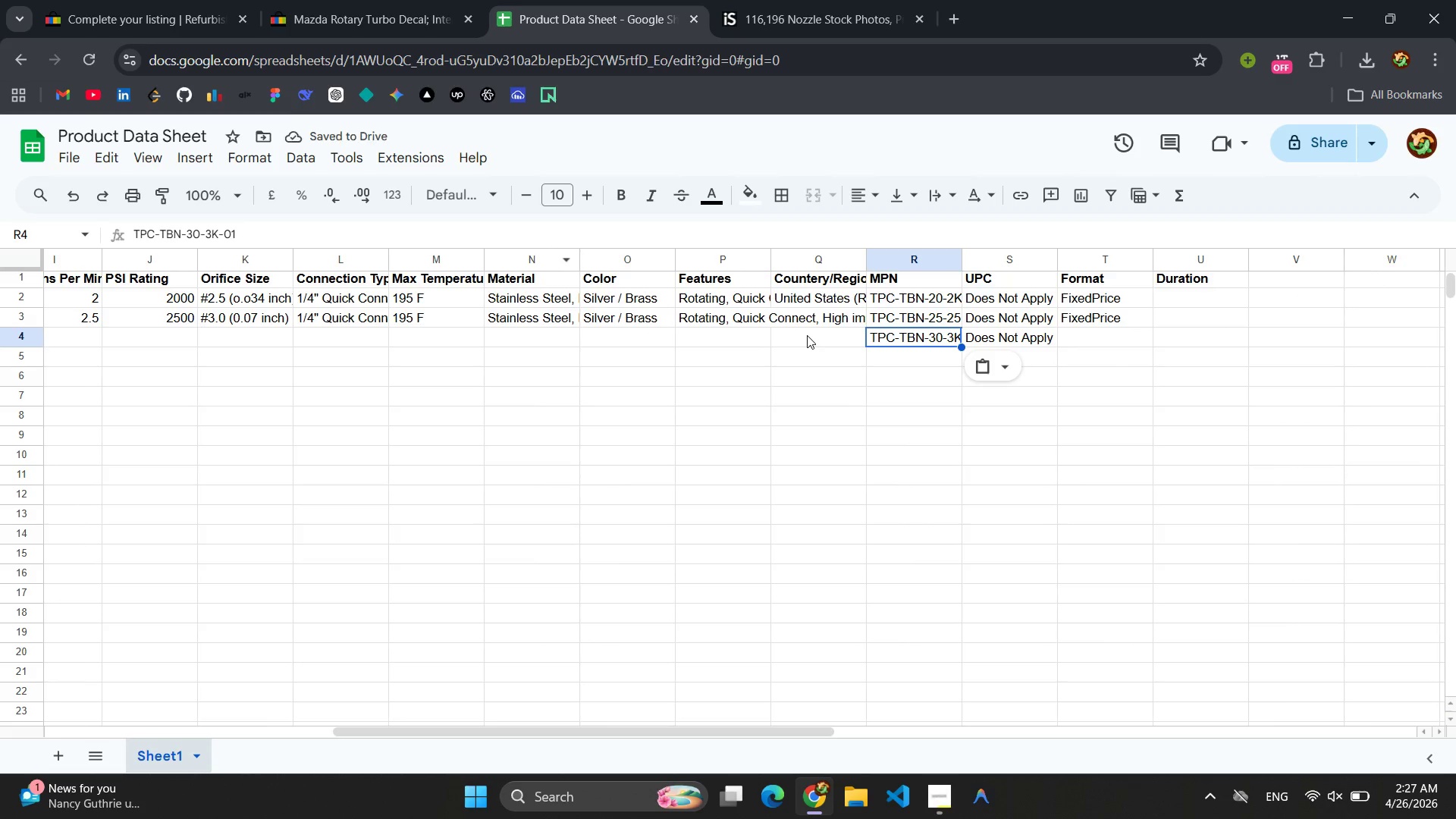 
left_click([809, 312])
 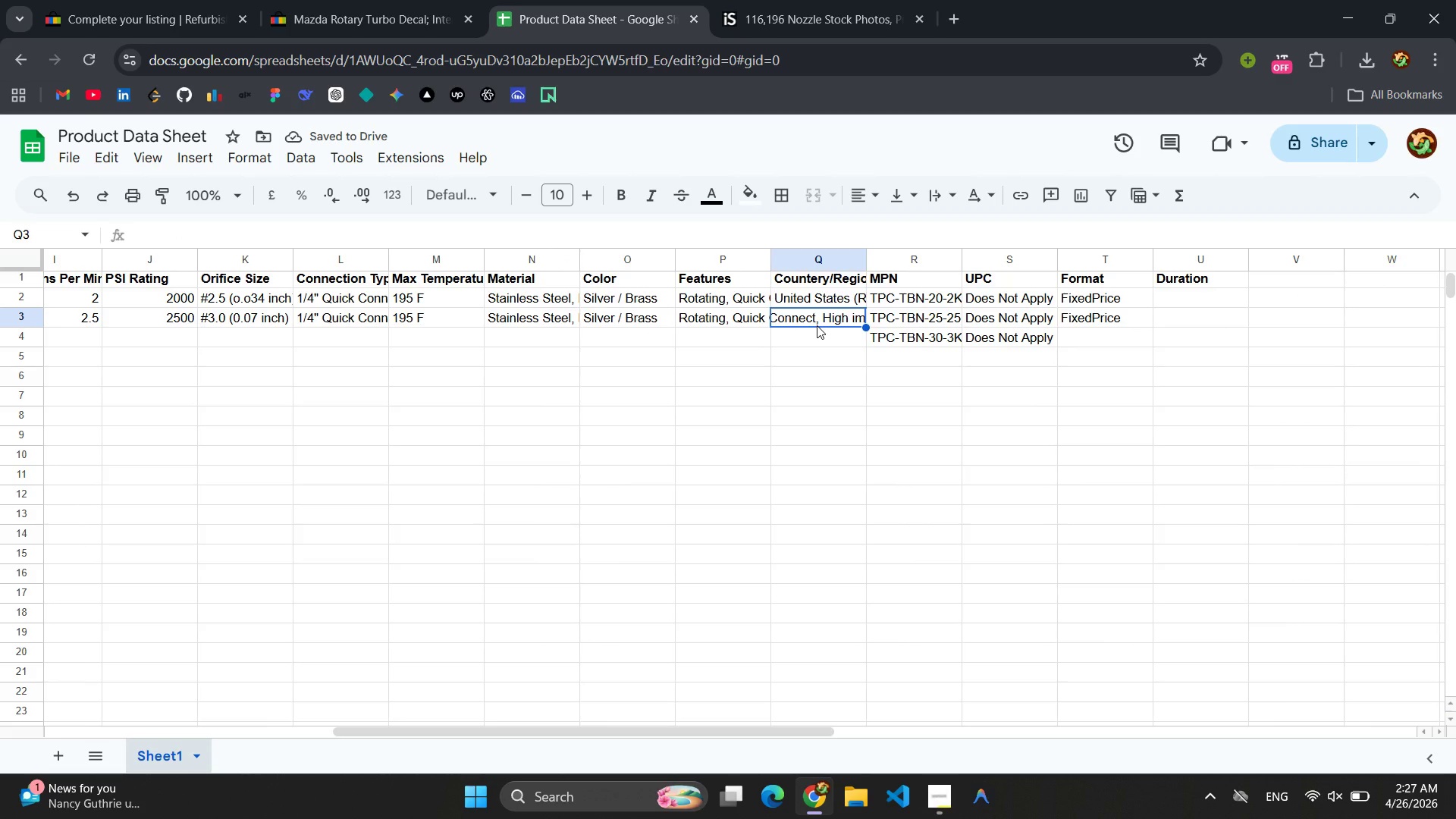 
type(Uni)
key(Tab)
 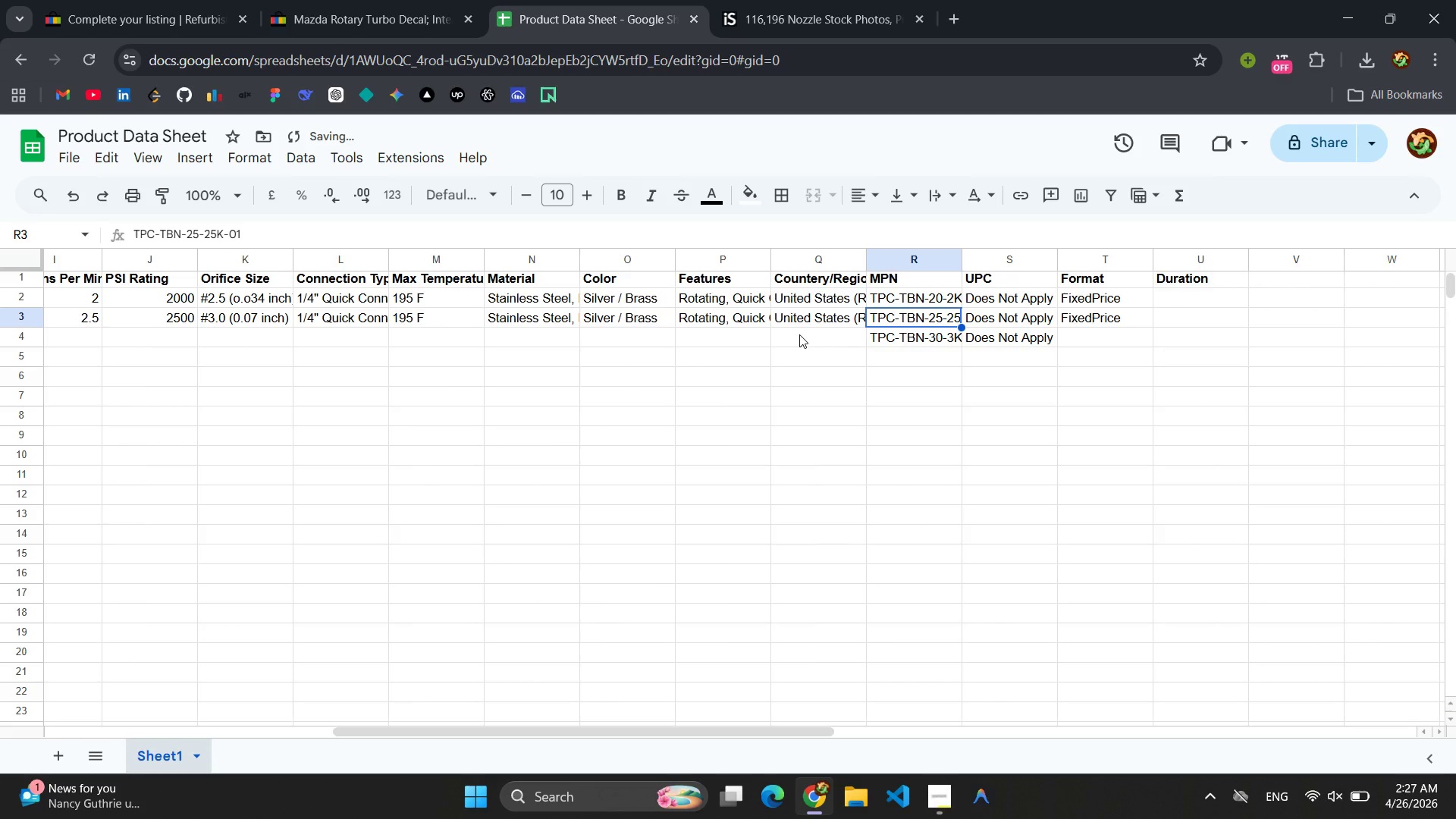 
left_click([799, 334])
 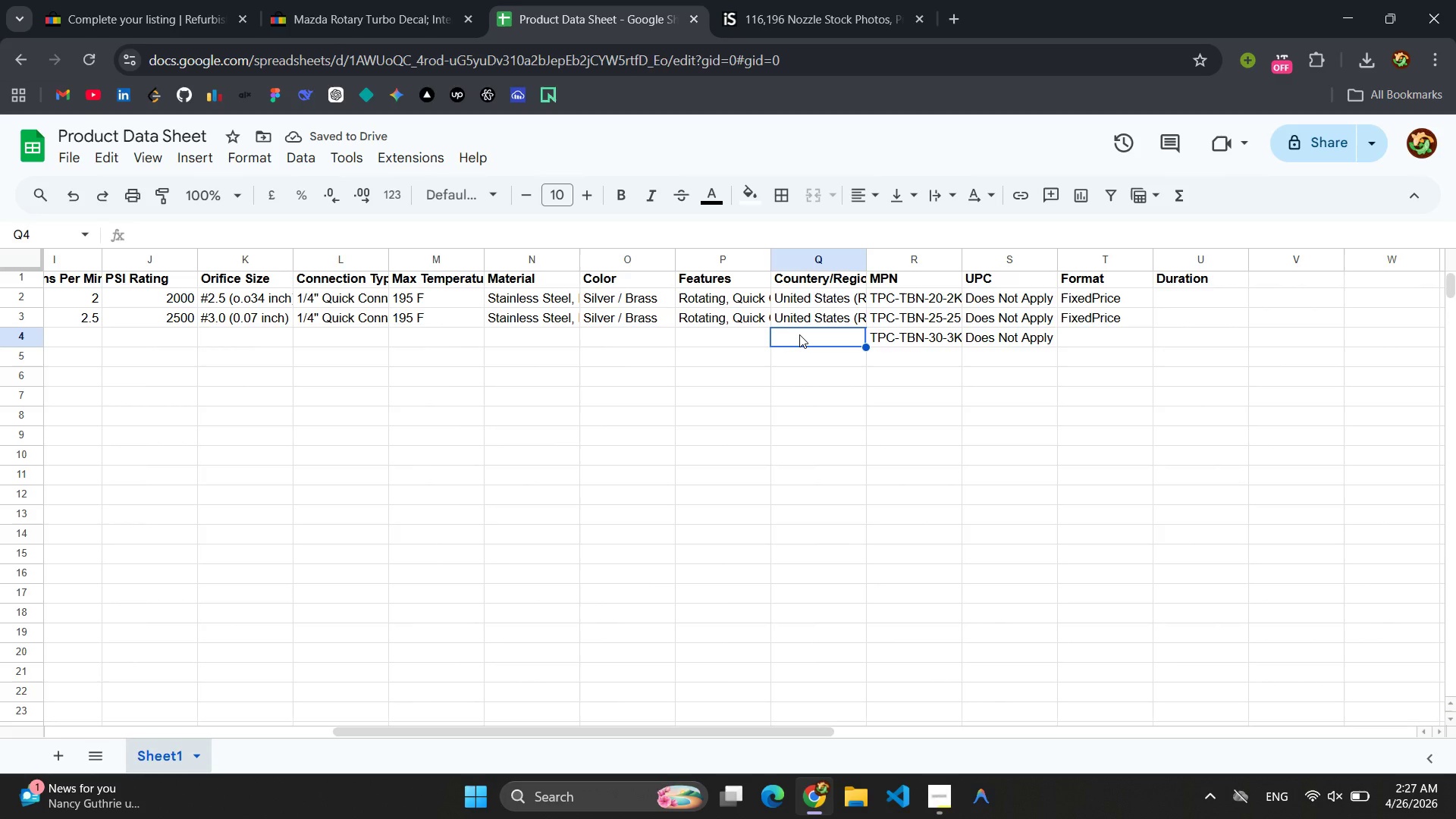 
type(UNi)
key(Tab)
 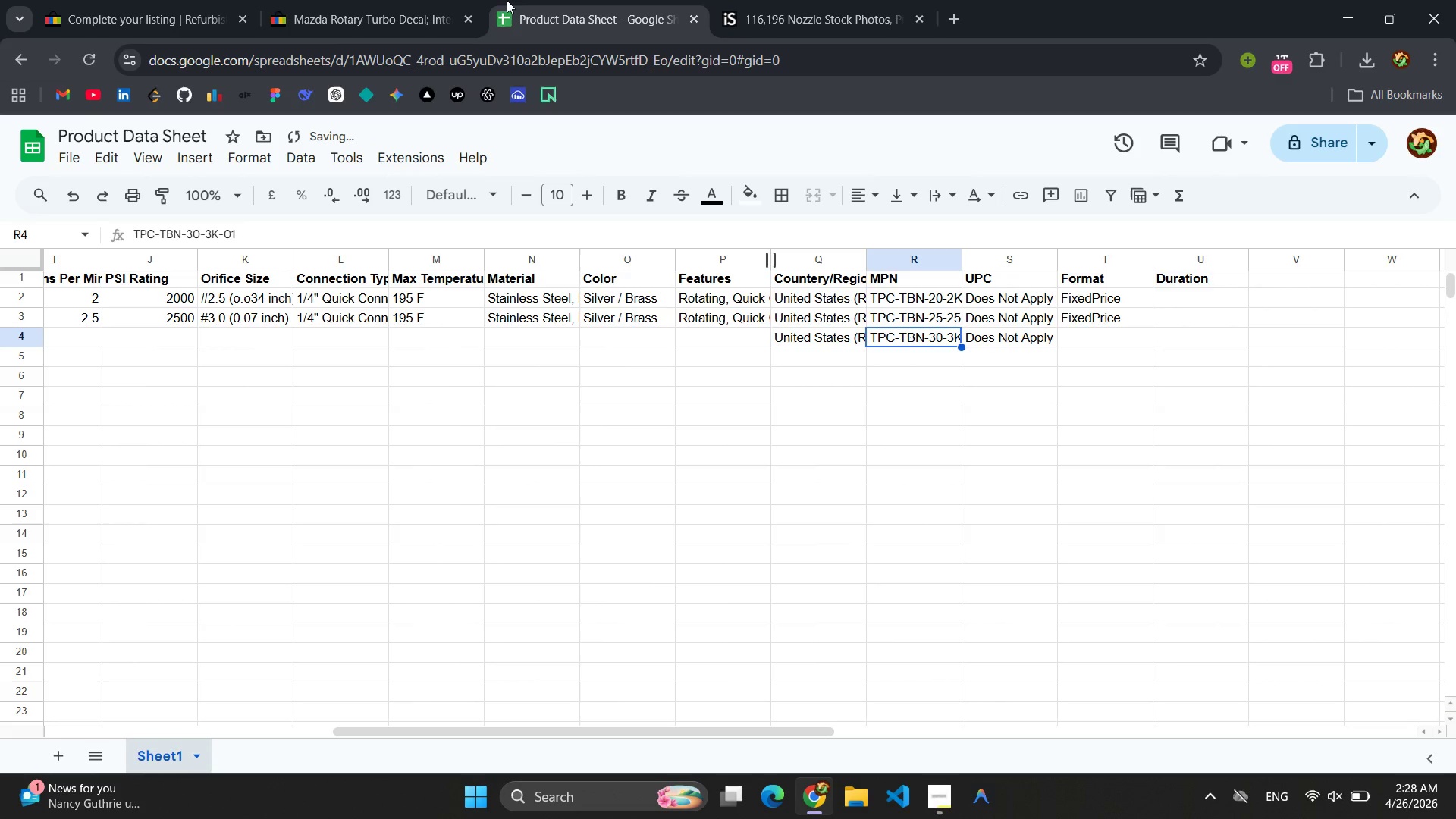 
left_click([168, 0])
 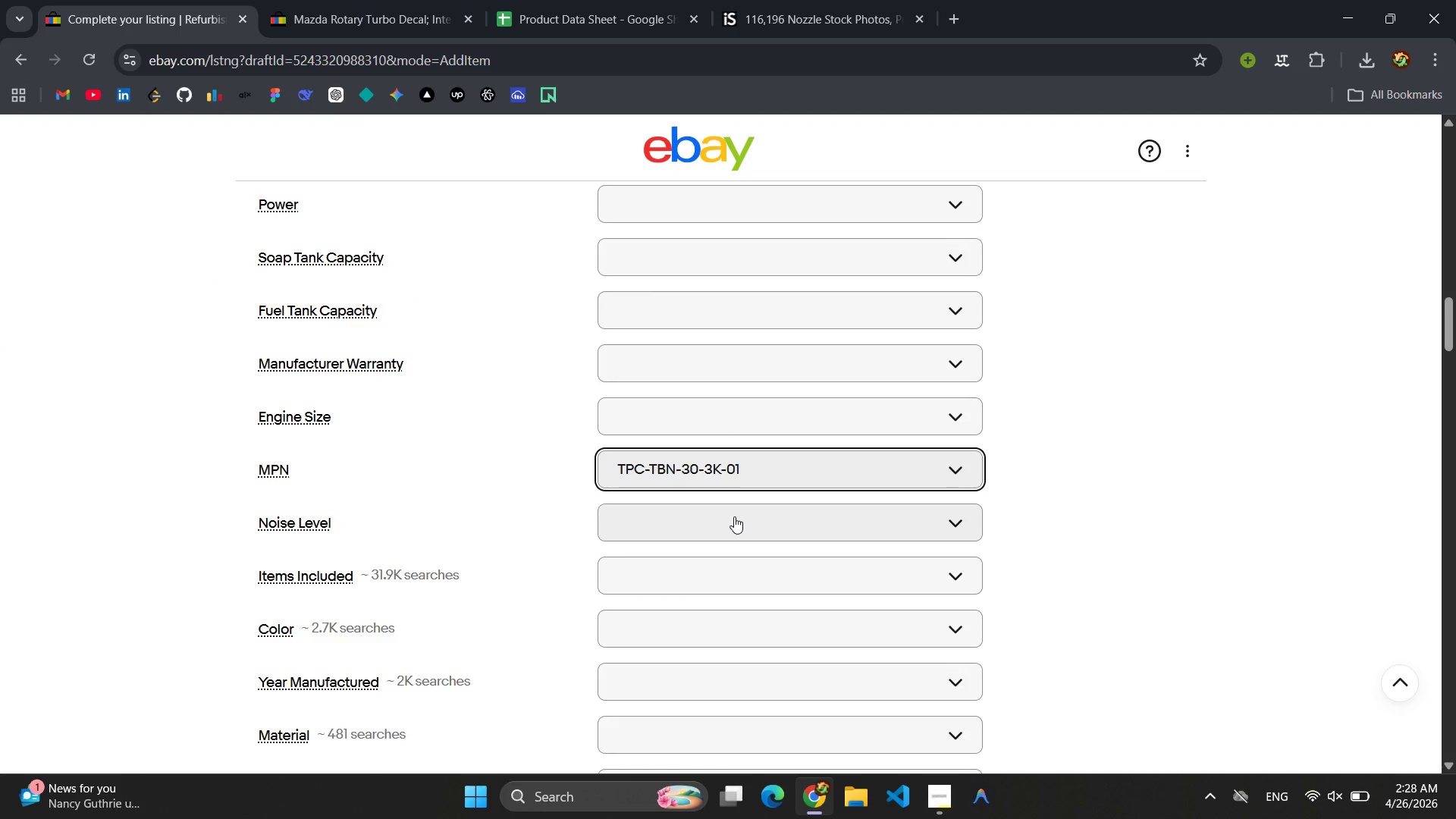 
wait(6.44)
 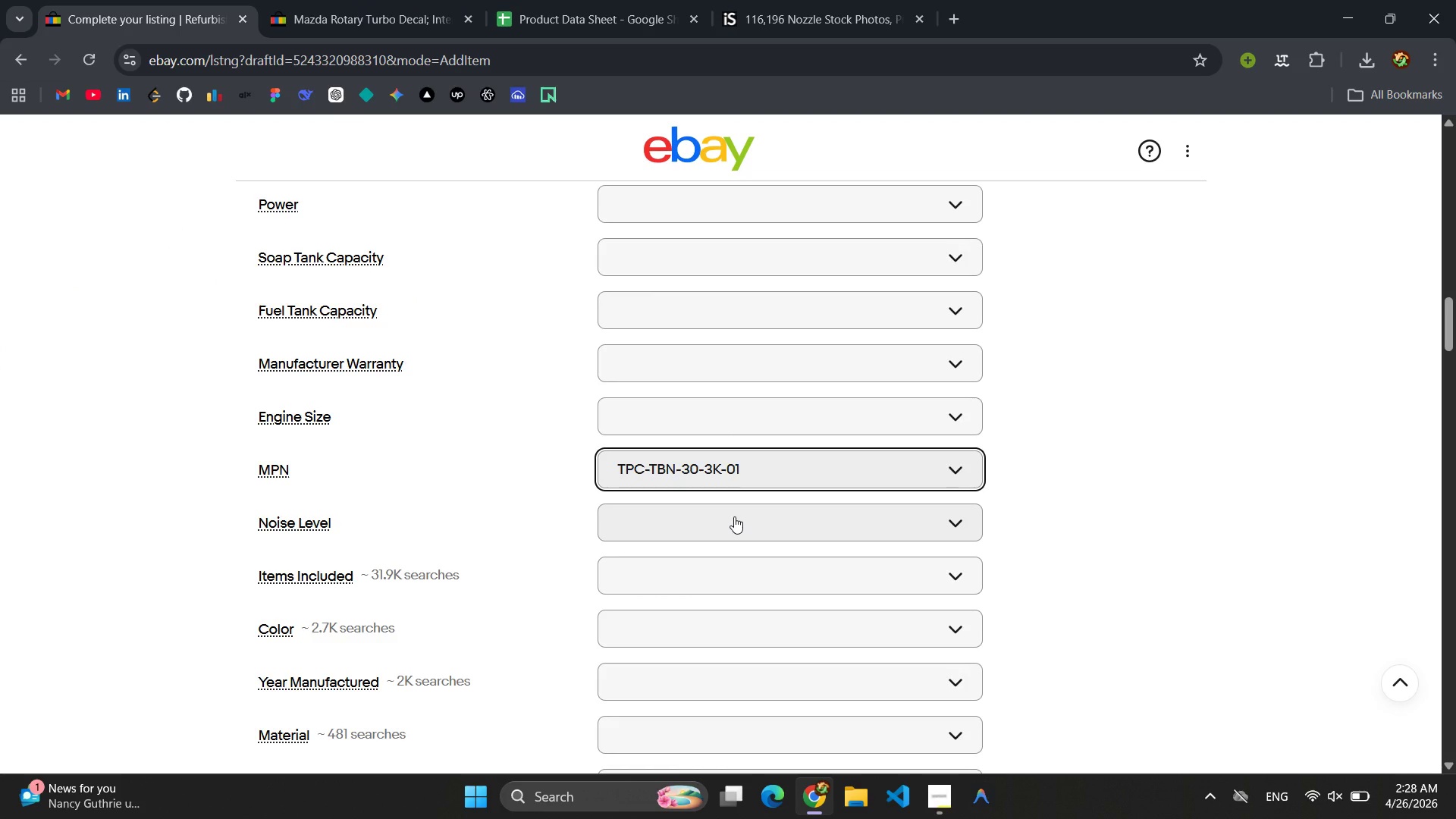 
scroll: coordinate [546, 483], scroll_direction: down, amount: 11.0
 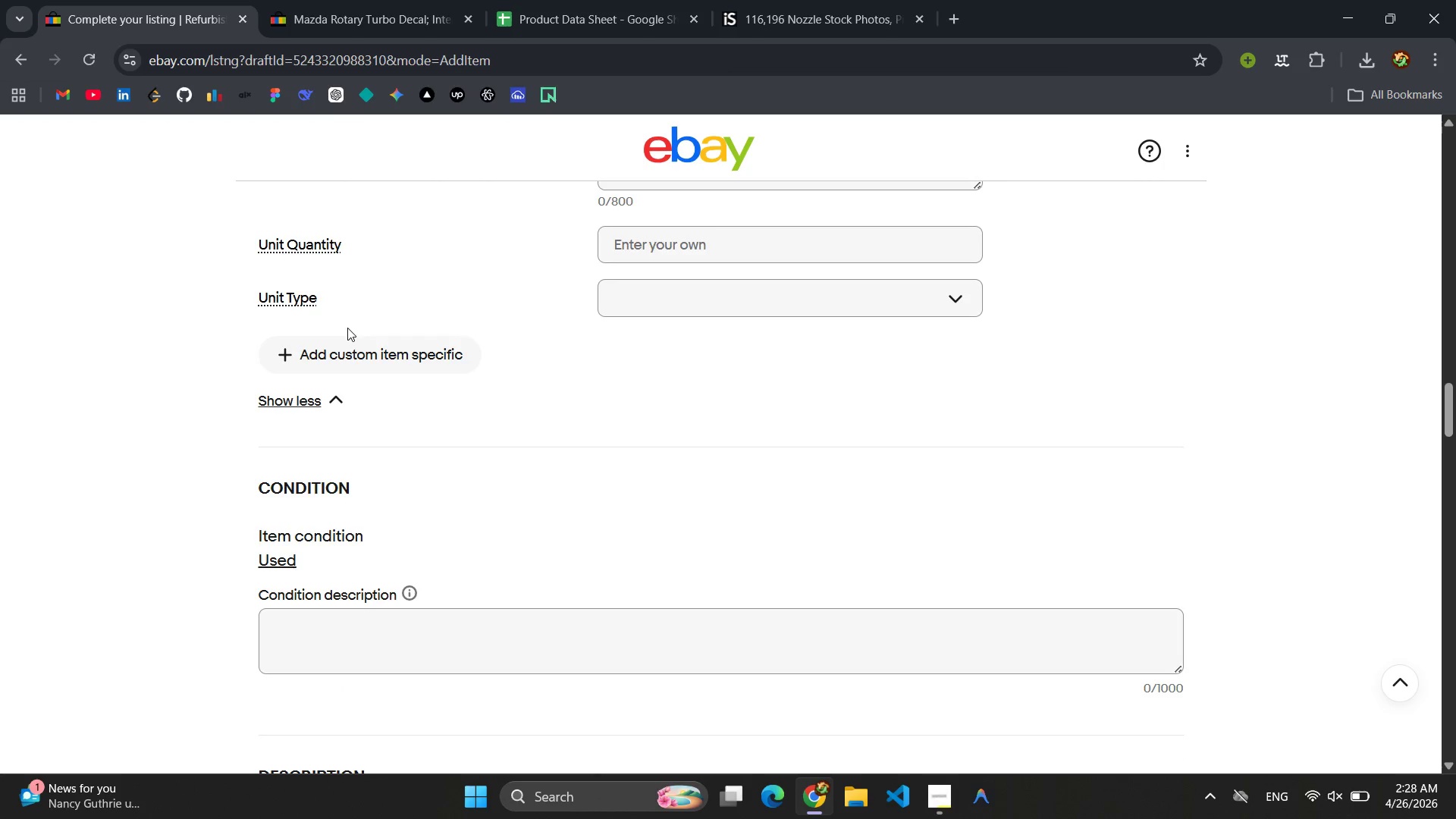 
double_click([352, 349])
 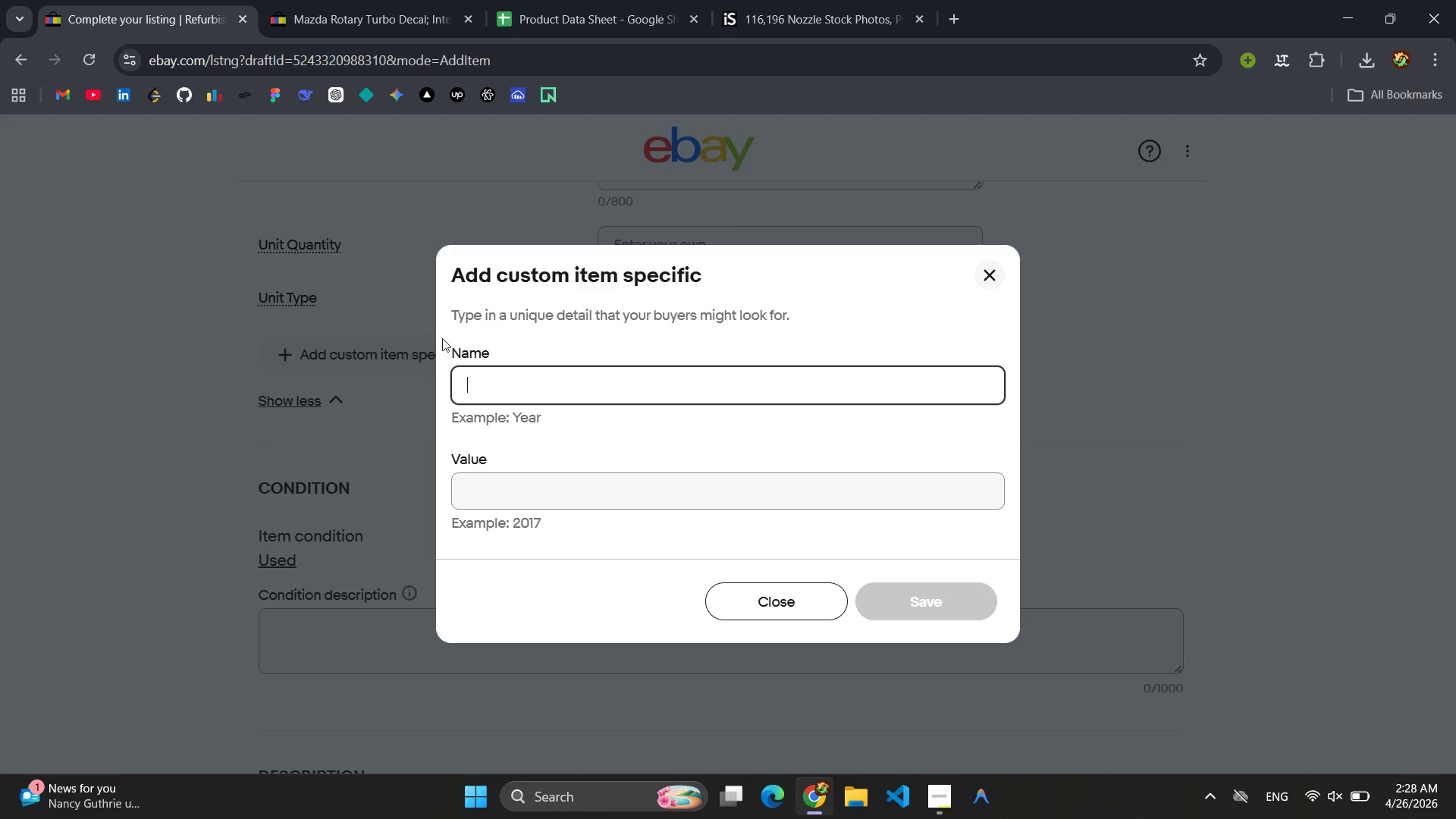 
type(G)
key(Backspace)
key(Backspace)
type(ga)
 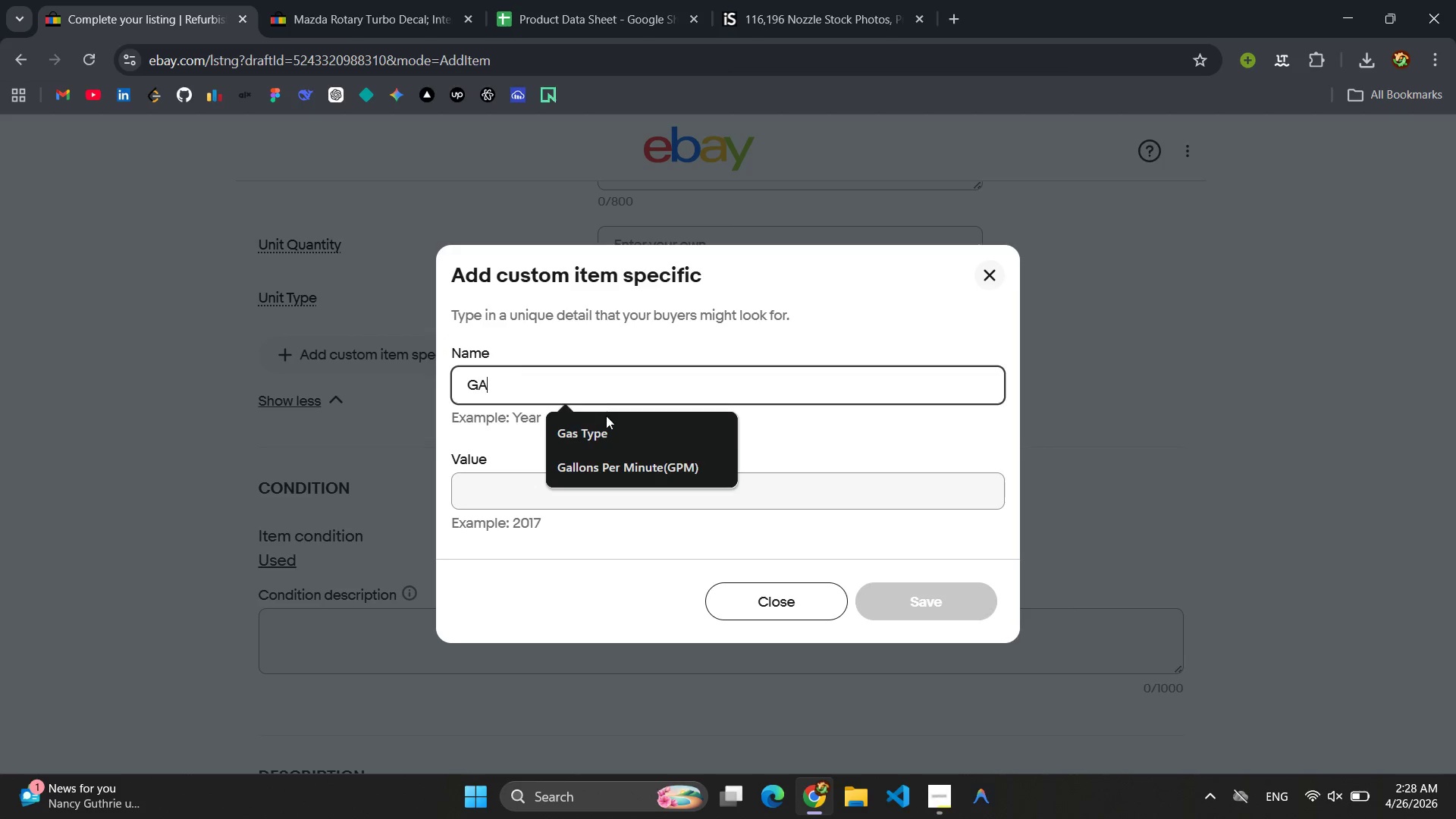 
left_click([612, 466])
 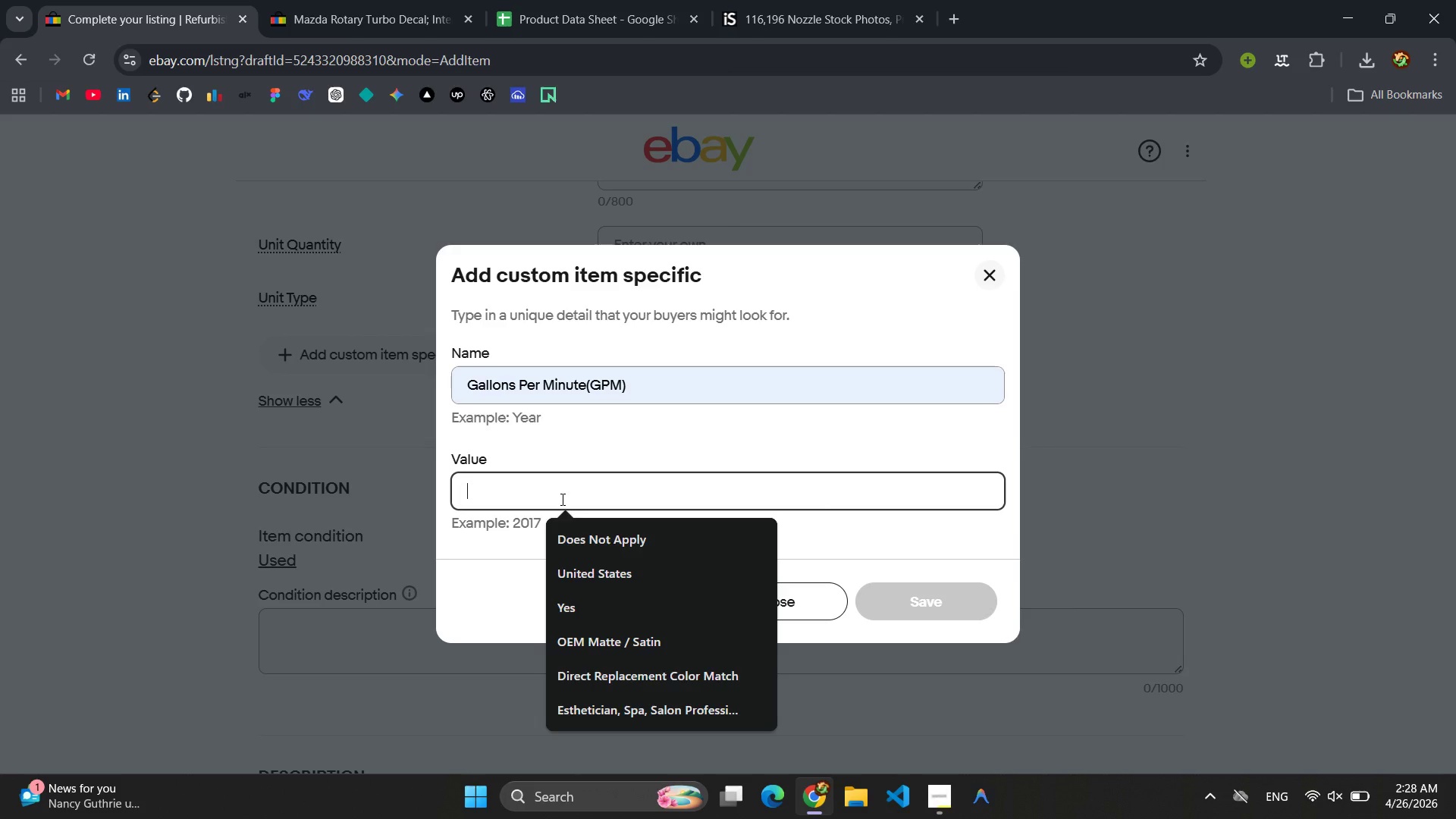 
wait(5.19)
 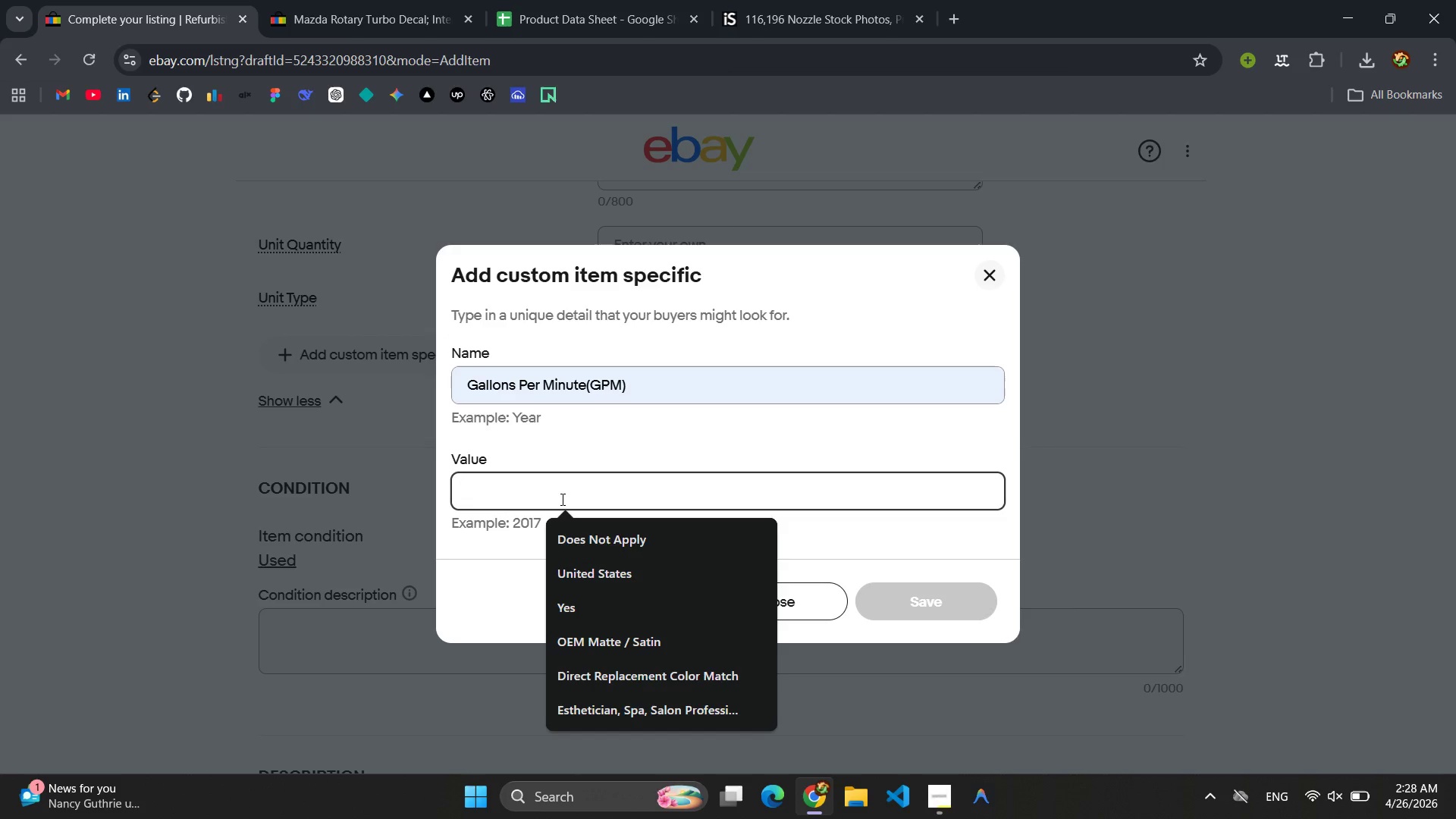 
key(3)
 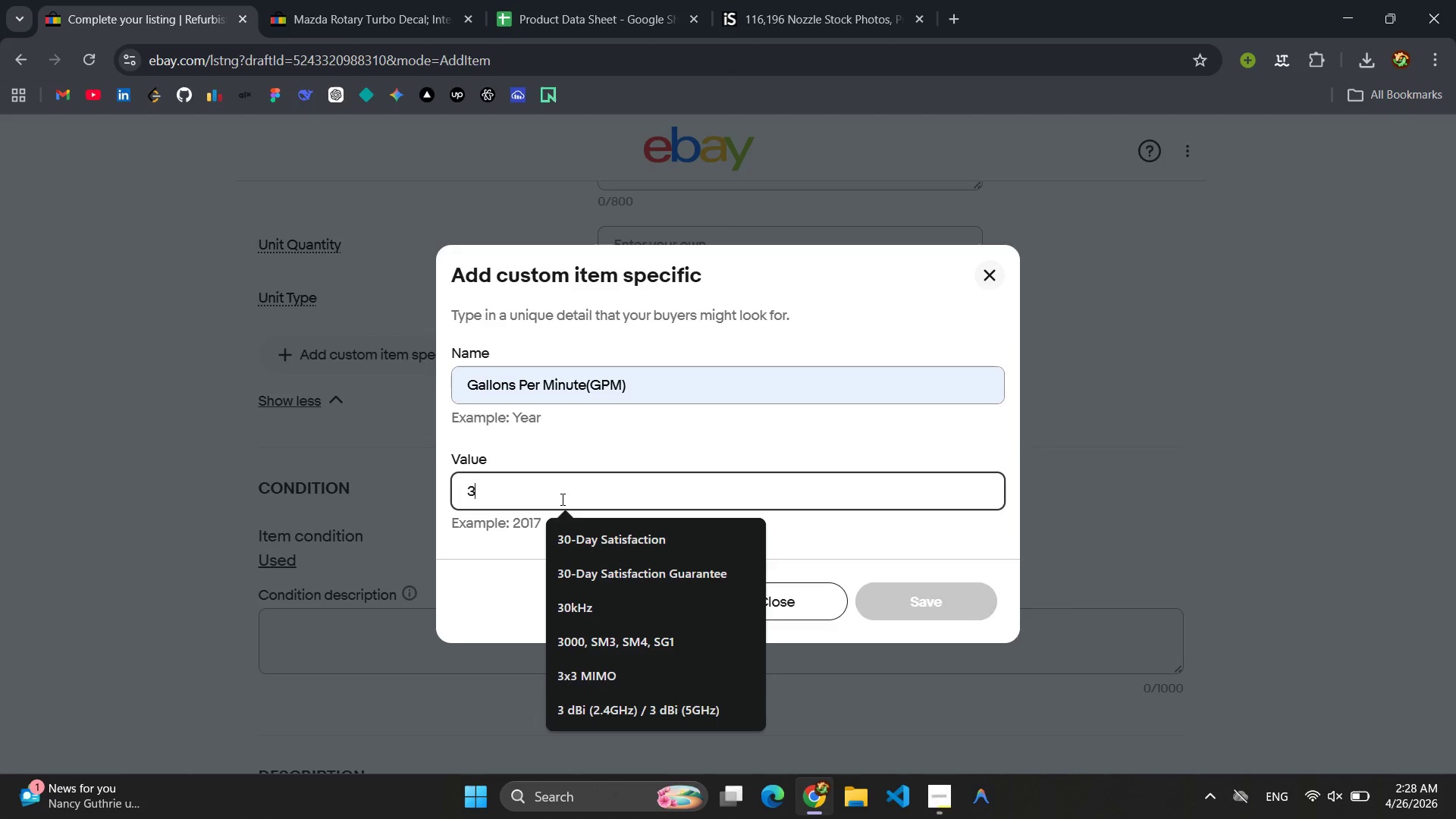 
key(Period)
 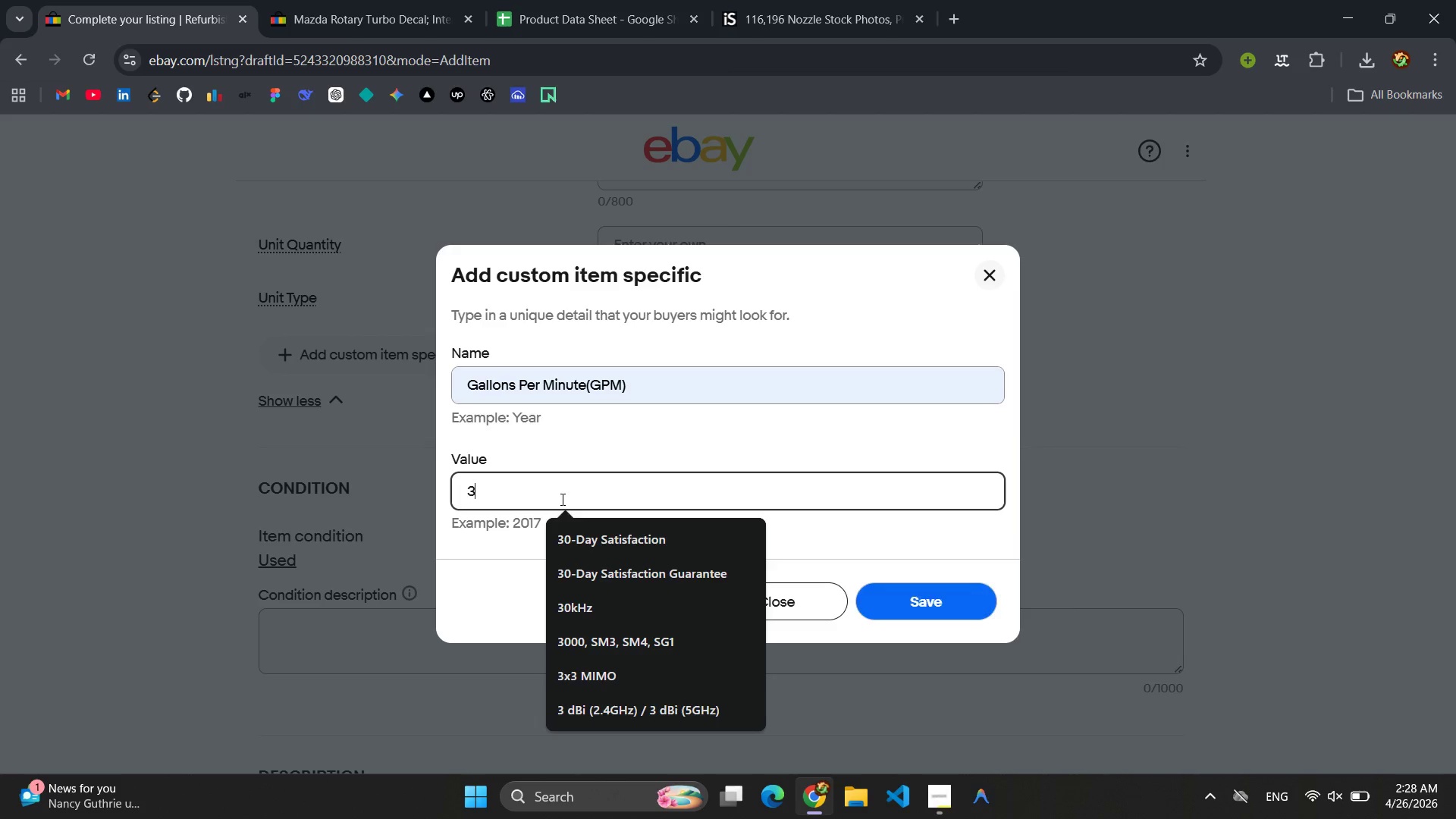 
key(0)
 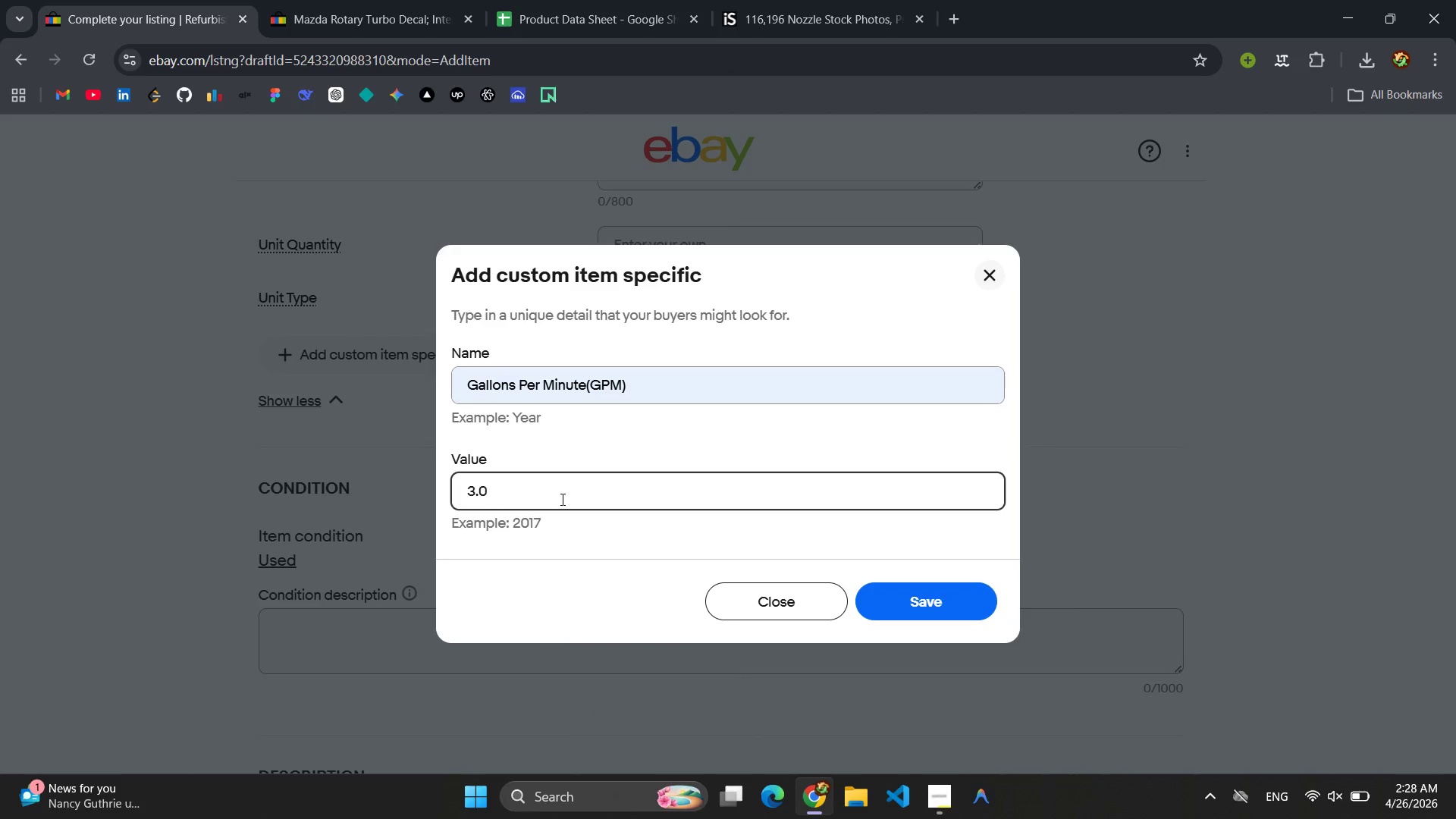 
key(Control+A)
 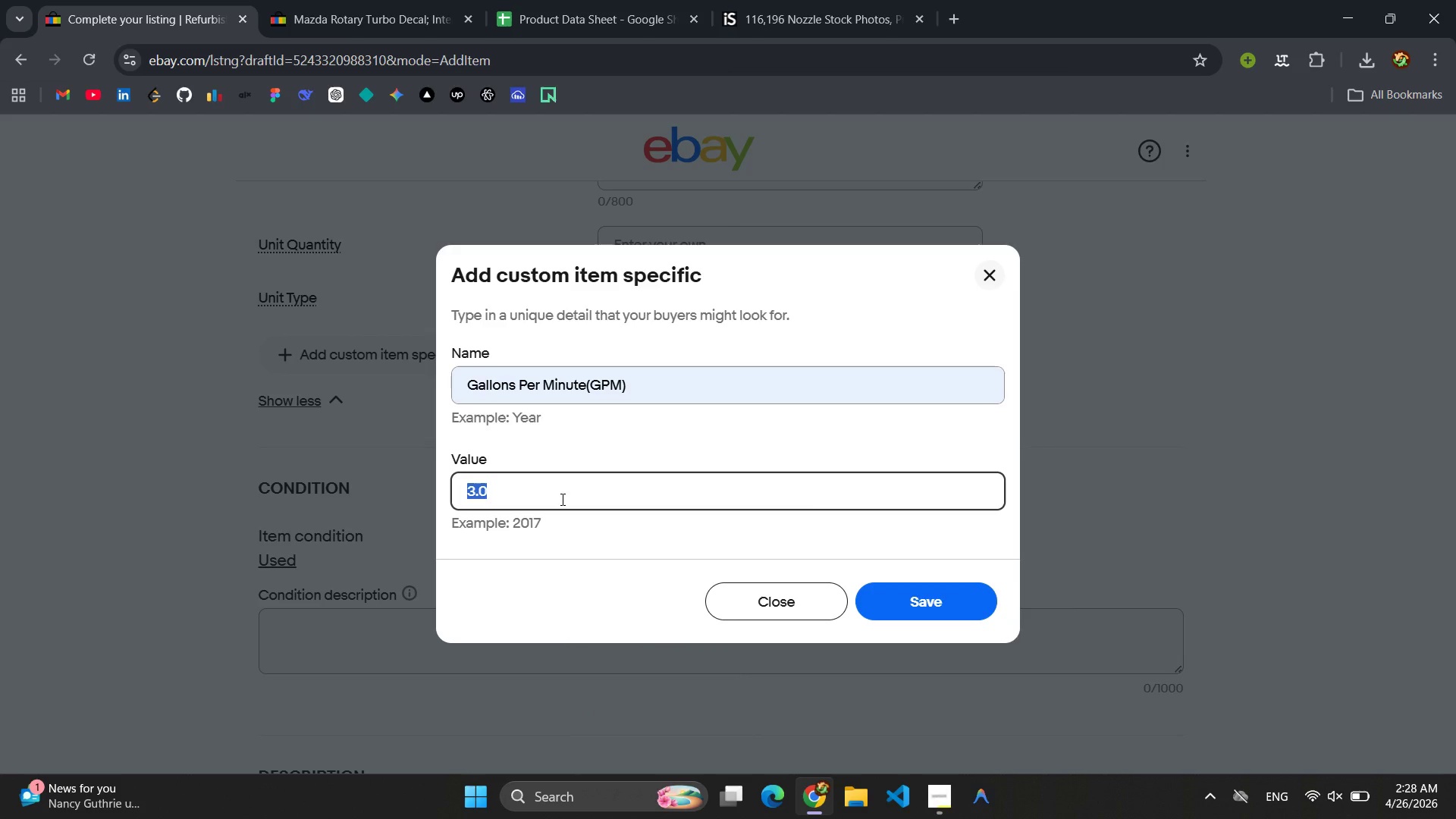 
key(Control+C)
 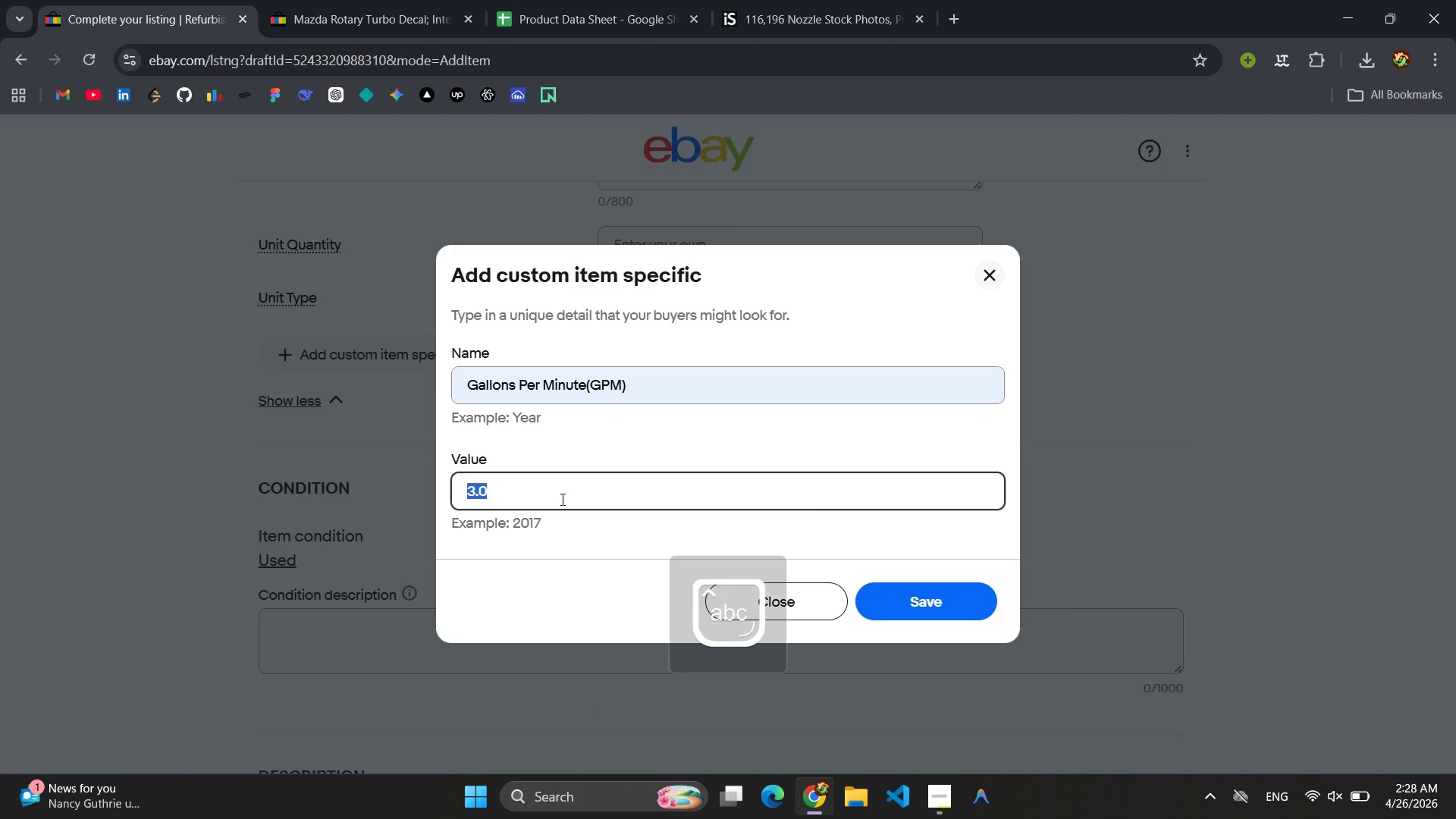 
key(CapsLock)
 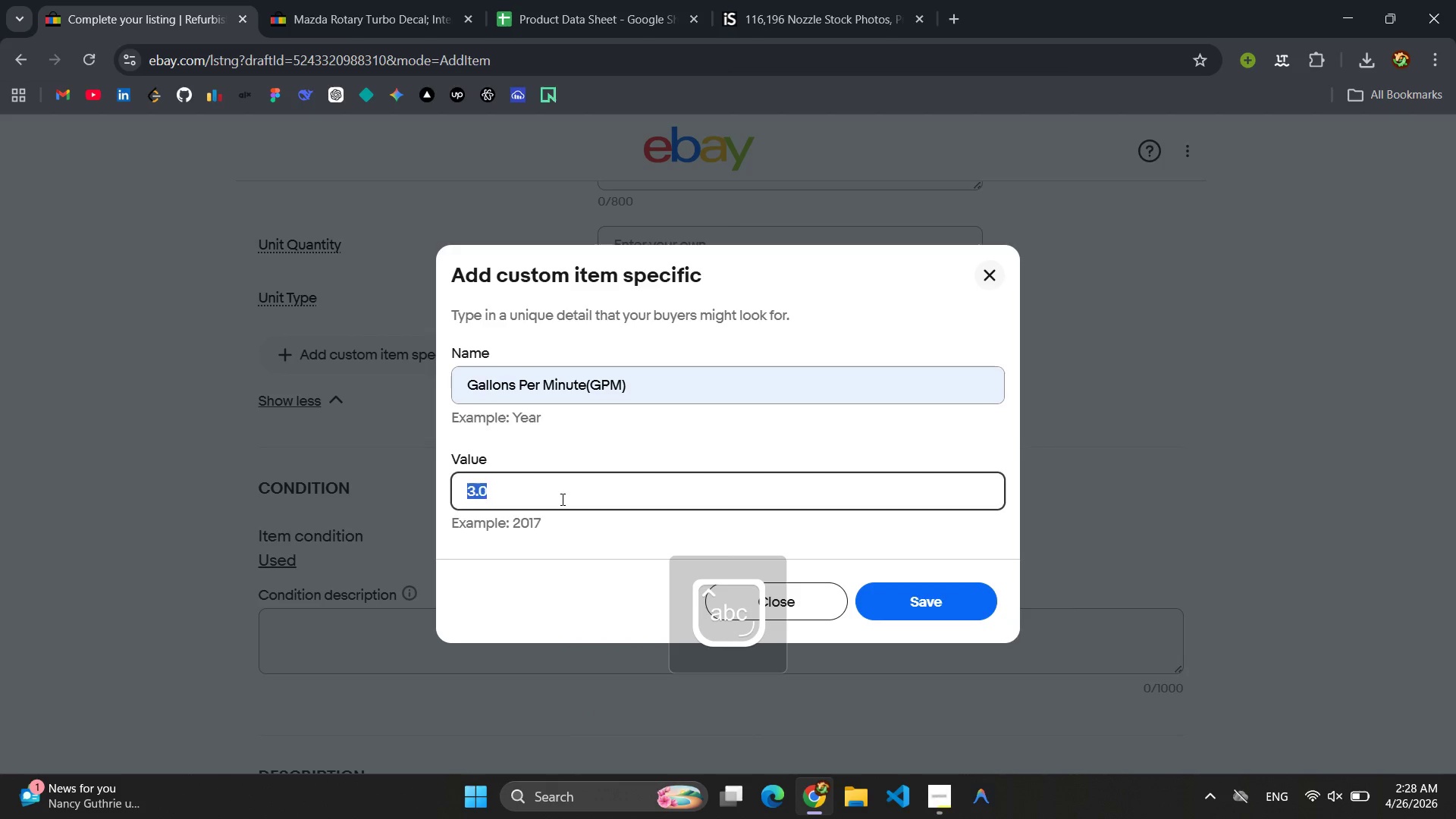 
key(Enter)
 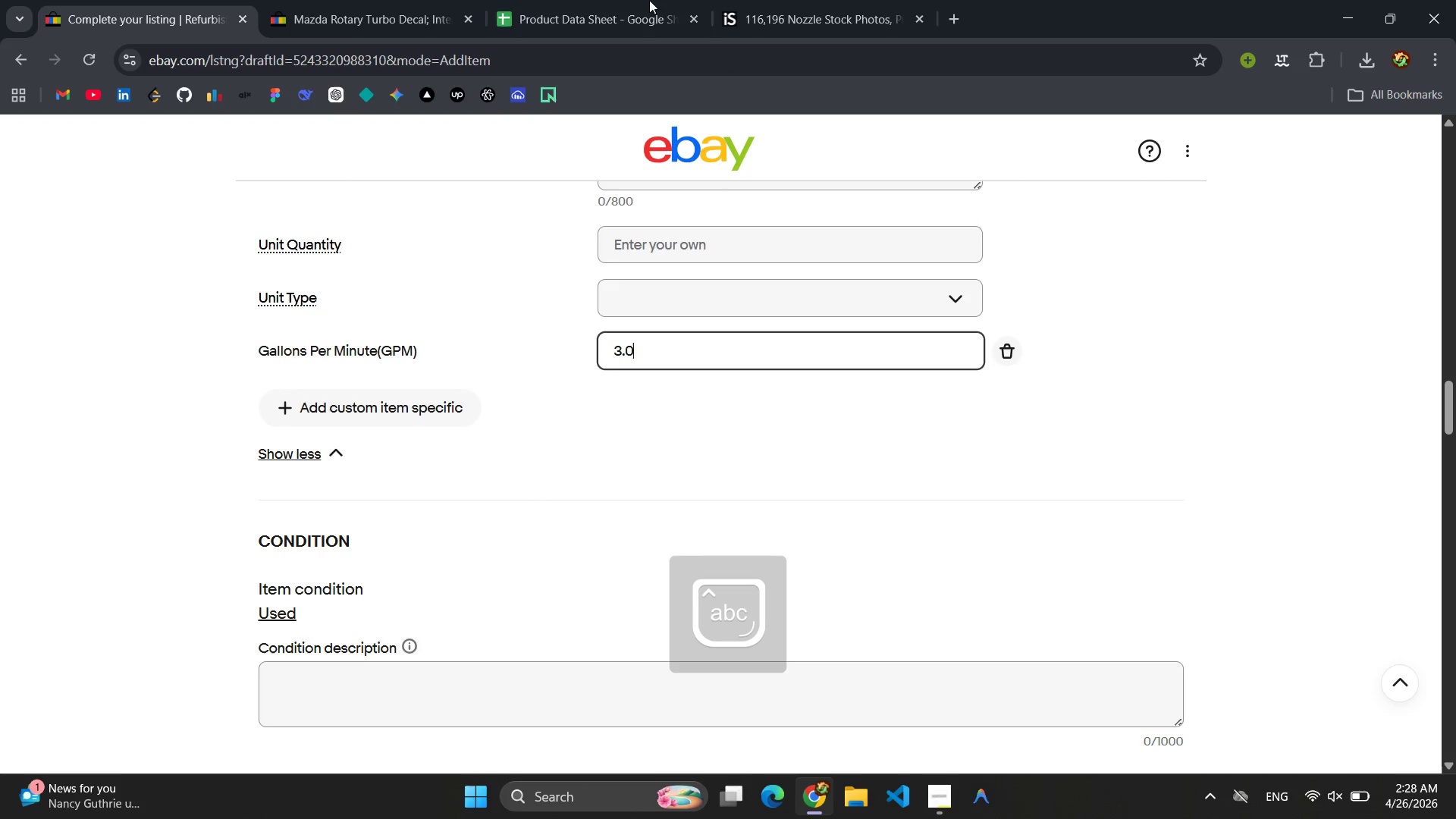 
left_click([639, 0])
 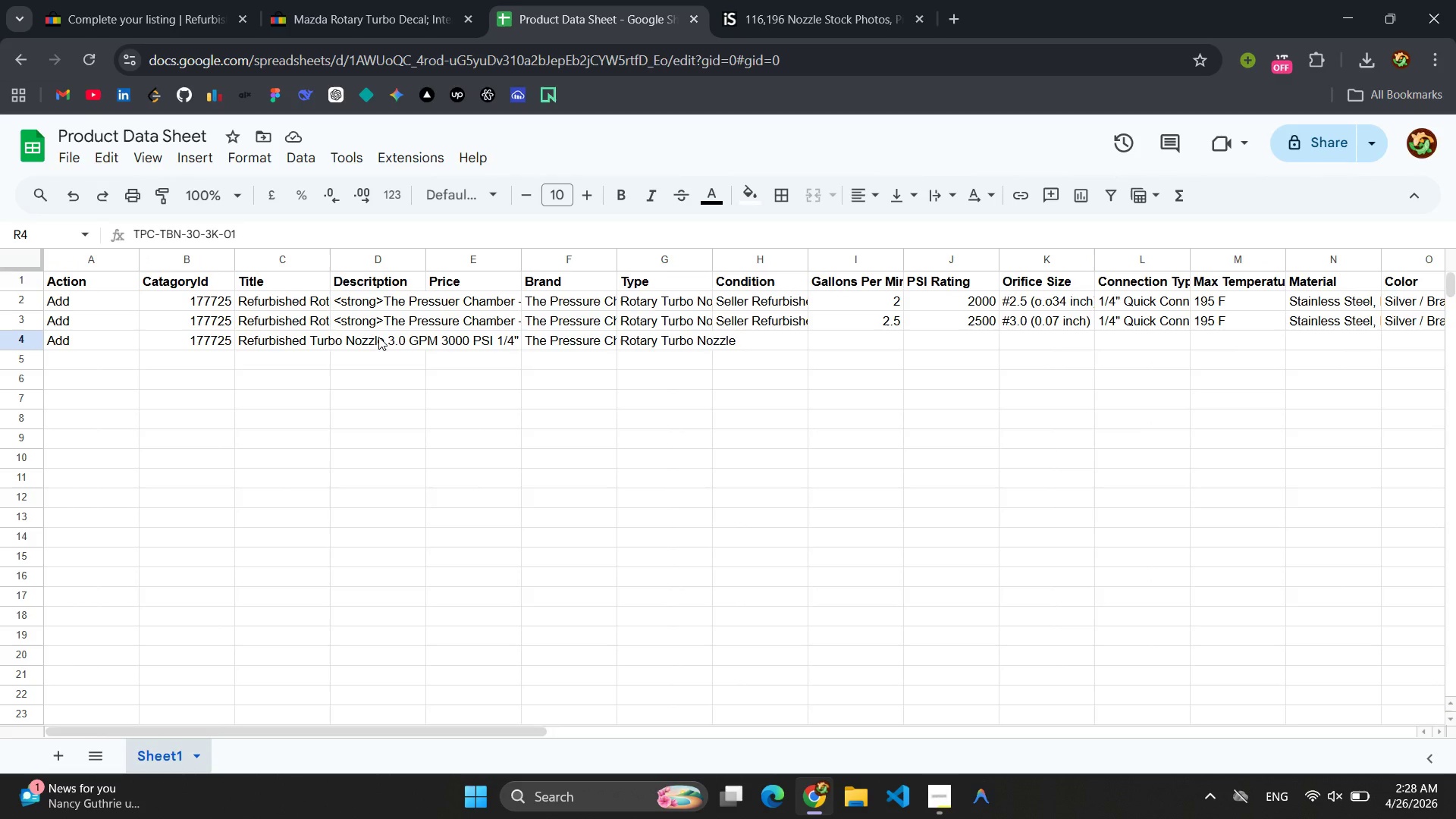 
wait(10.12)
 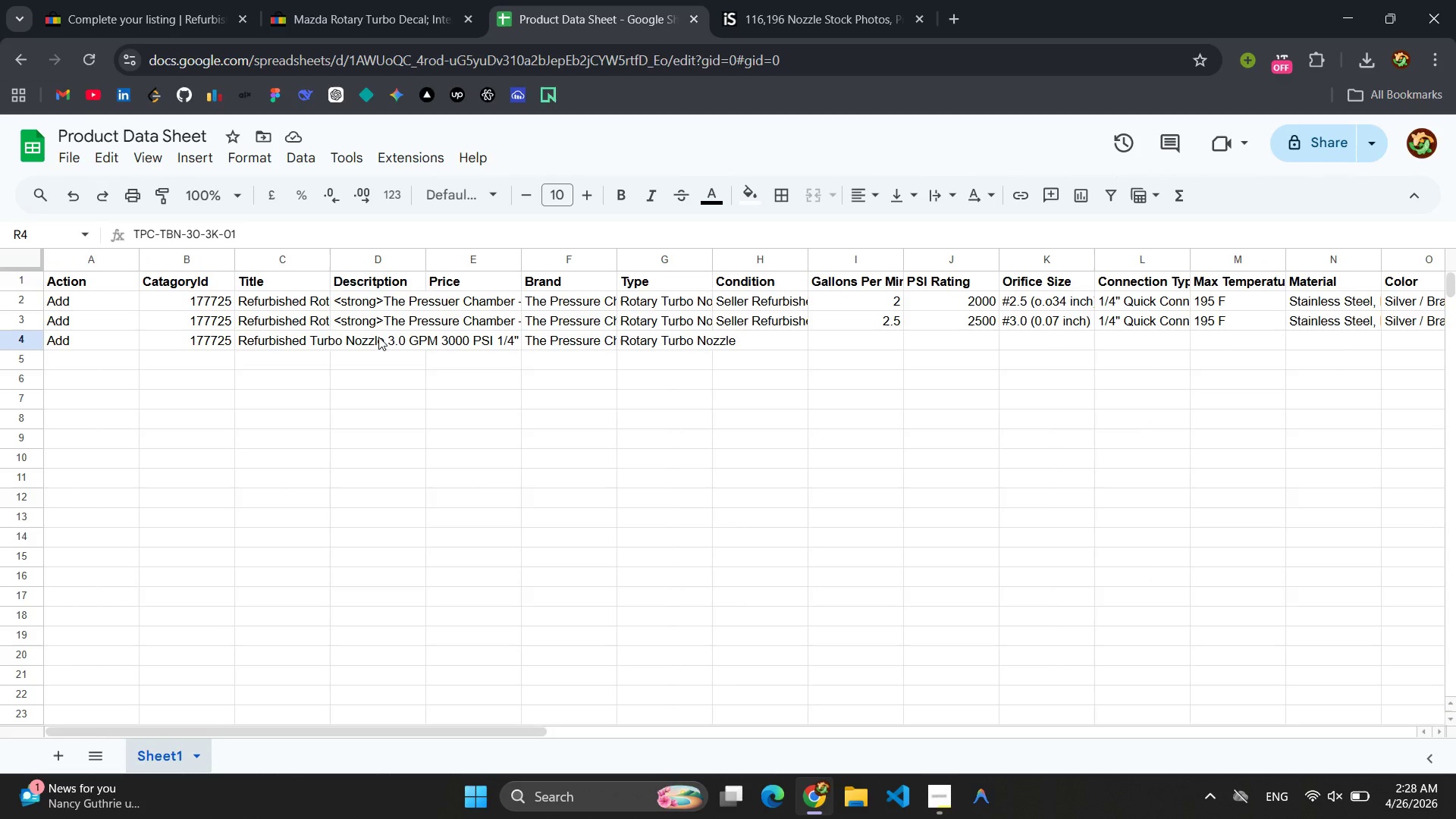 
left_click([704, 336])
 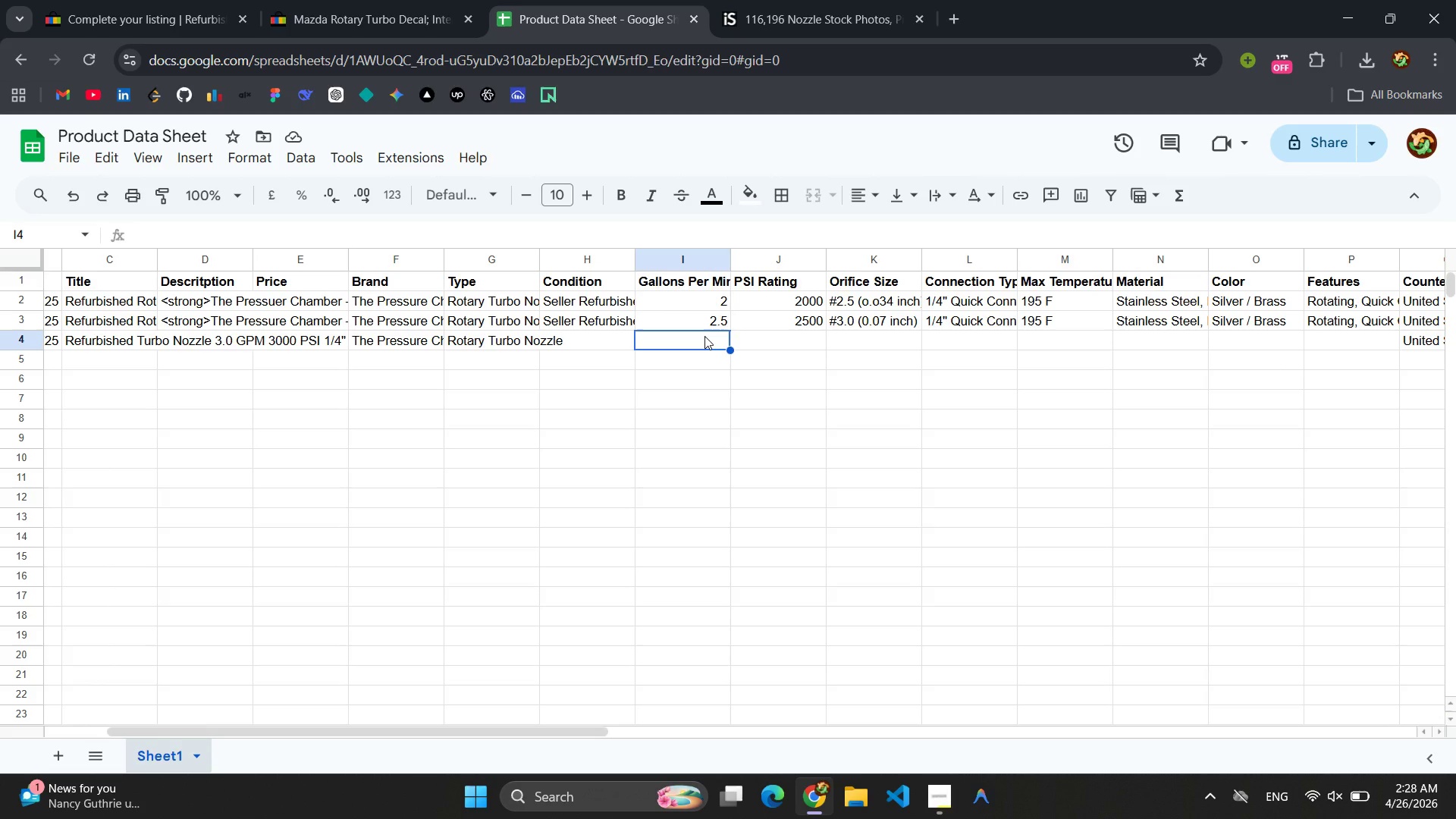 
key(Control+V)
 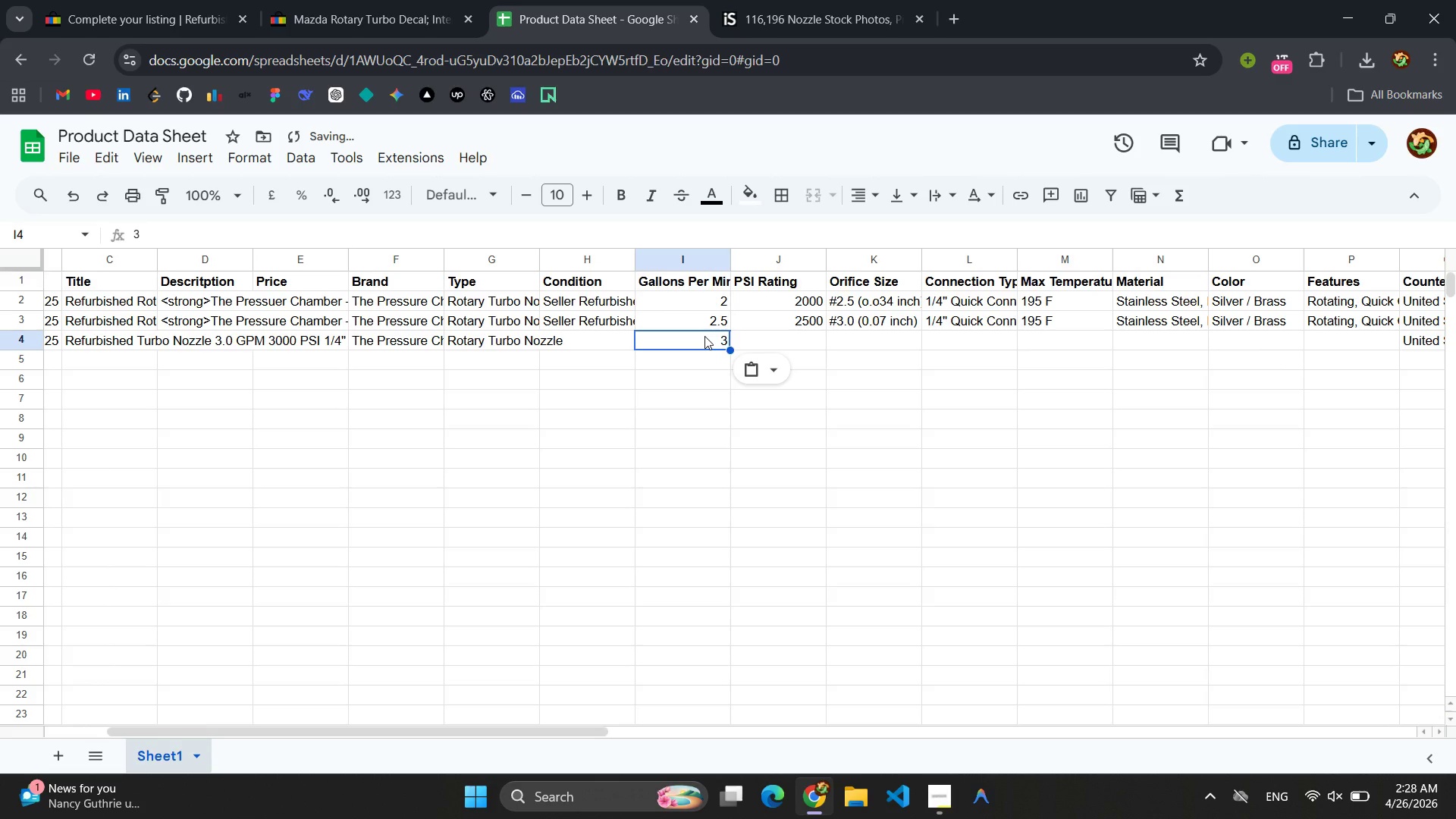 
left_click([731, 371])
 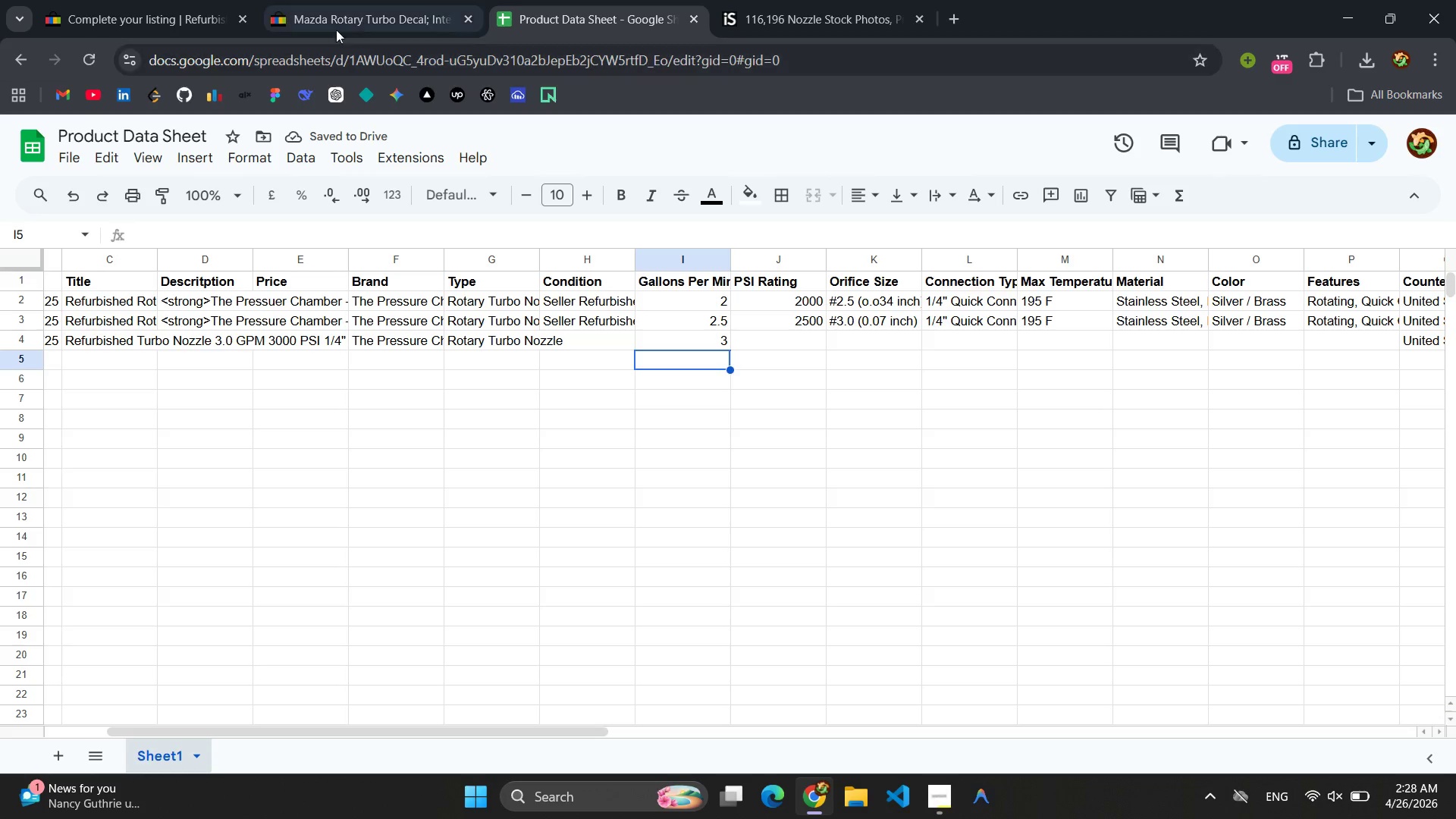 
left_click([168, 0])
 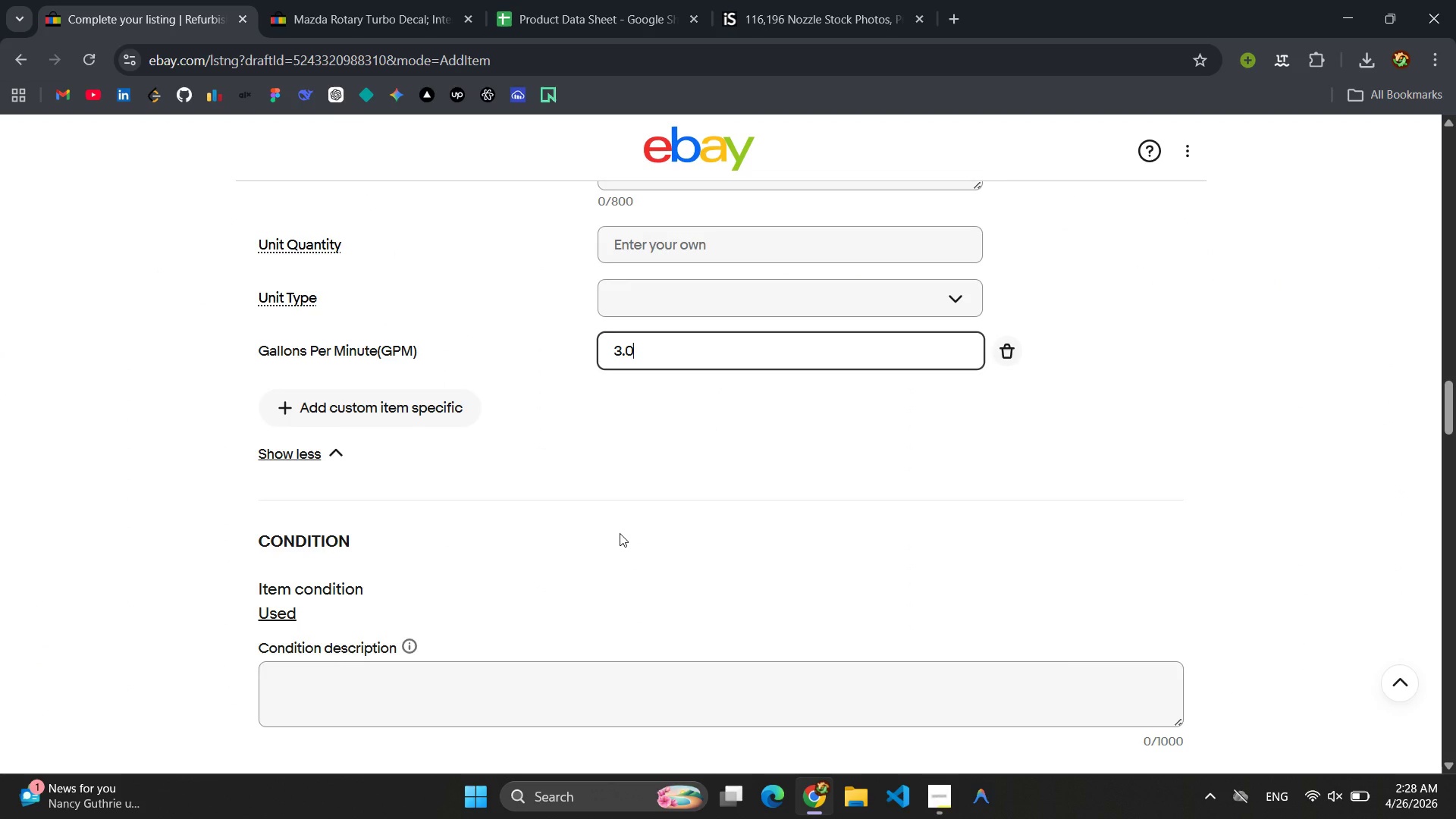 
scroll: coordinate [623, 532], scroll_direction: down, amount: 3.0
 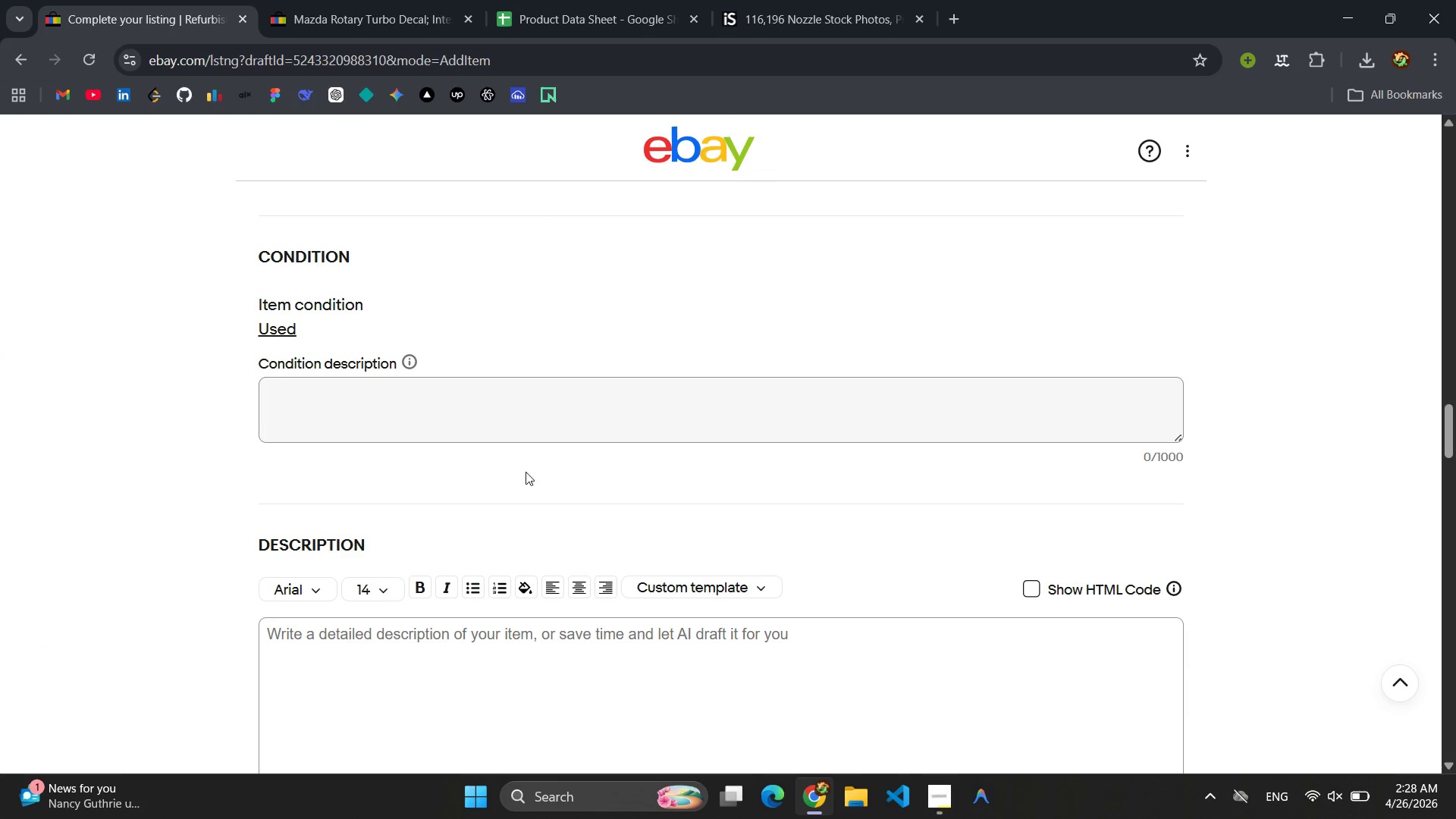 
scroll: coordinate [551, 460], scroll_direction: up, amount: 4.0
 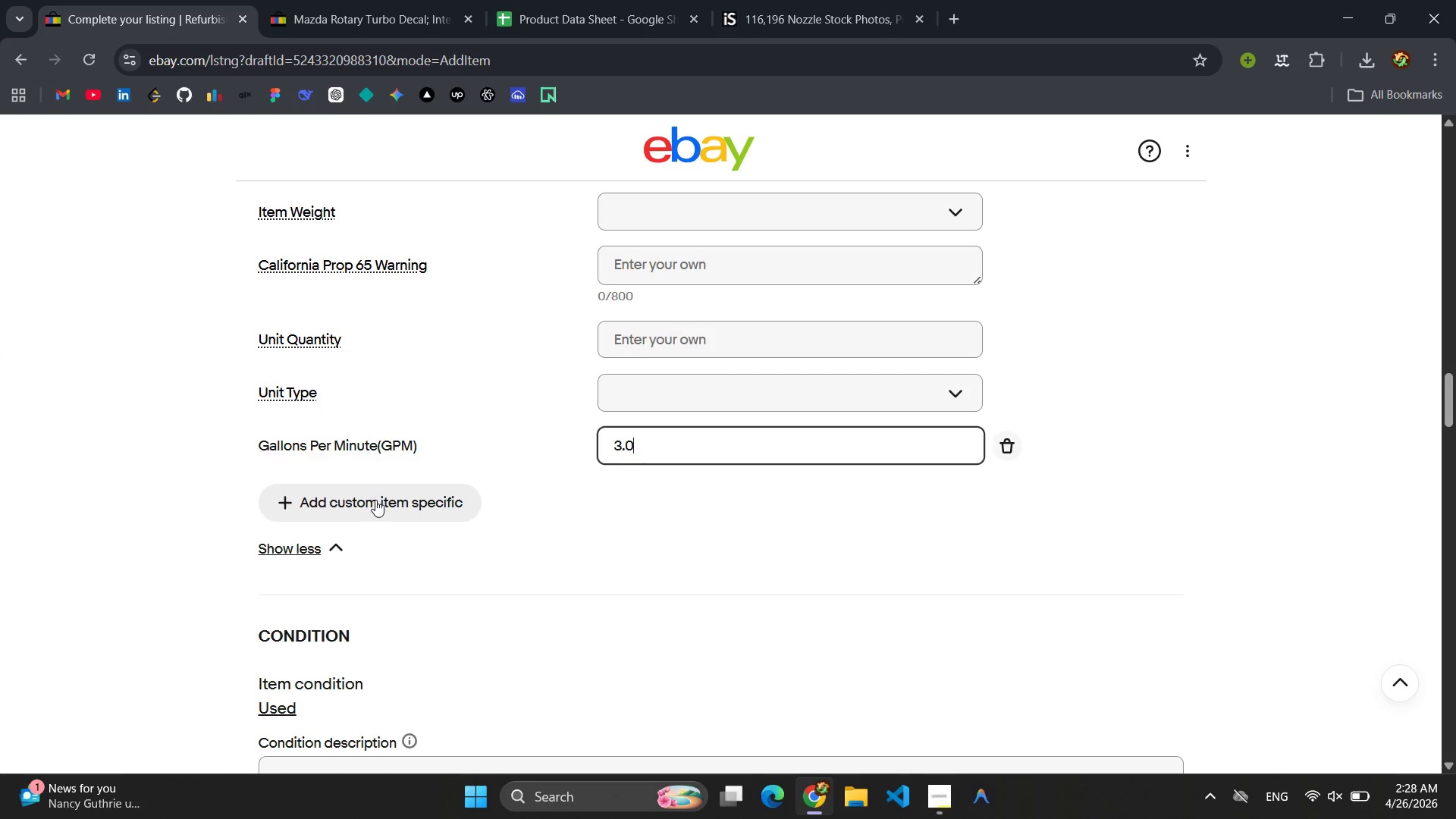 
left_click([375, 501])
 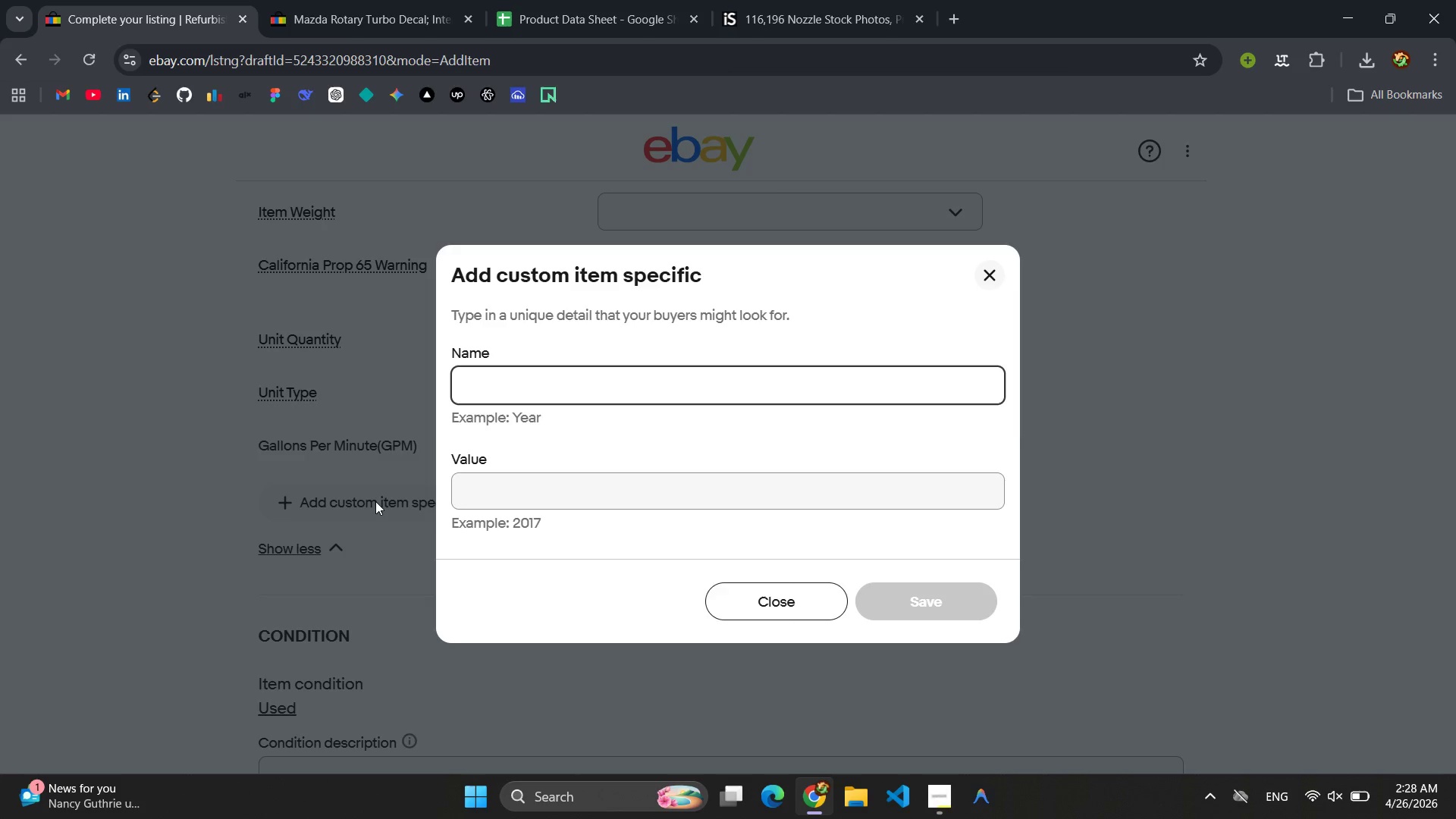 
type(psi )
 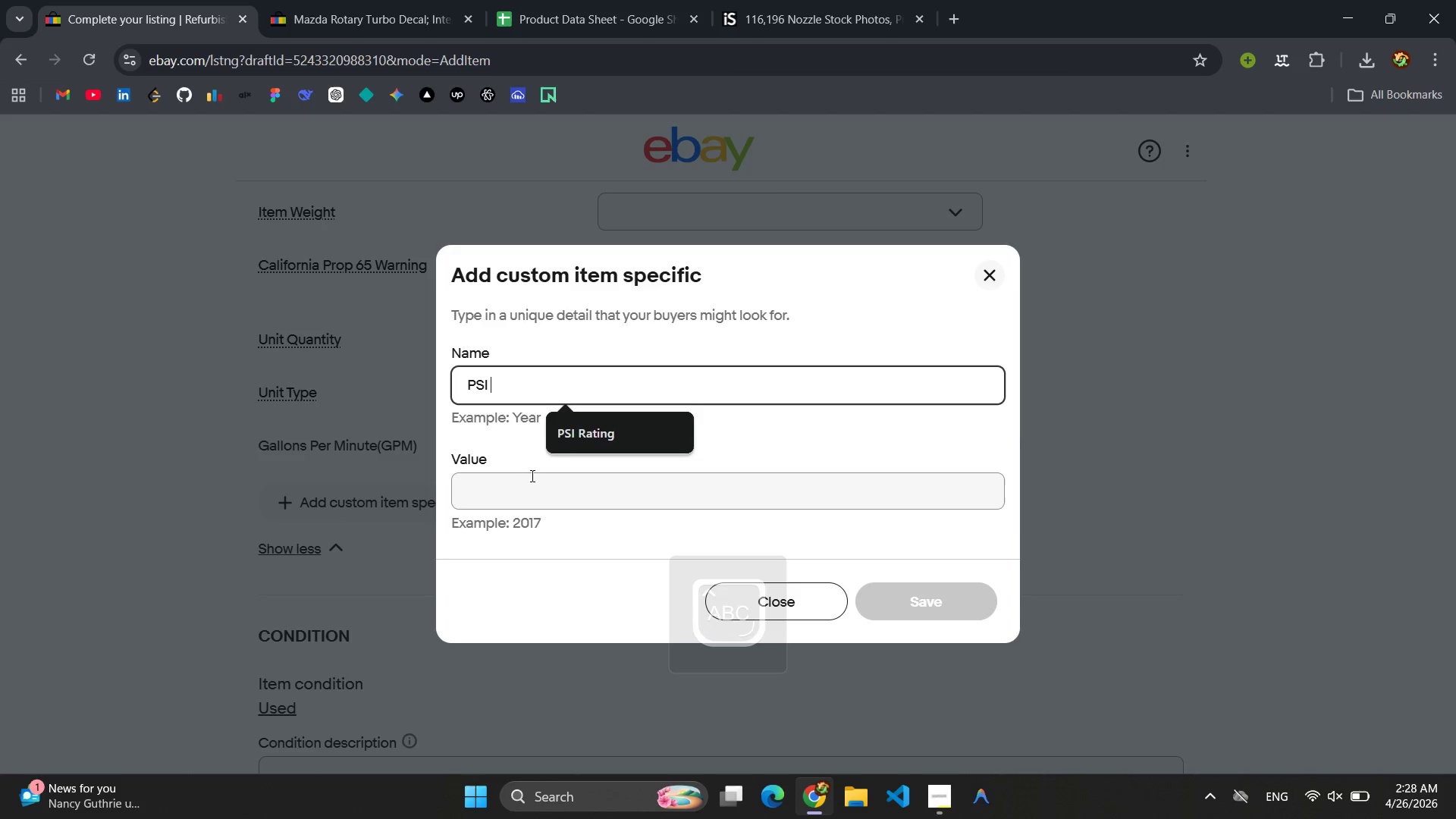 
left_click([579, 442])
 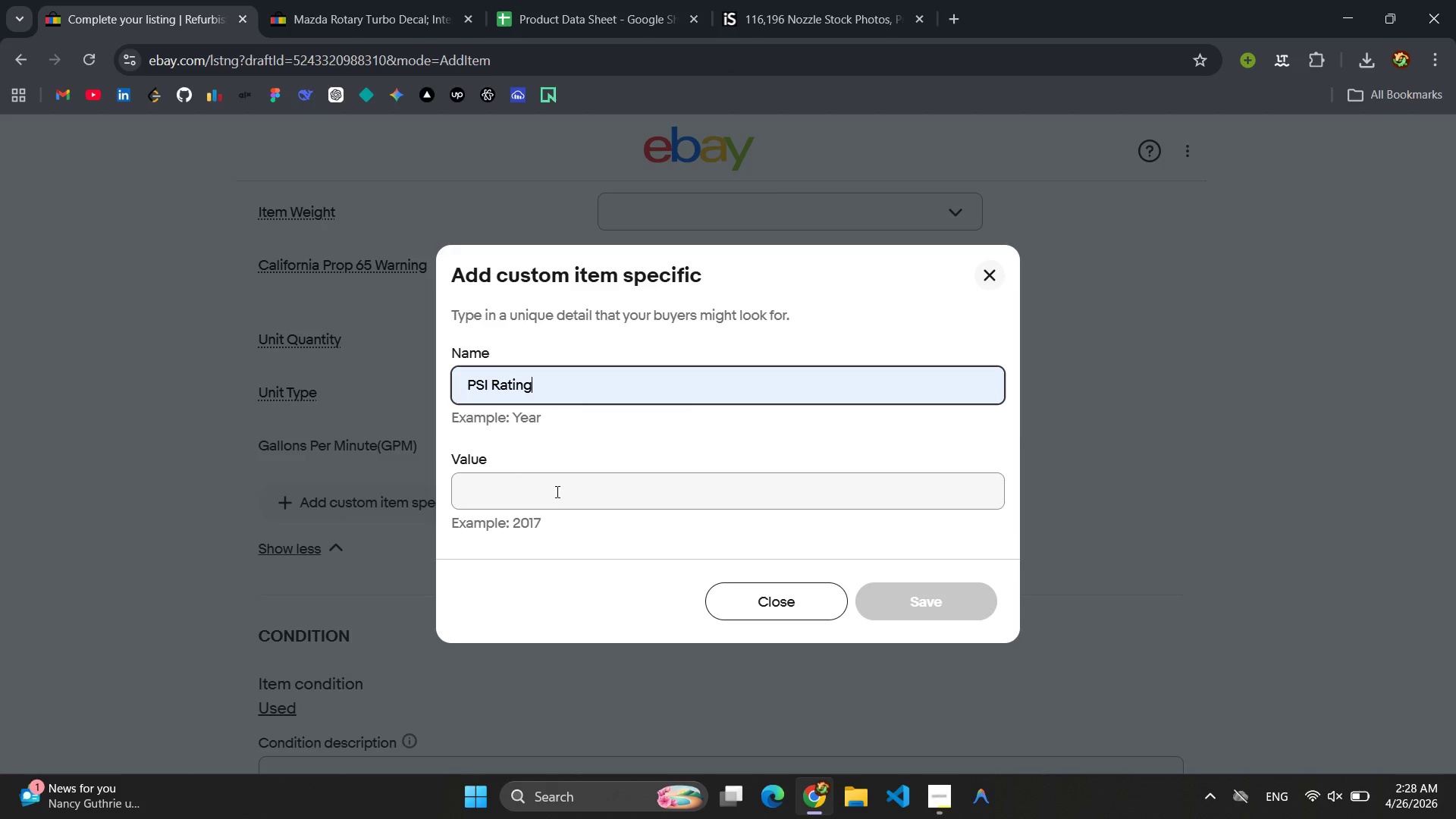 
left_click([556, 491])
 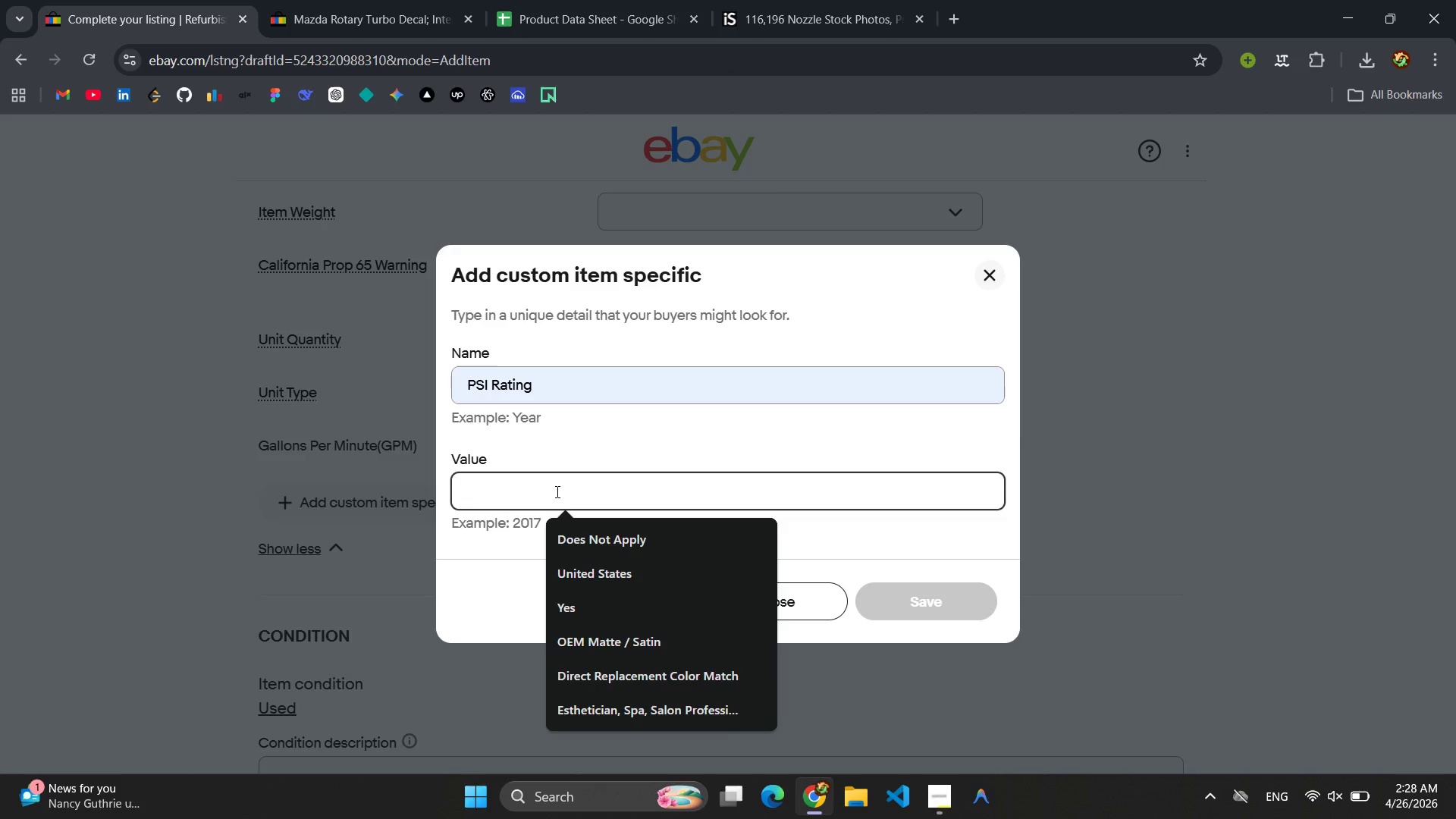 
type(3000)
 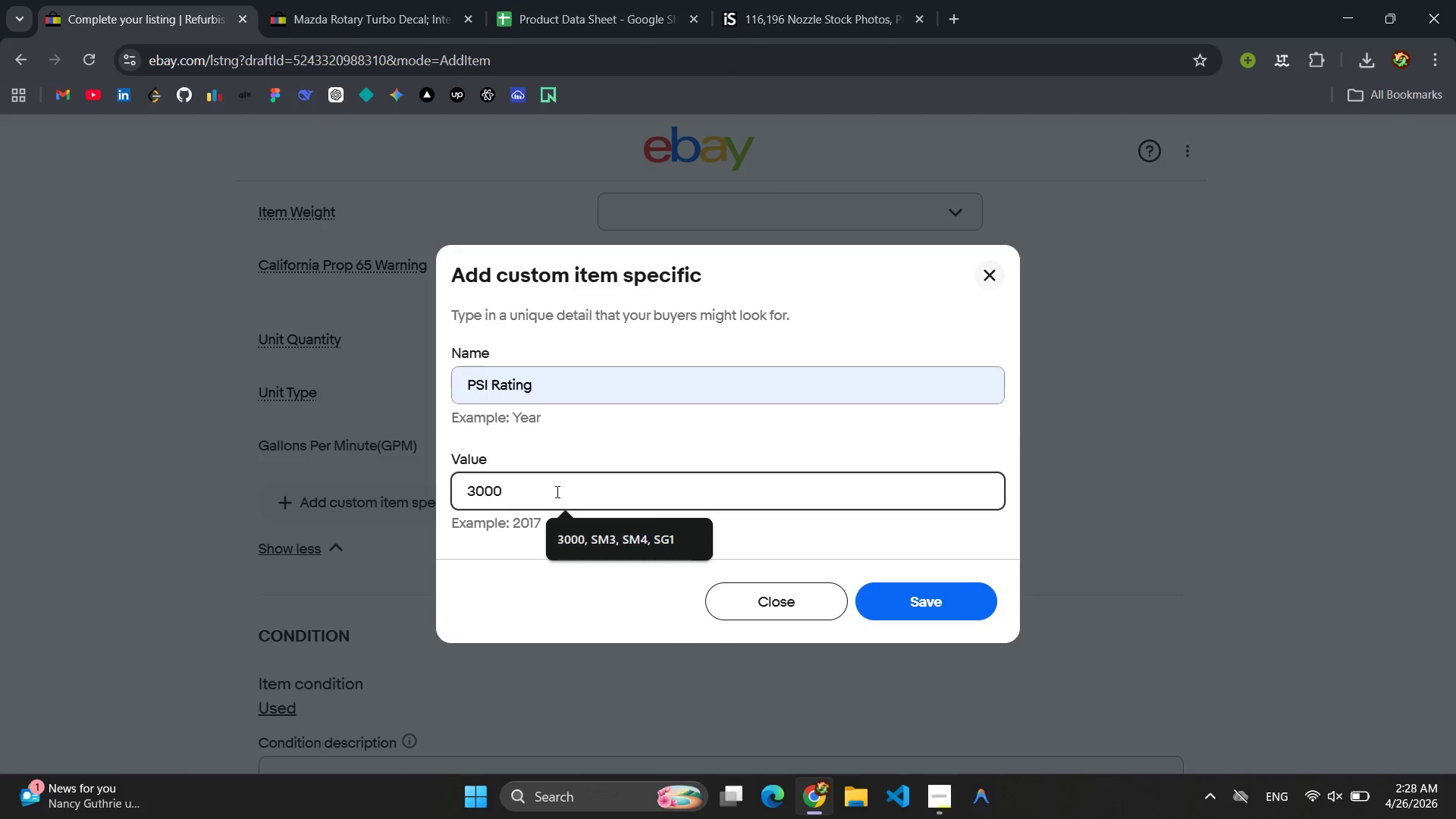 
left_click_drag(start_coordinate=[556, 491], to_coordinate=[587, 529])
 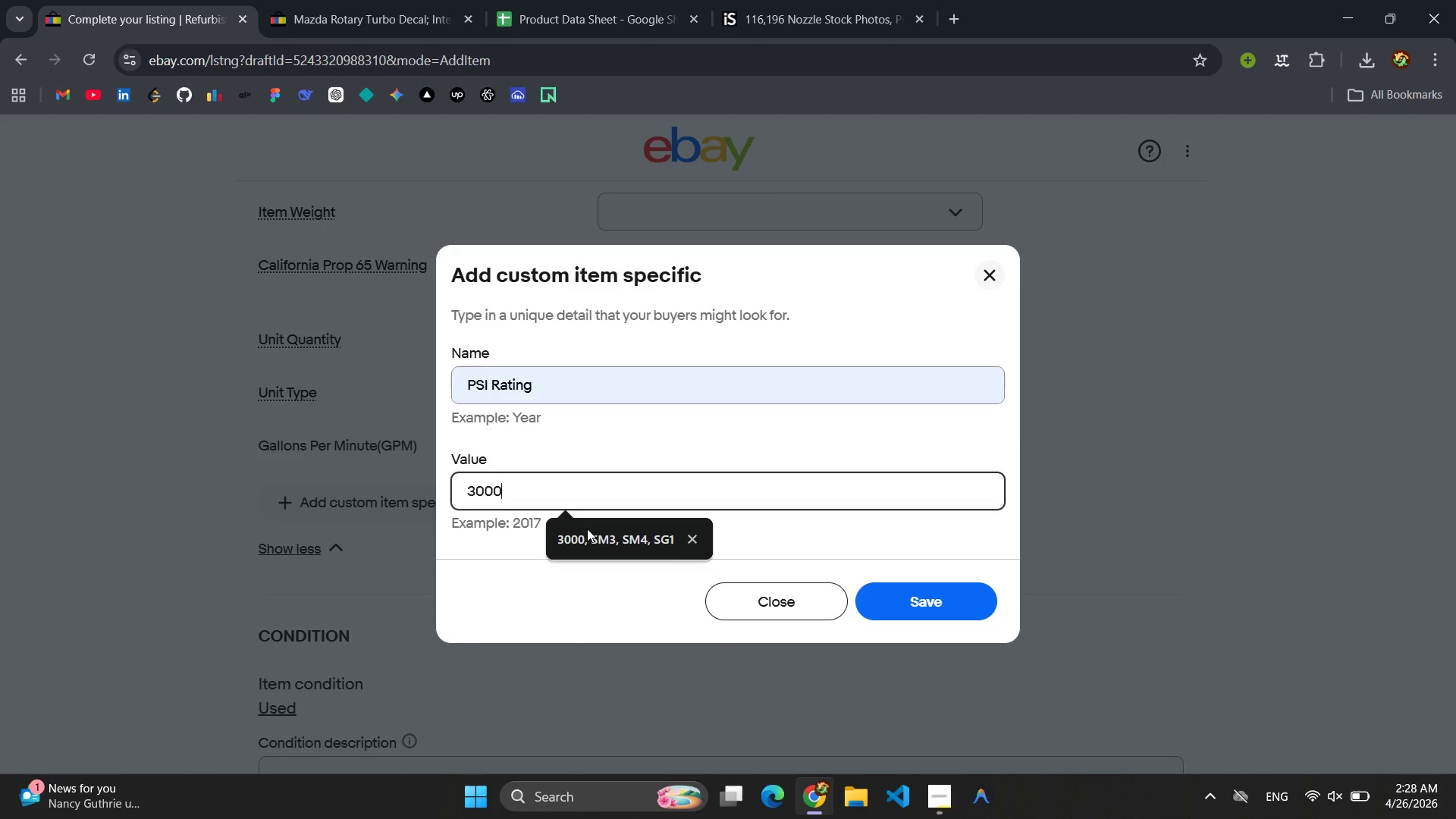 
key(Control+A)
 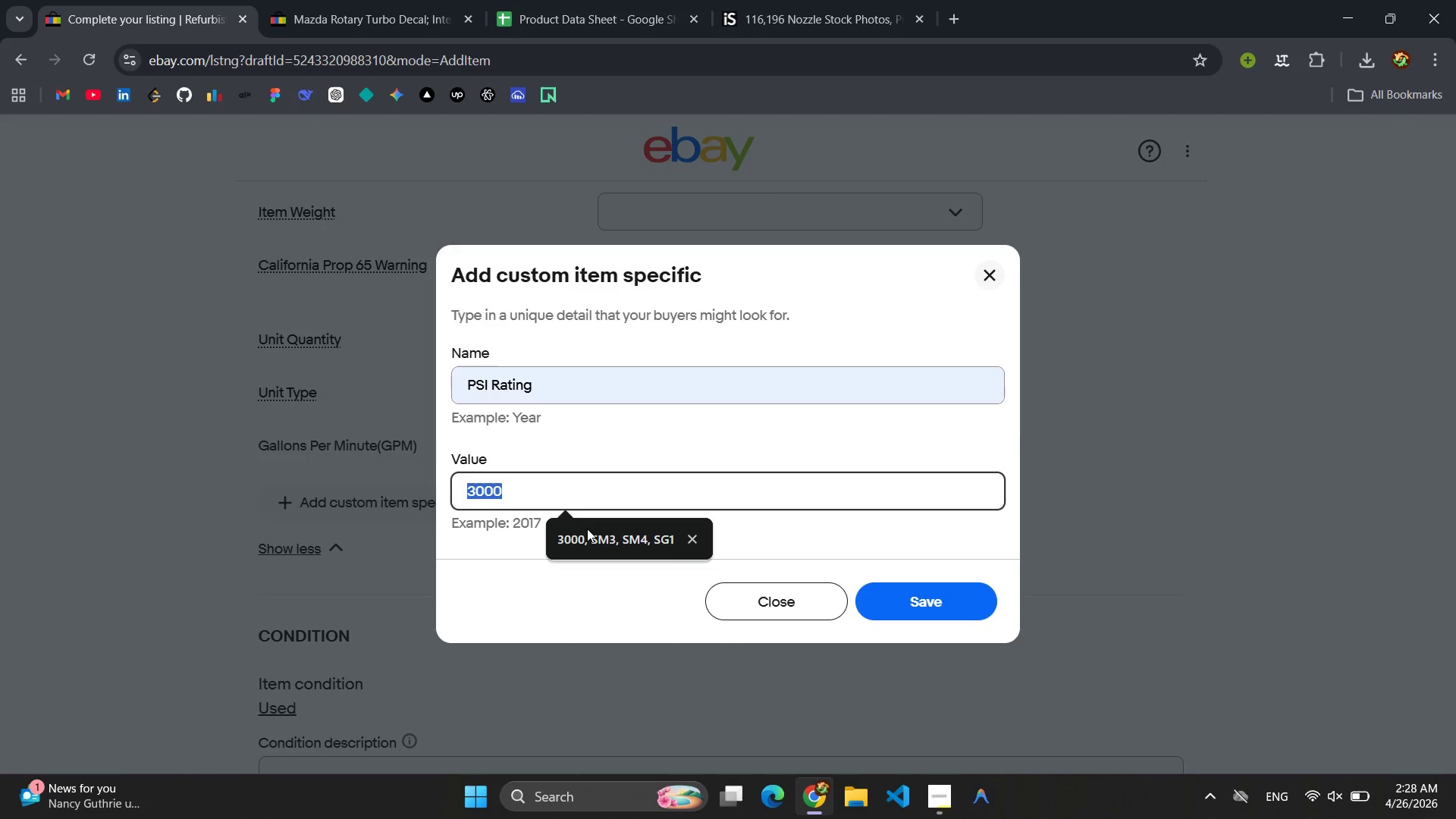 
key(Control+C)
 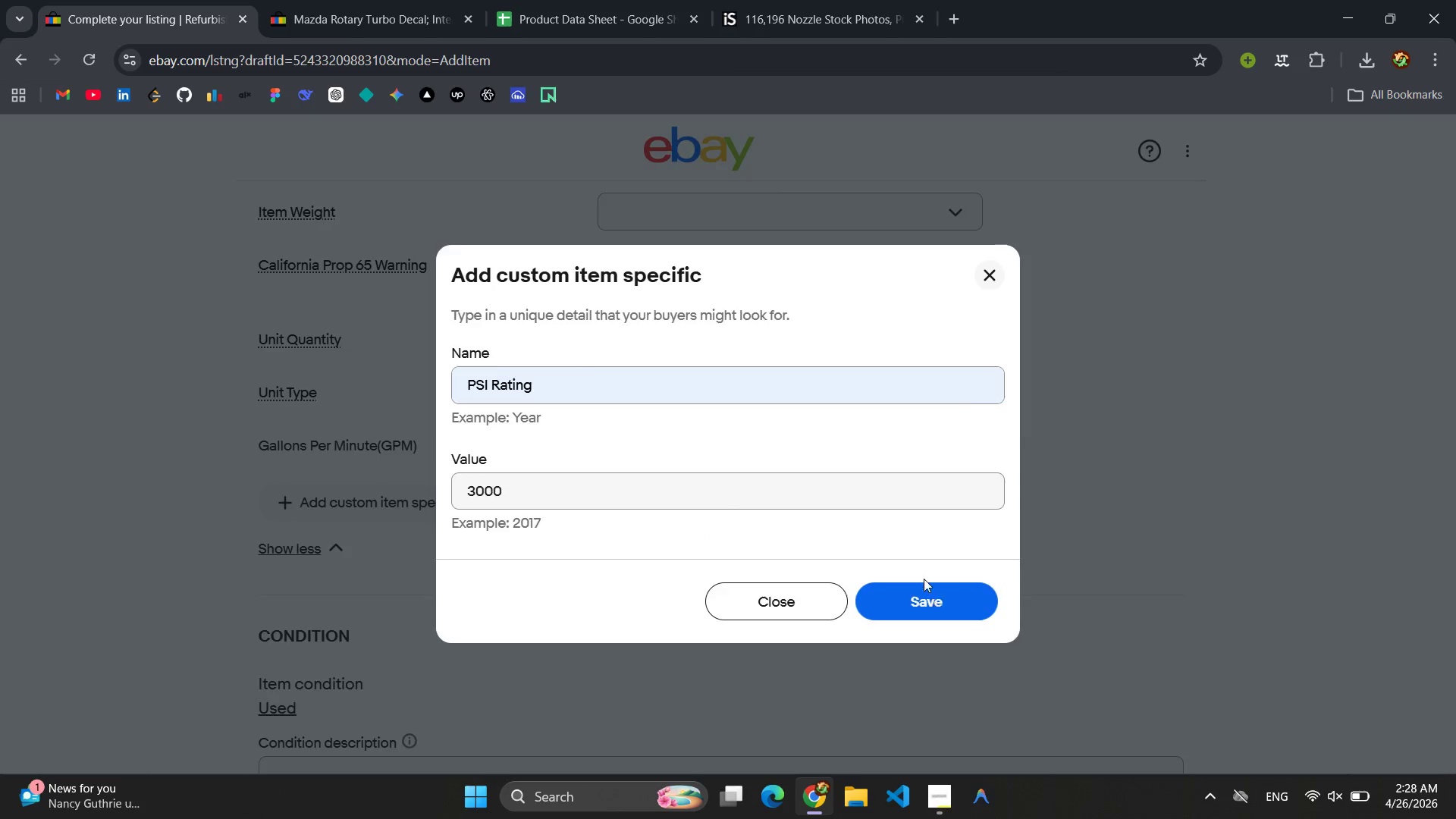 
left_click([519, 0])
 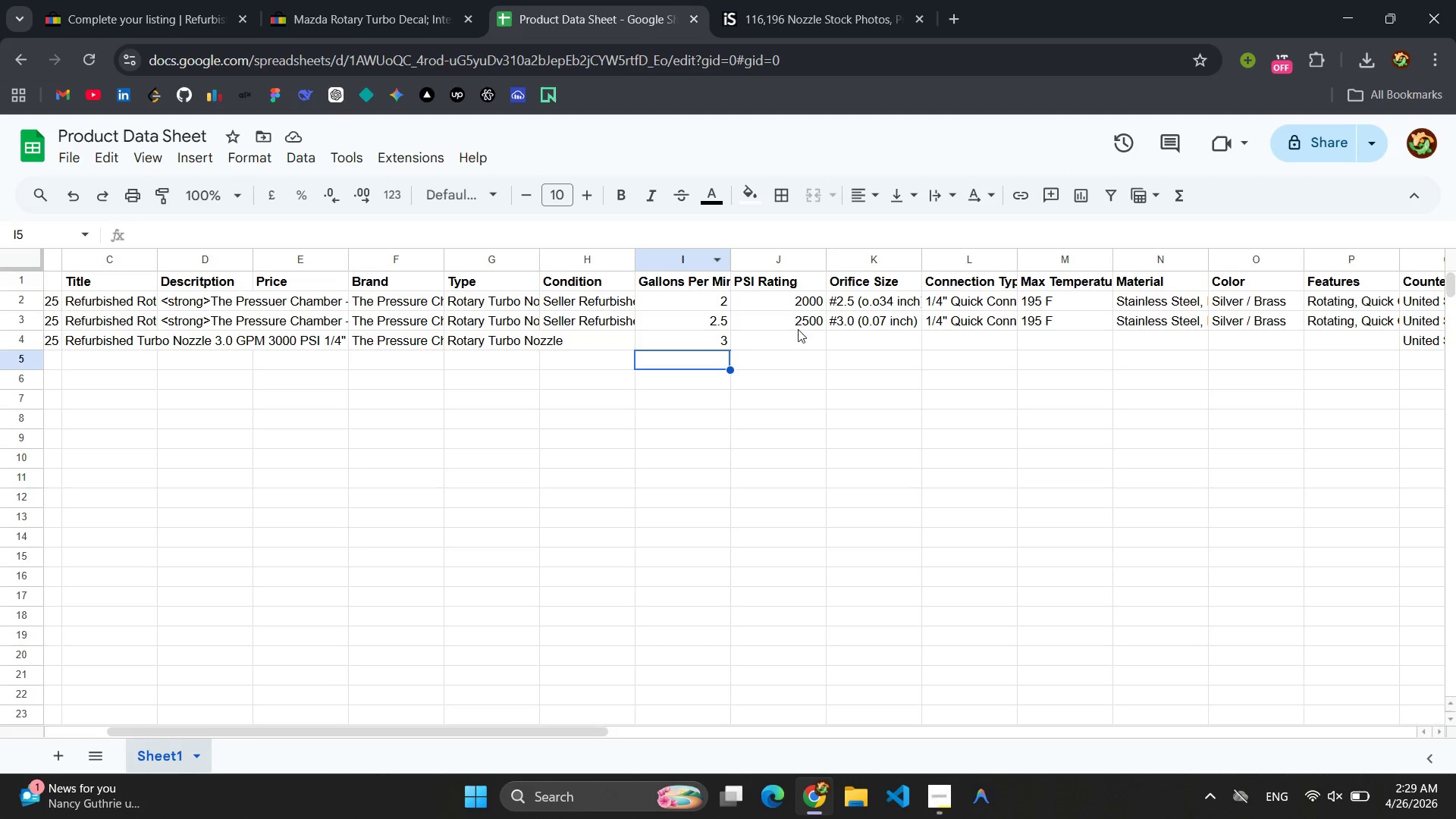 
left_click([786, 340])
 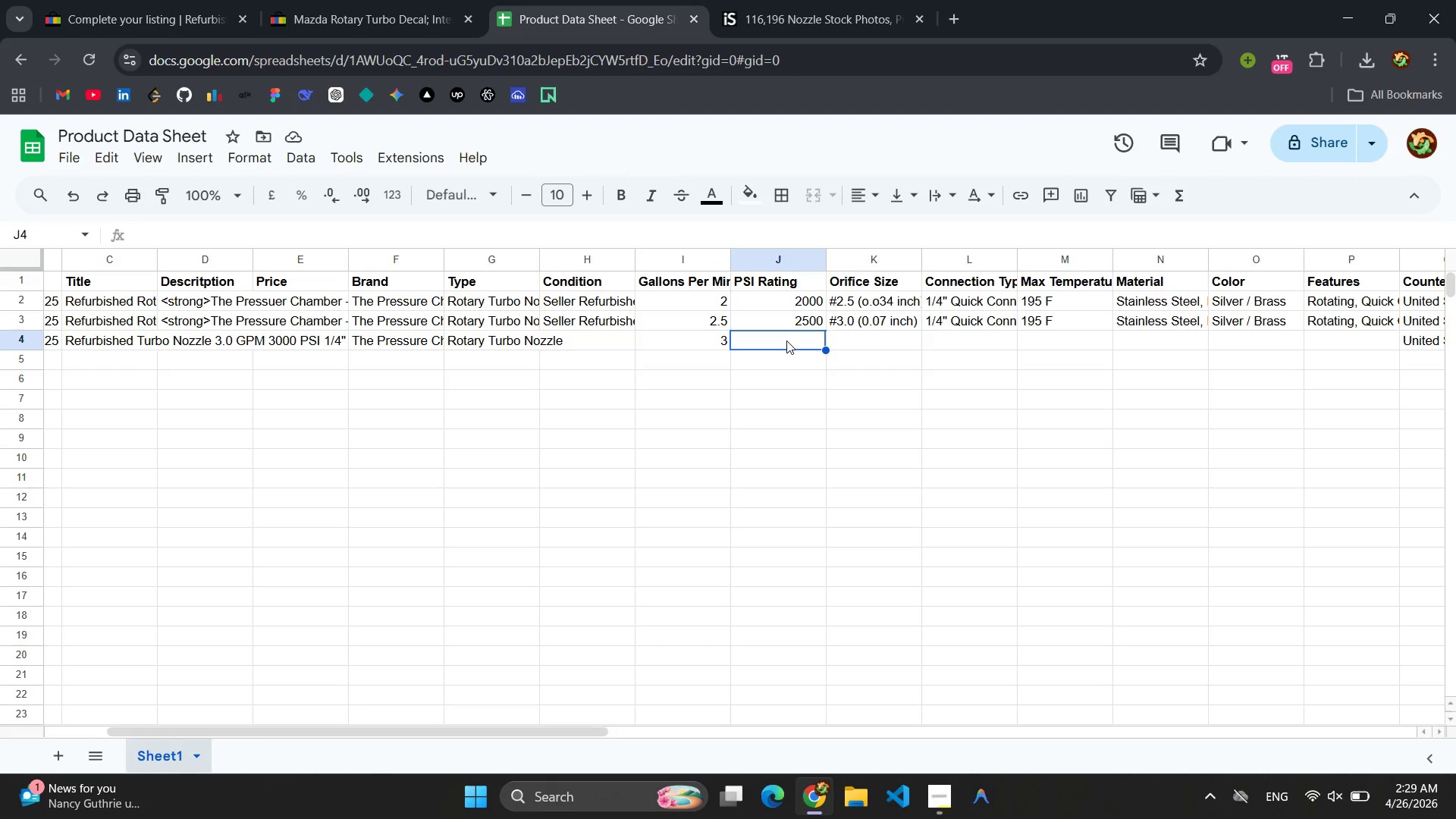 
key(Control+V)
 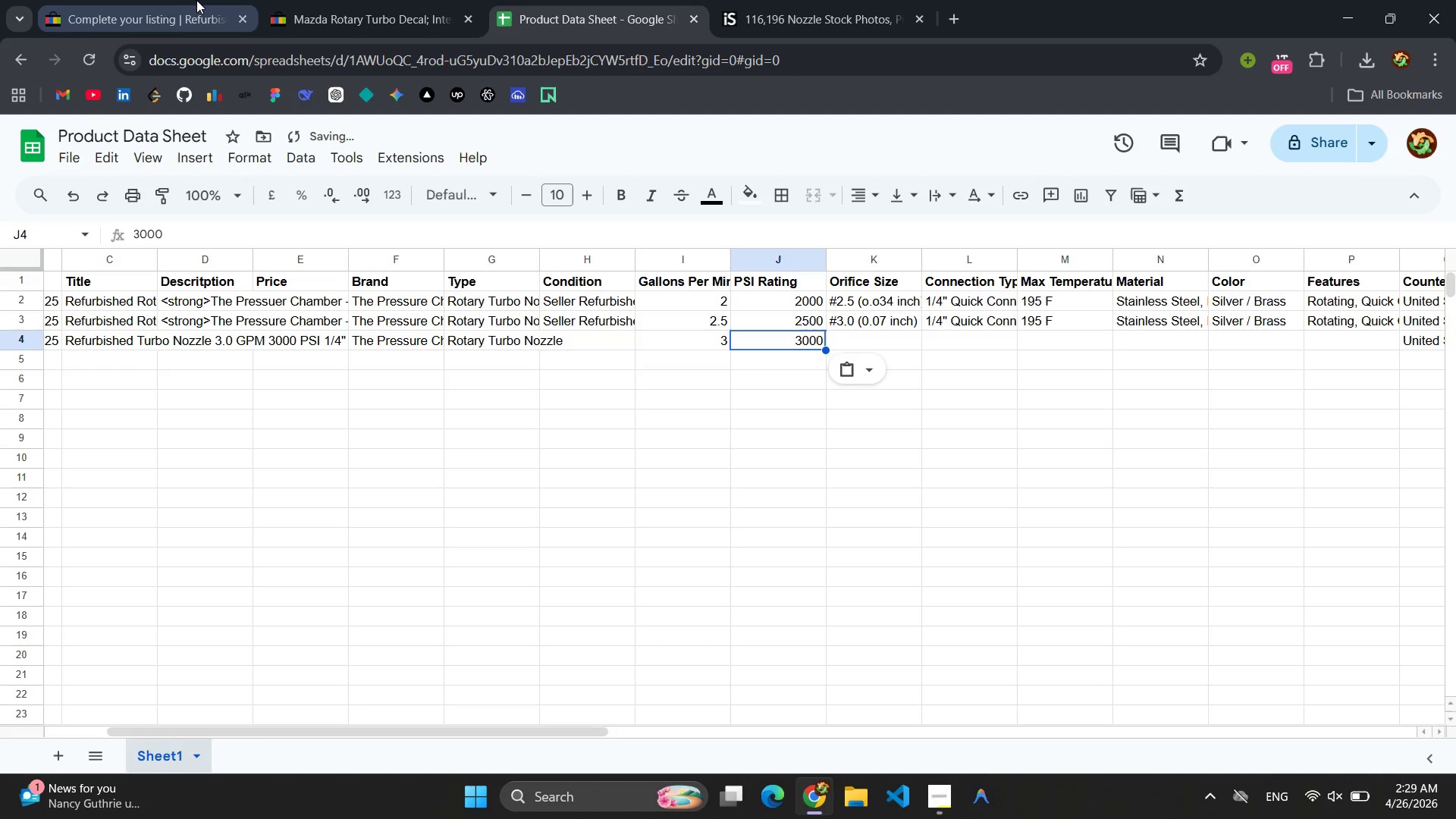 
left_click([152, 0])
 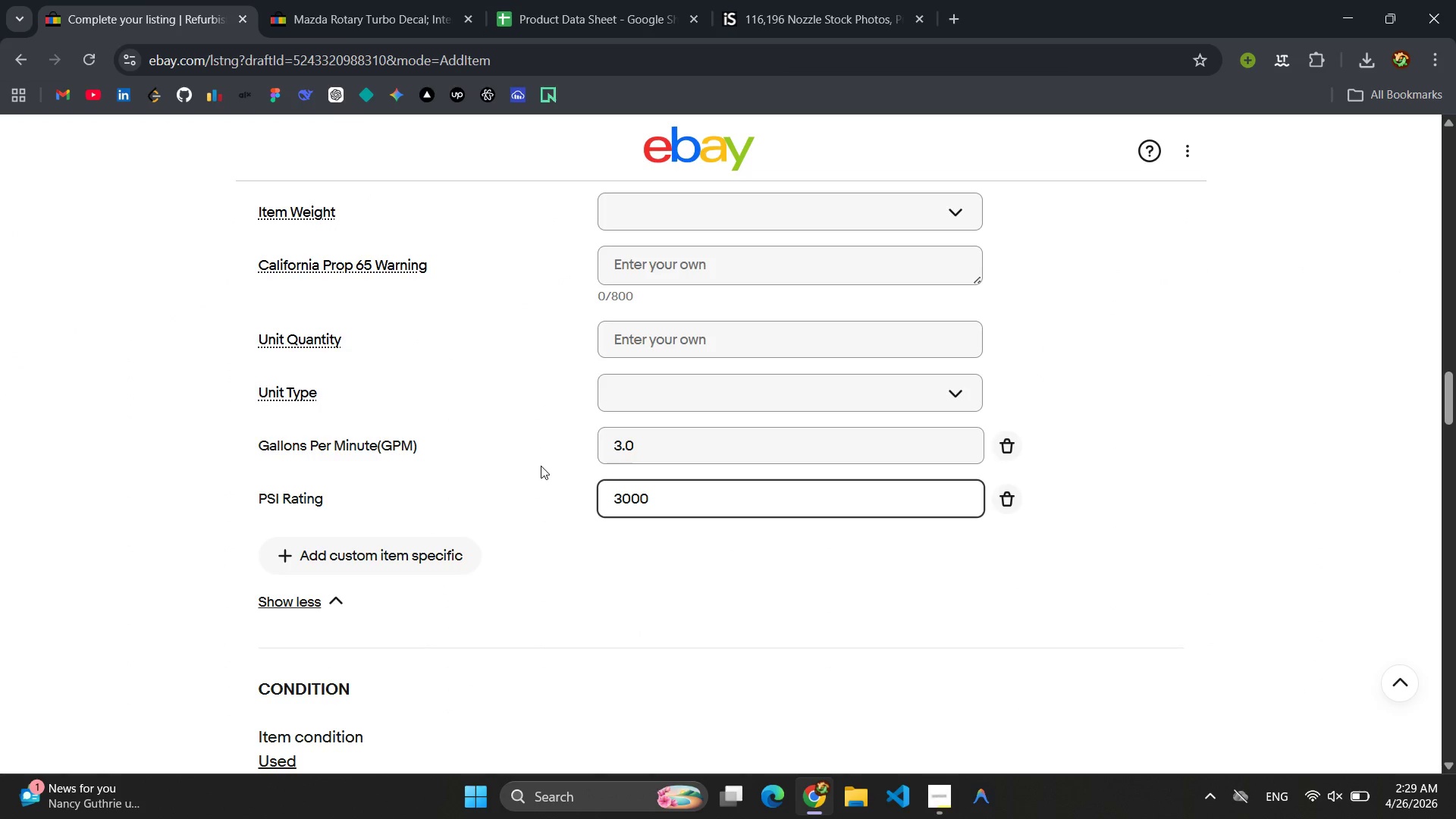 
wait(5.06)
 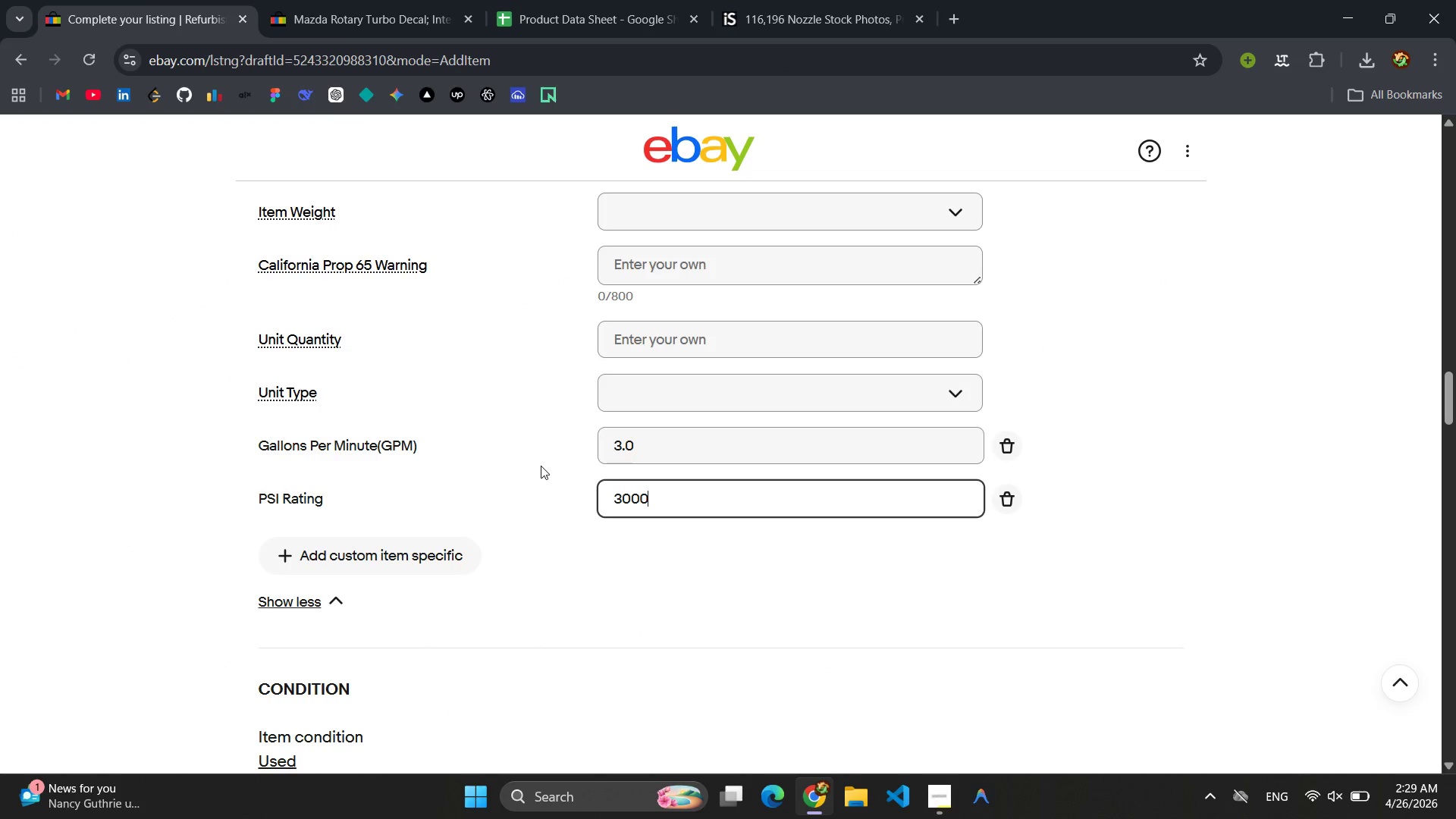 
left_click([375, 553])
 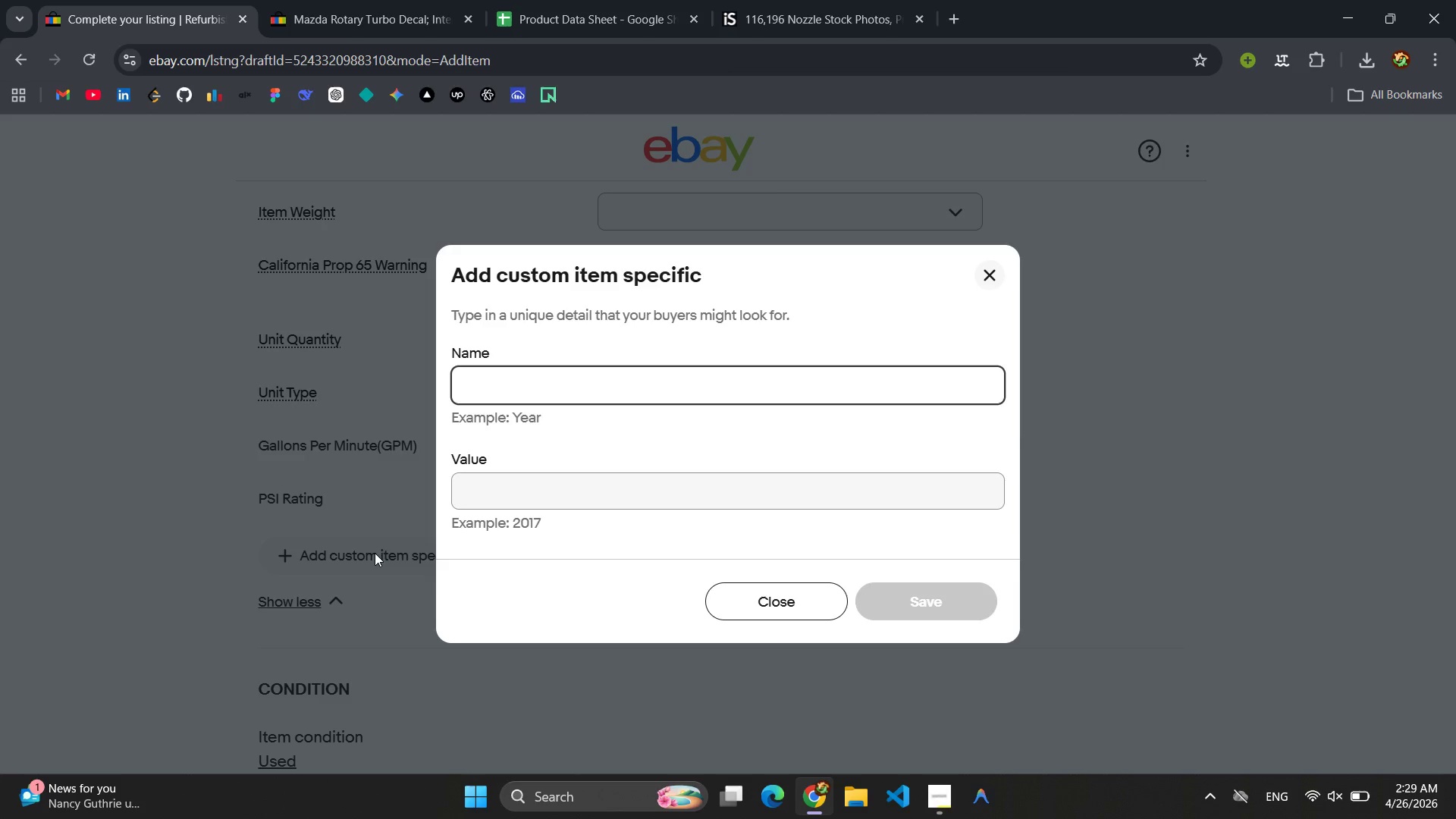 
type(of)
 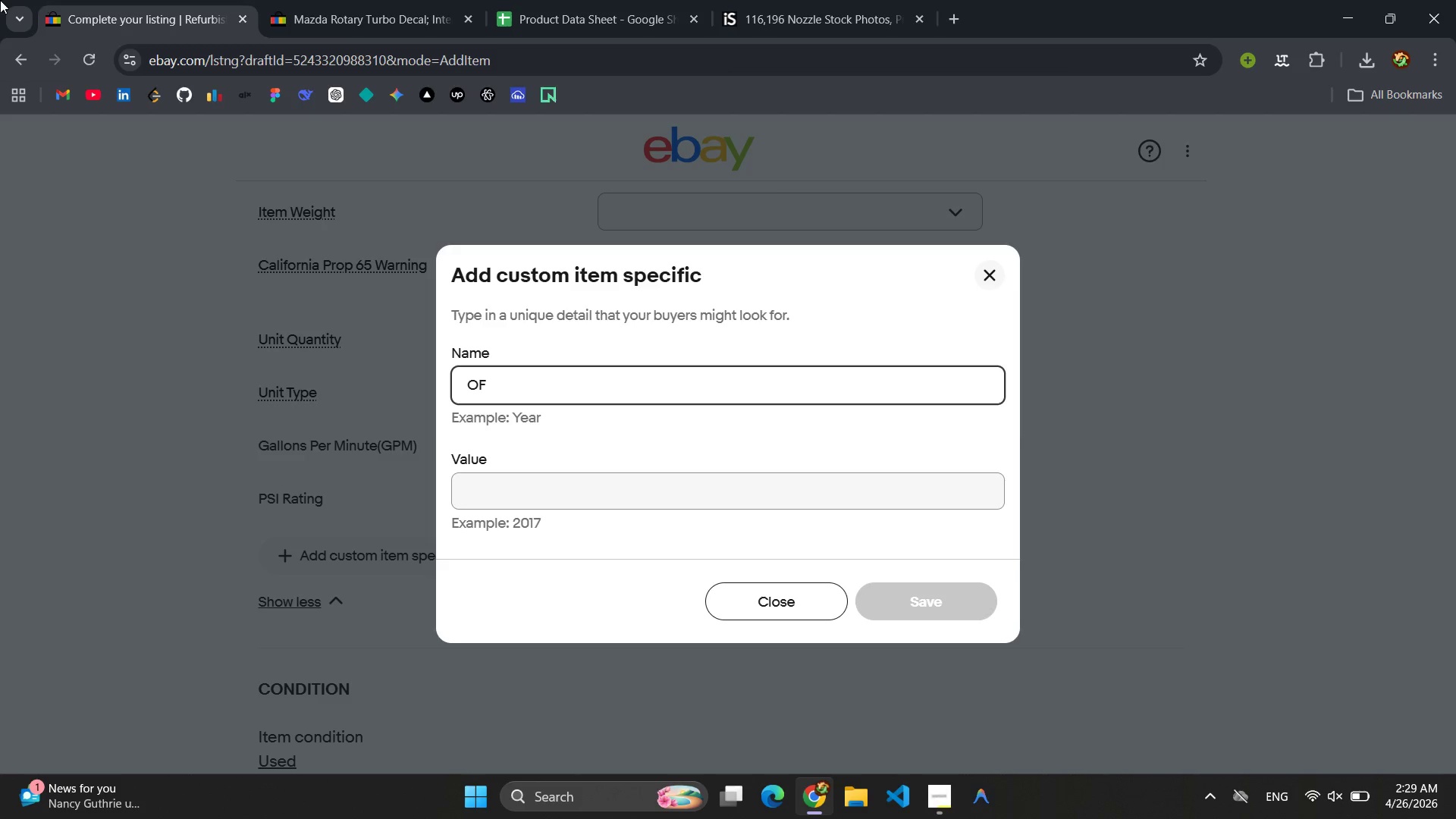 
key(Backspace)
 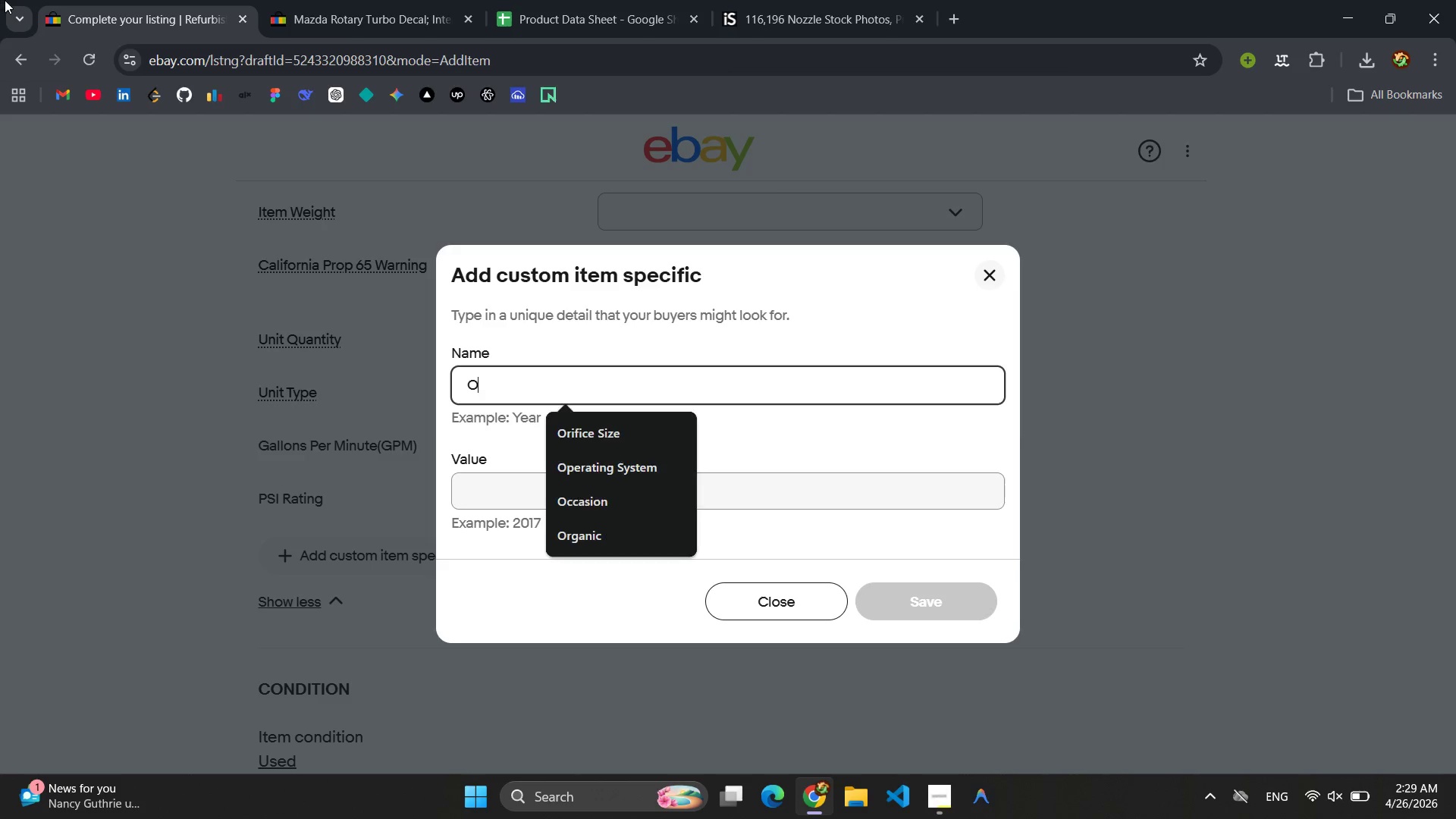 
key(R)
 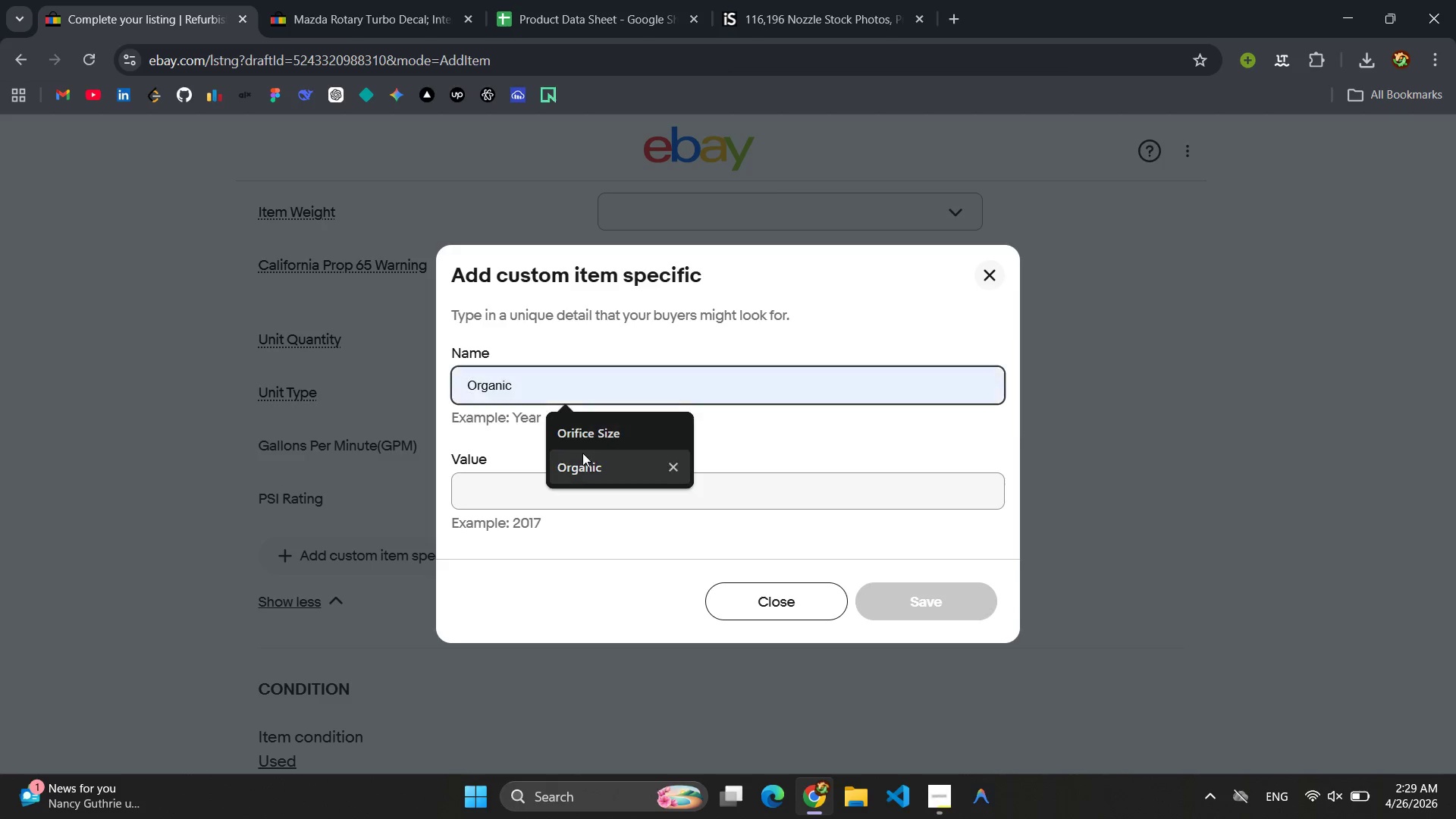 
left_click([574, 424])
 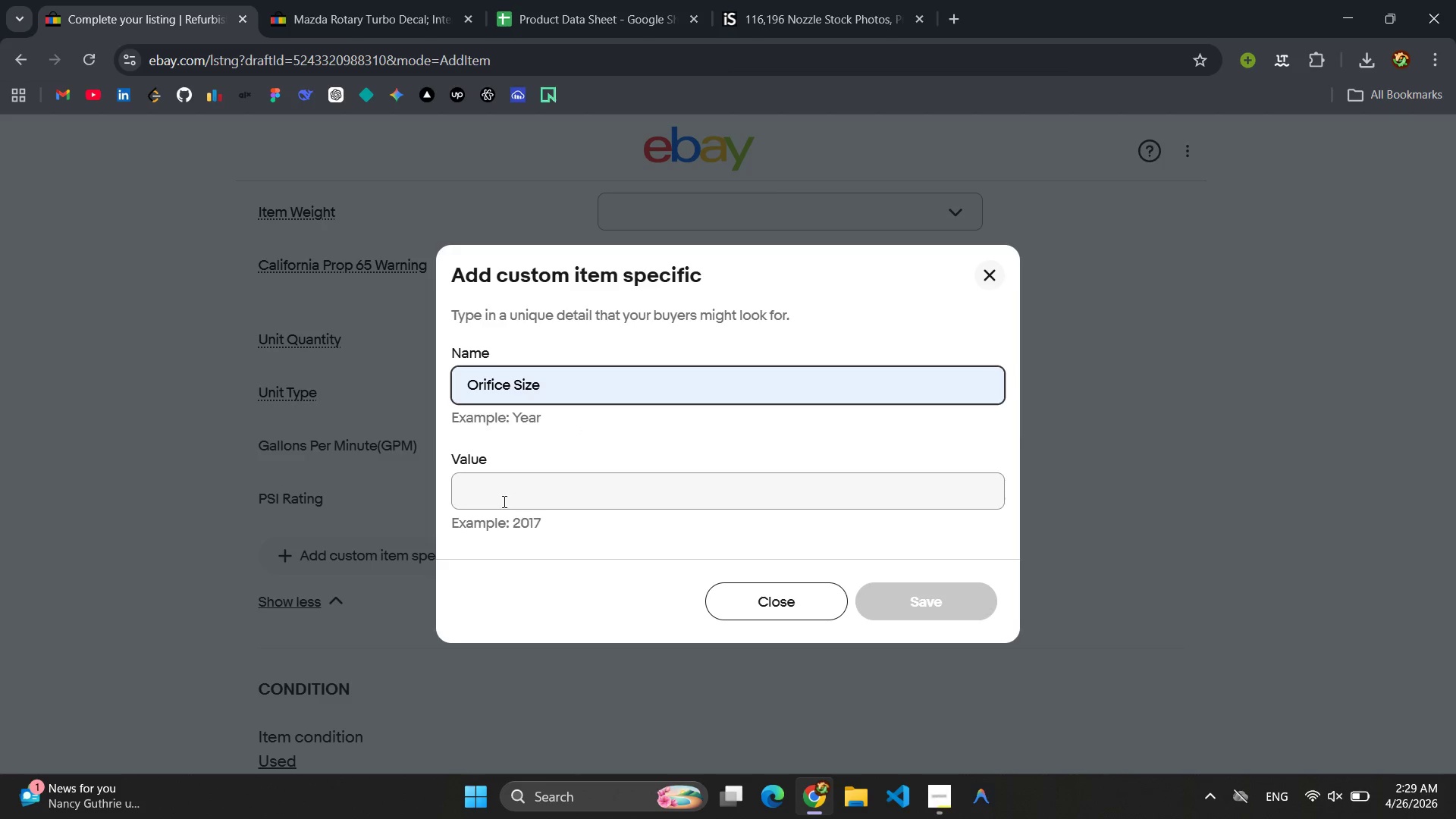 
left_click([504, 496])
 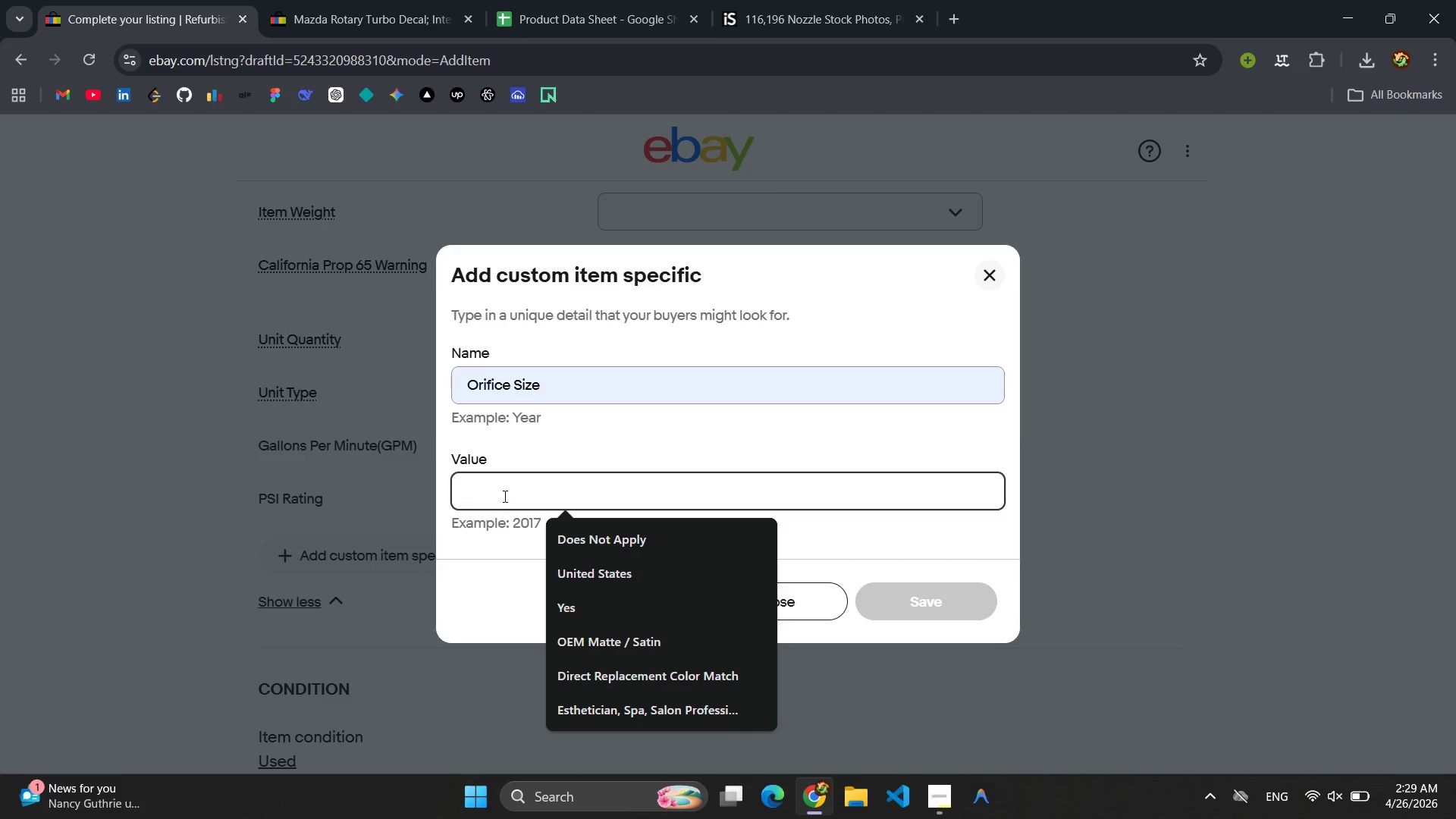 
type(#3.5 (0.0041))
 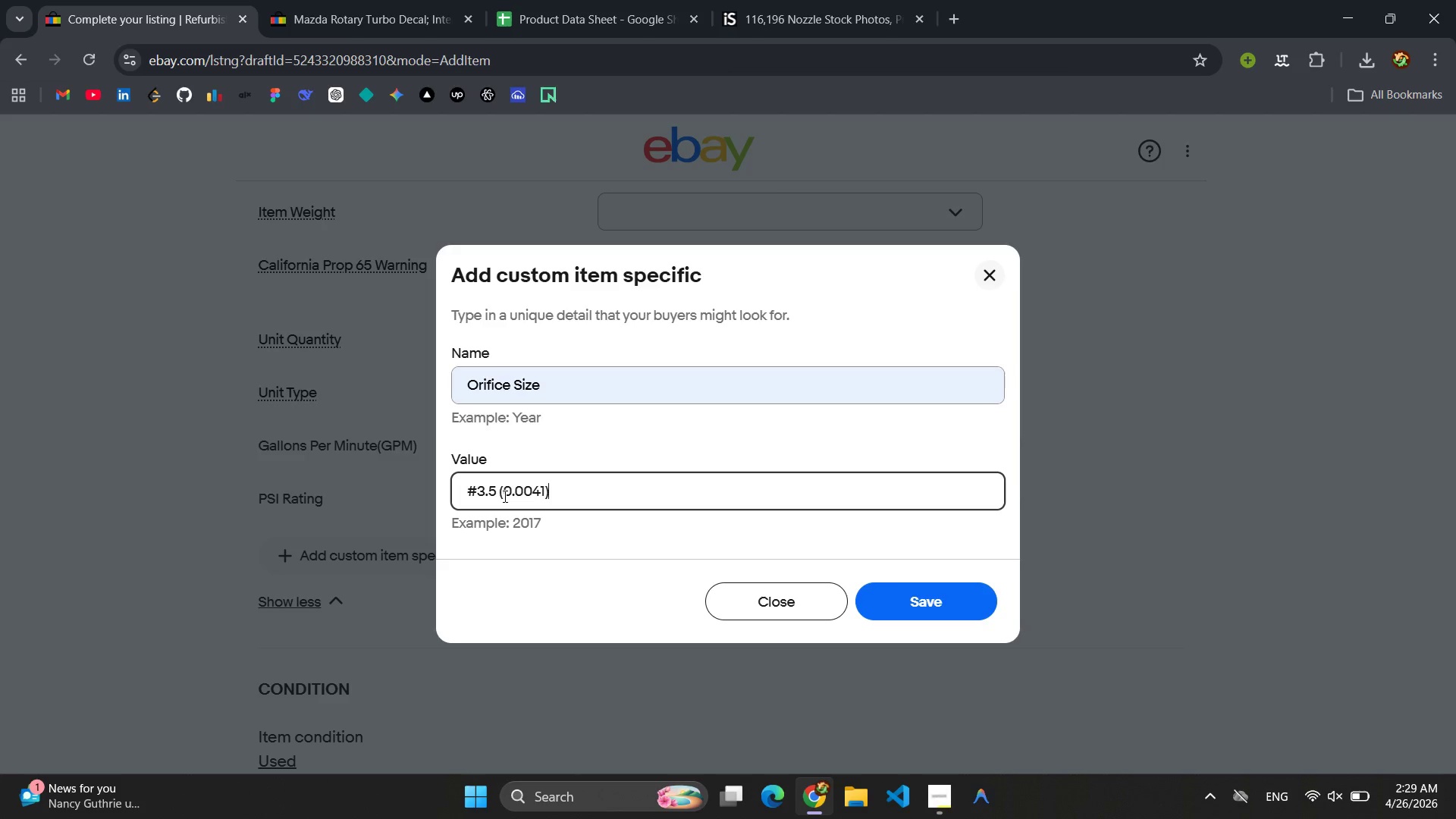 
key(ArrowLeft)
 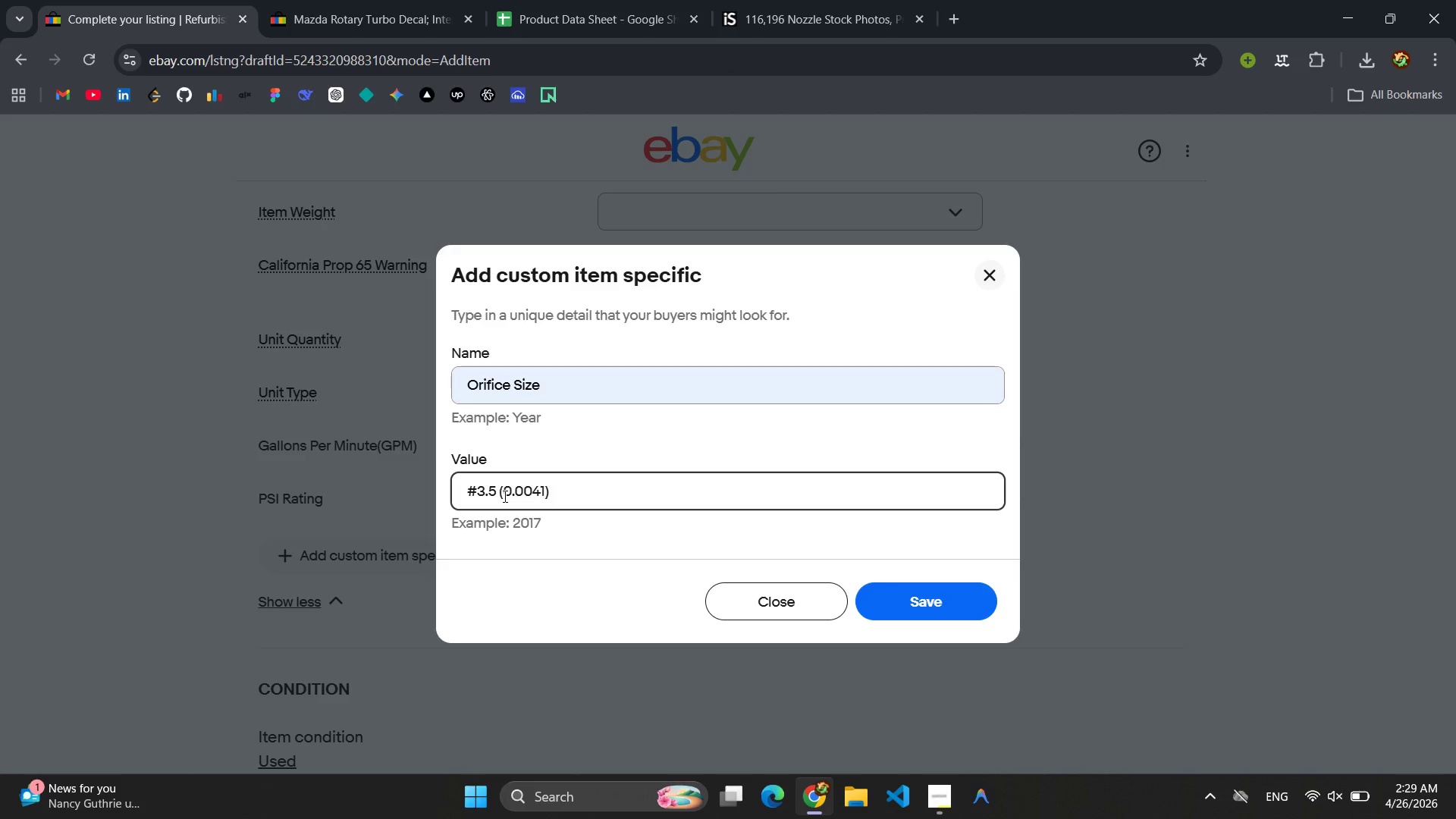 
type( INCH)
 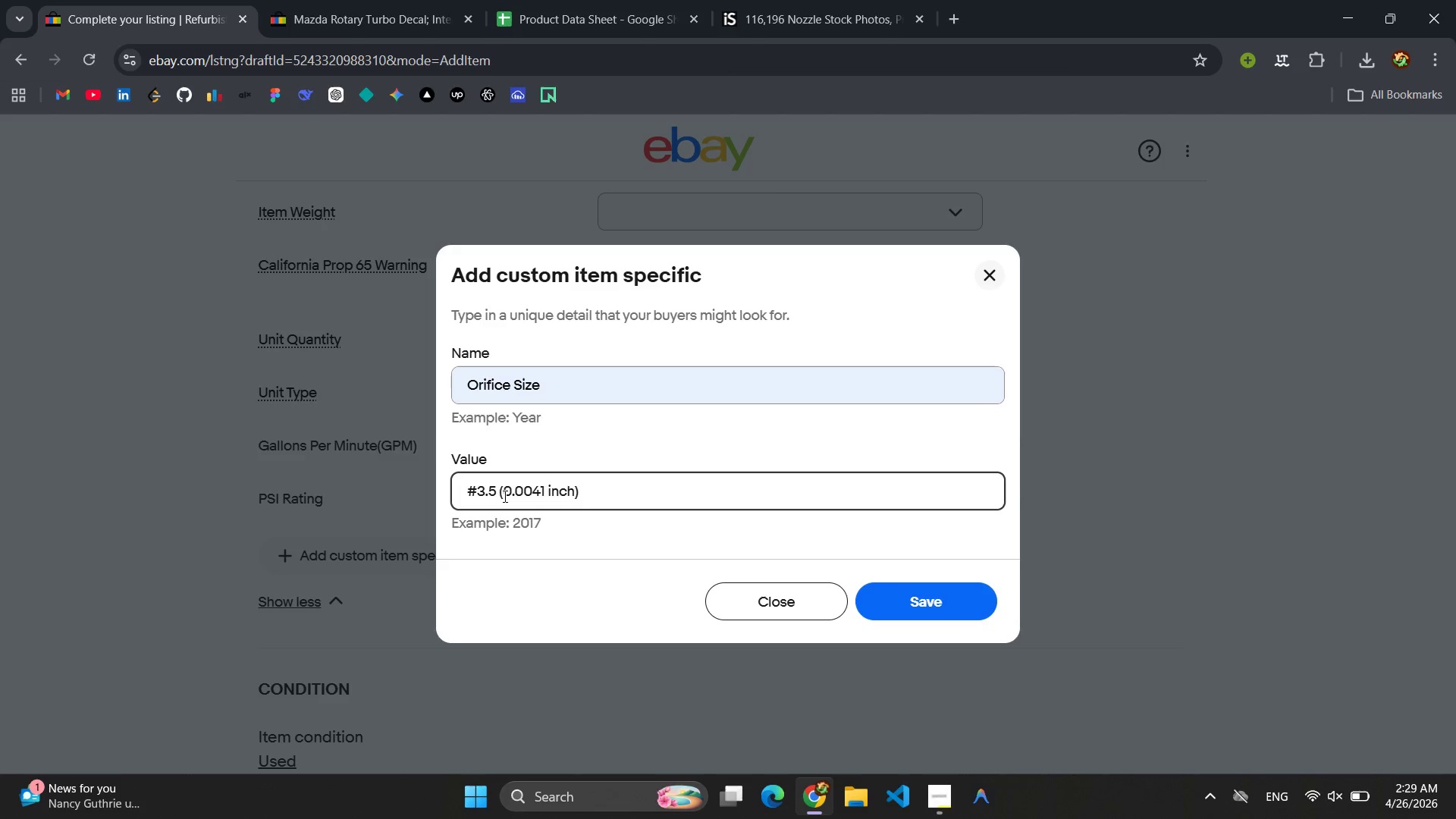 
key(Control+A)
 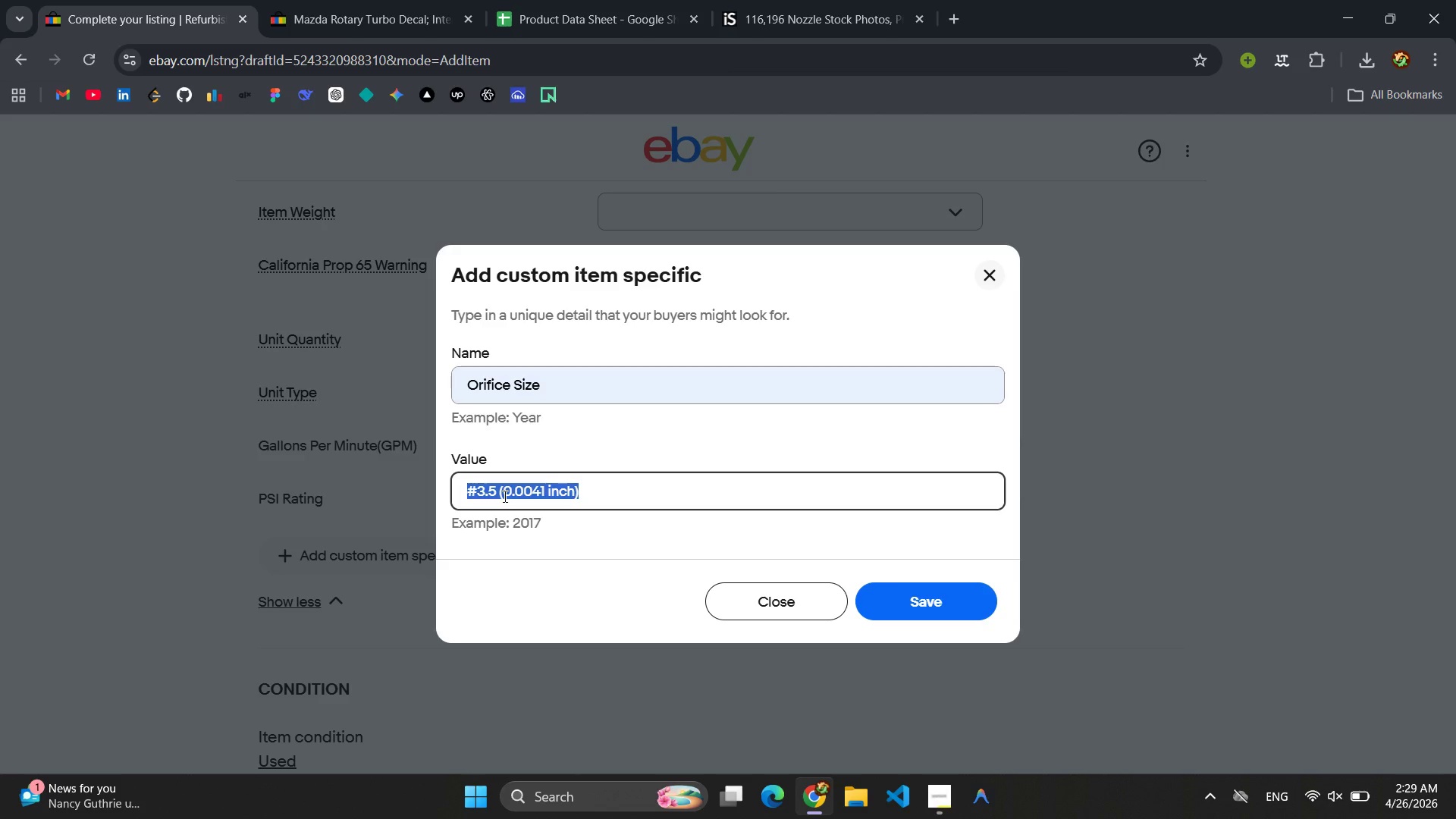 
key(Control+C)
 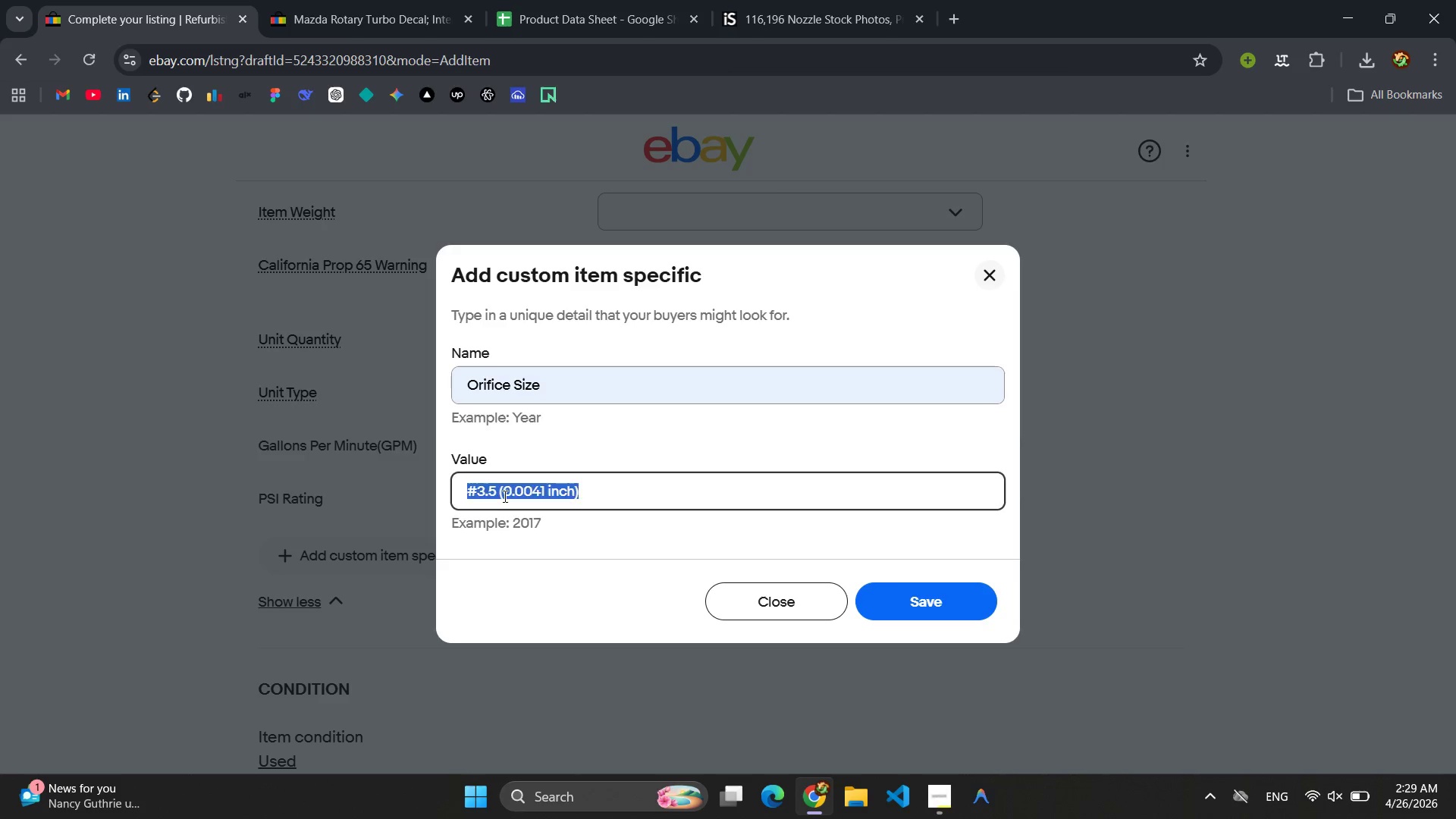 
key(Enter)
 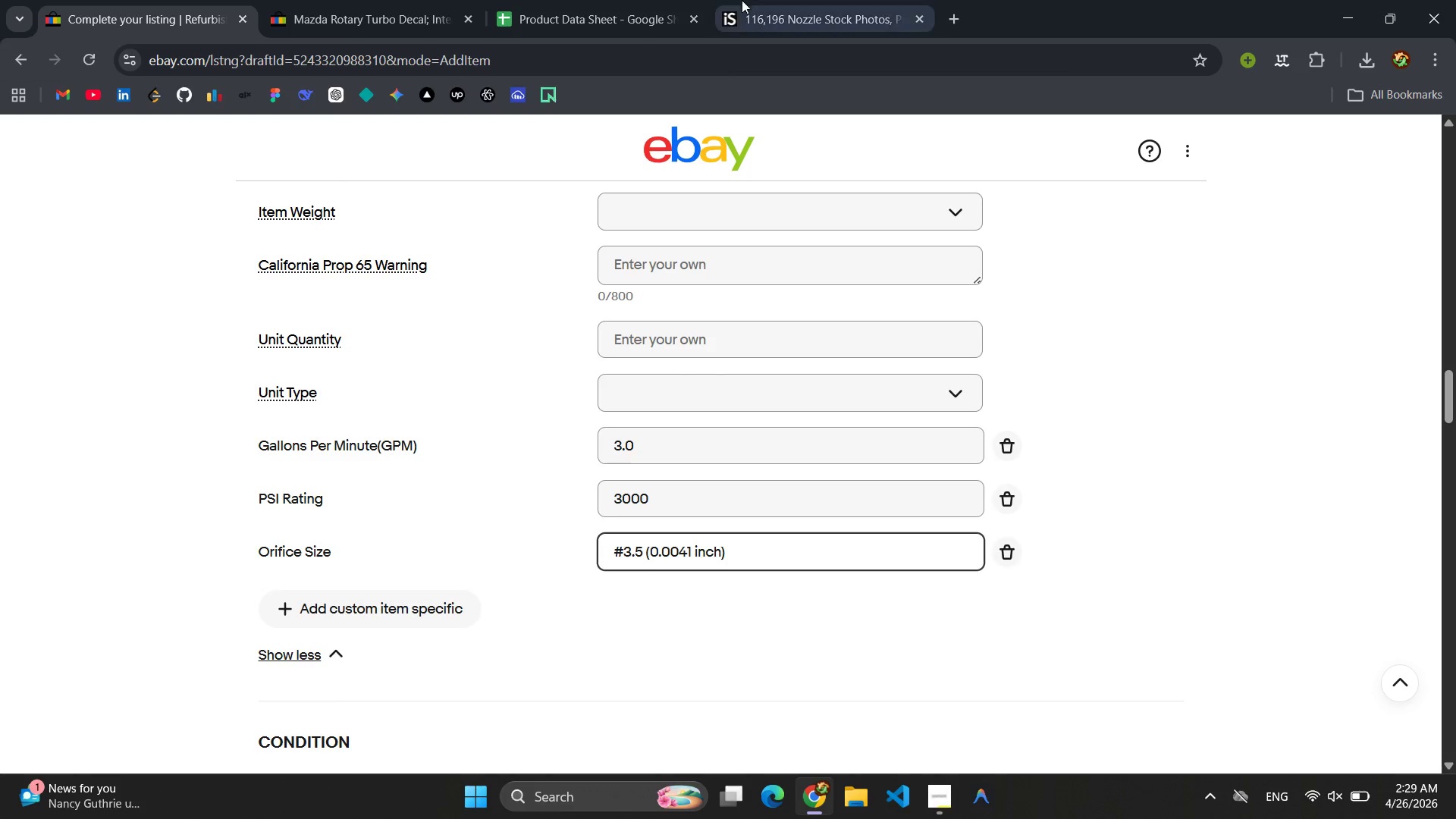 
left_click([539, 0])
 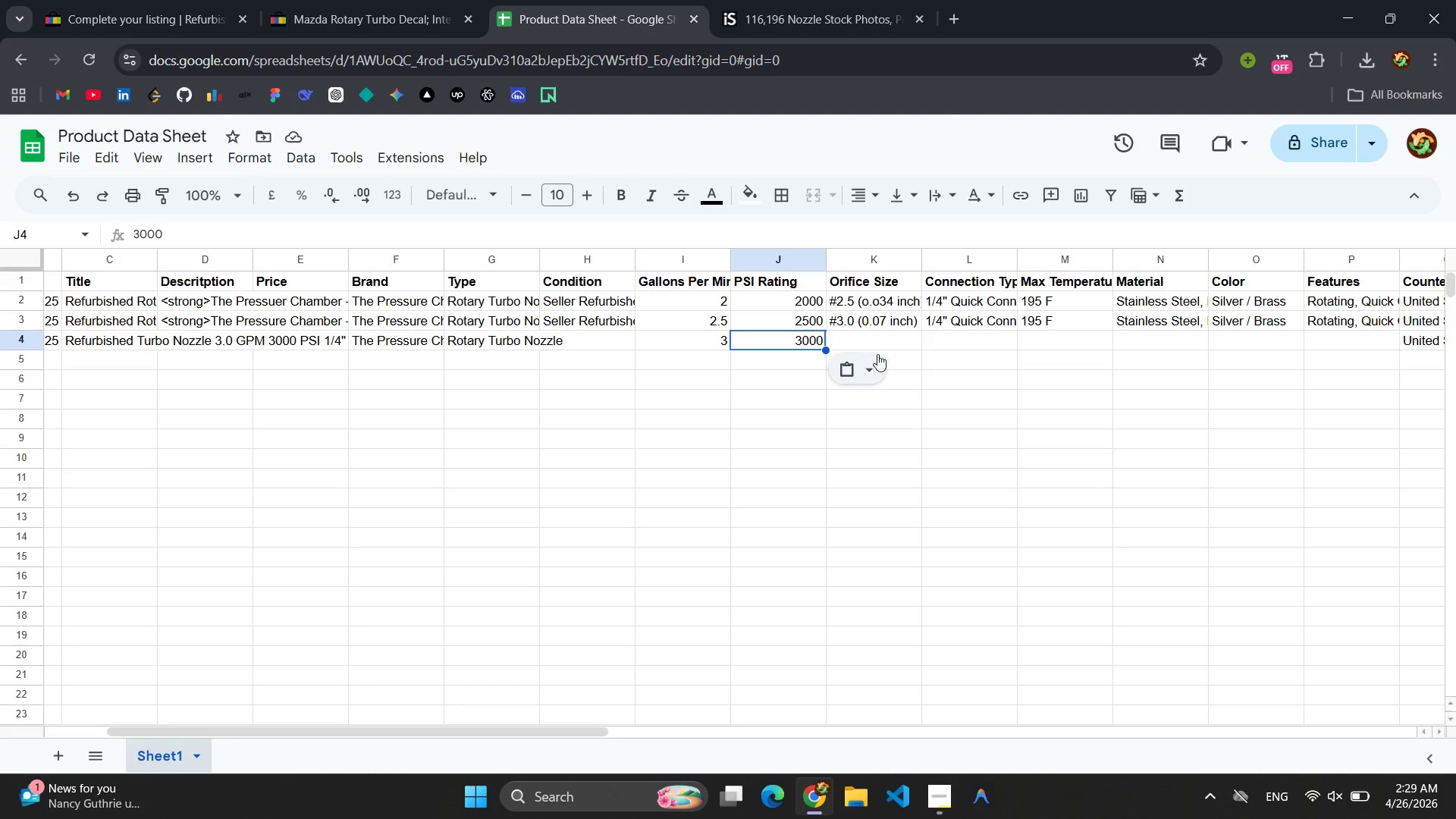 
left_click([885, 348])
 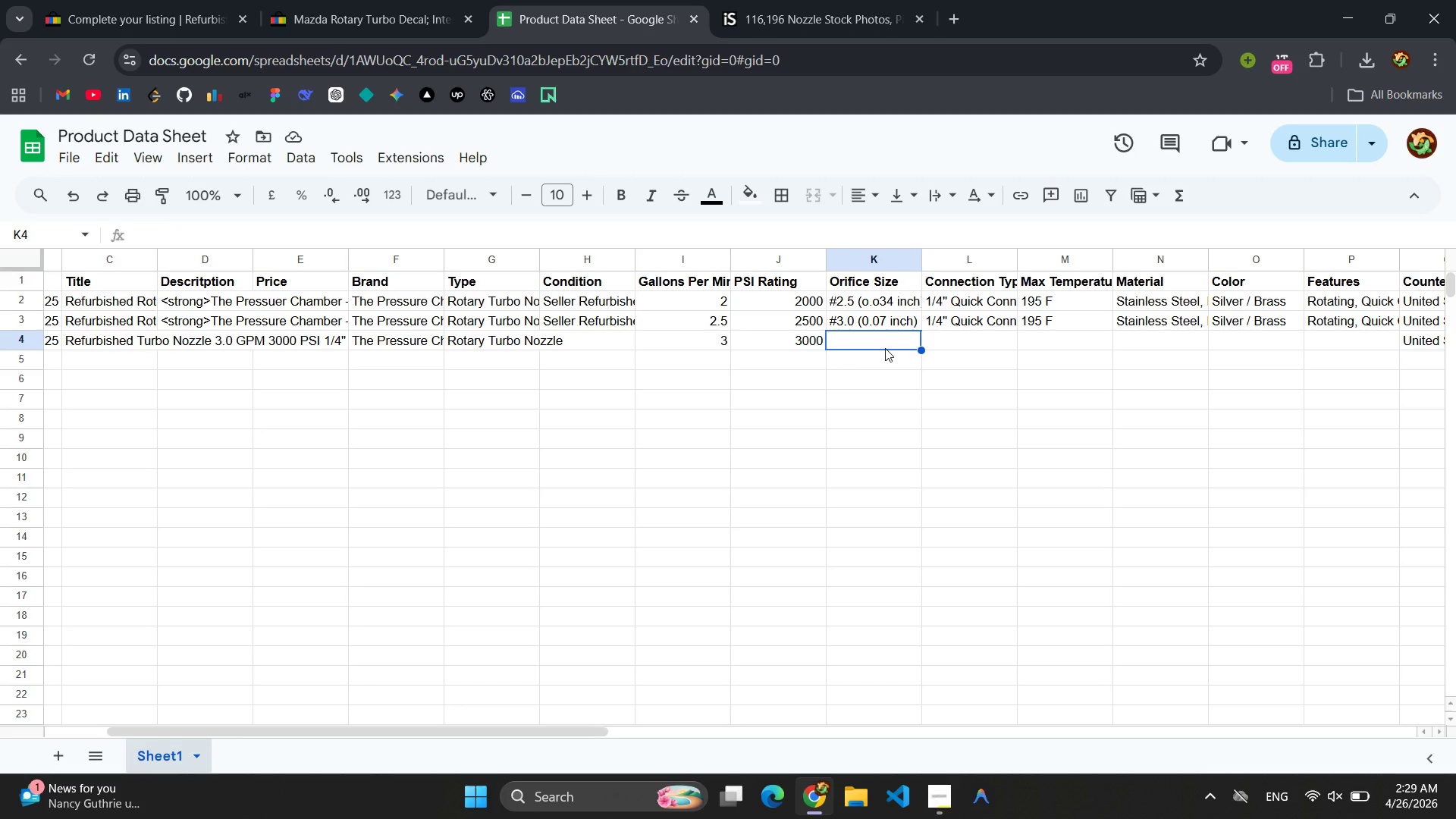 
key(Control+V)
 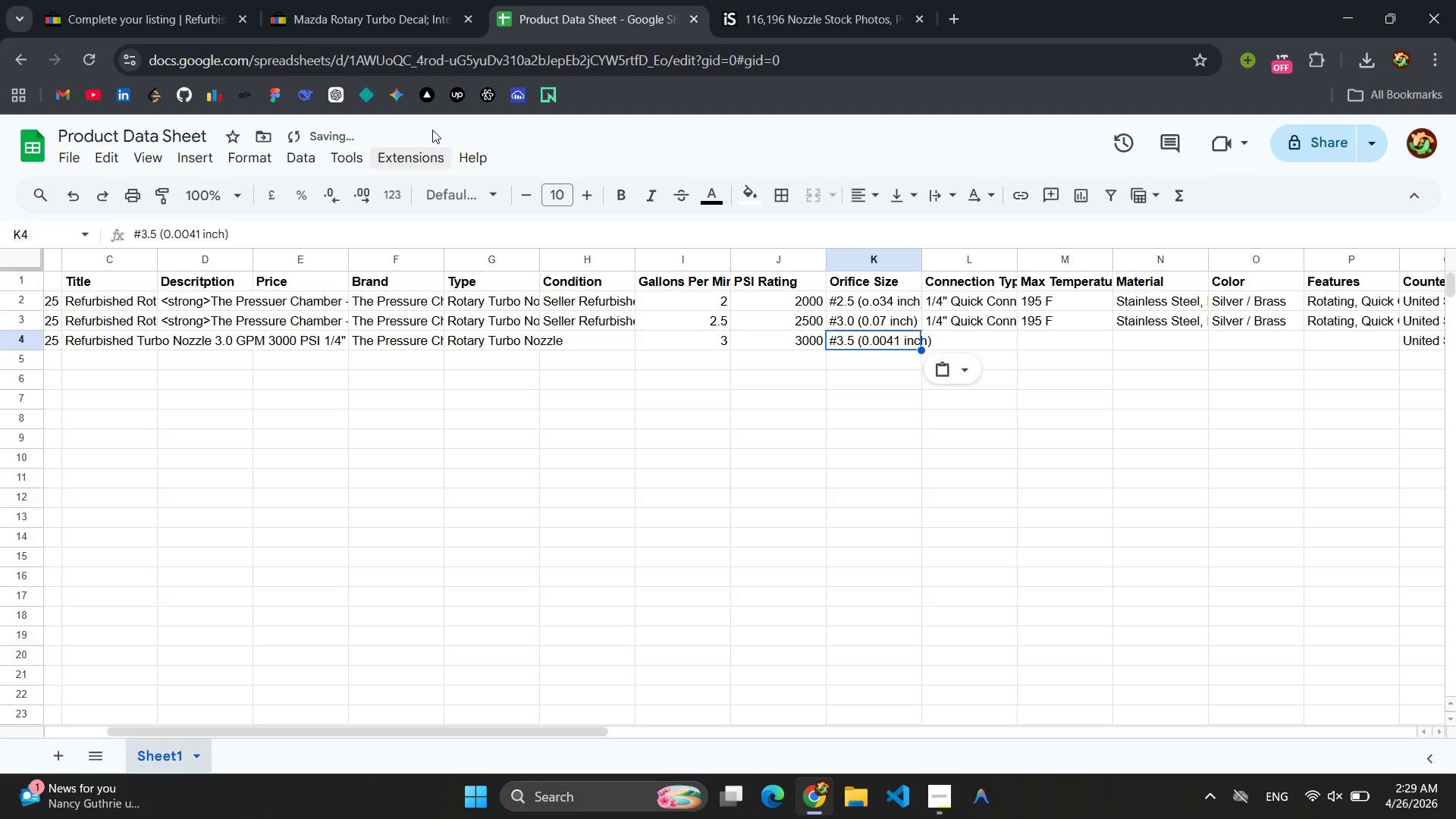 
left_click([130, 1])
 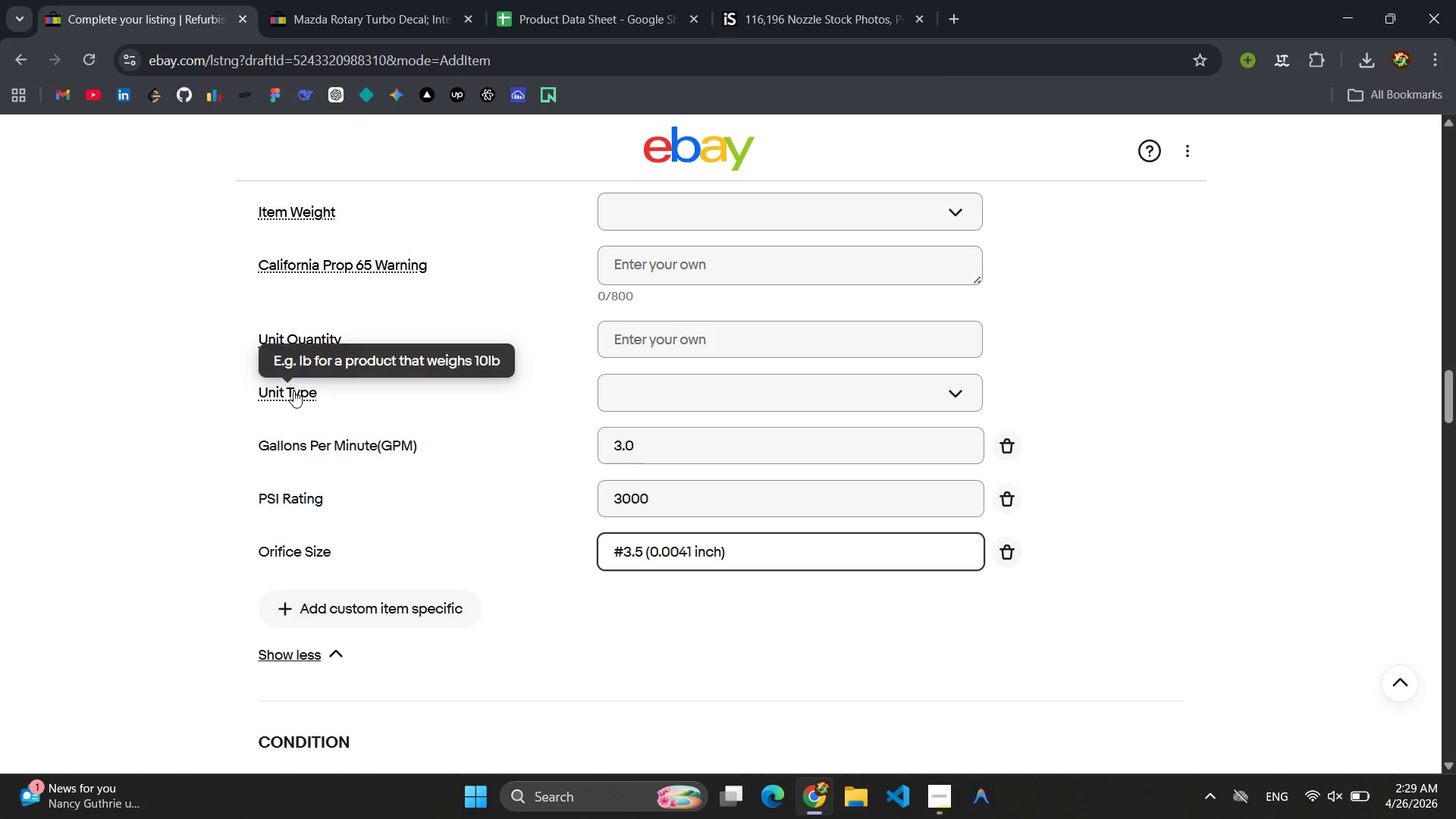 
left_click([332, 621])
 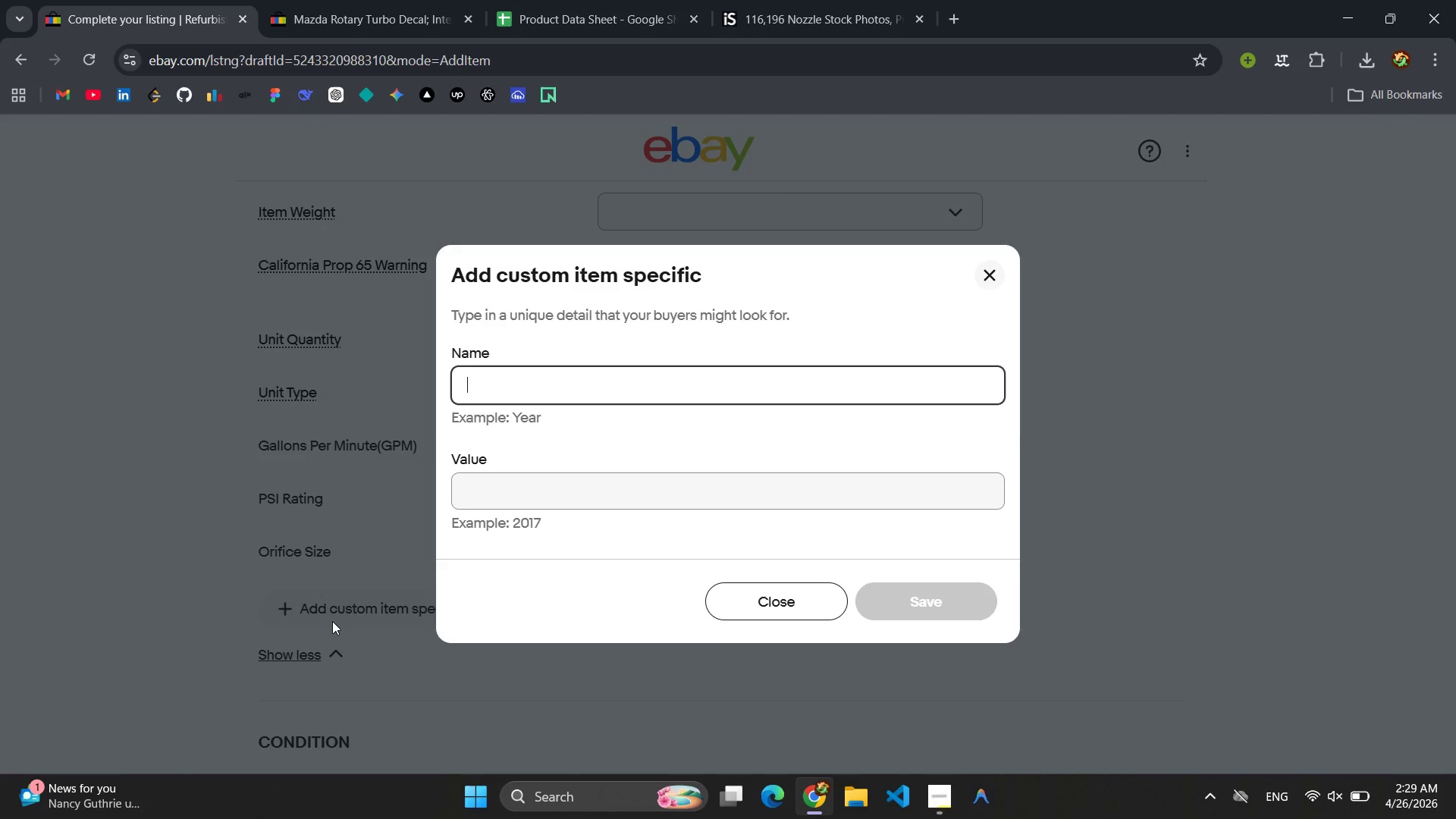 
type(Conn)
 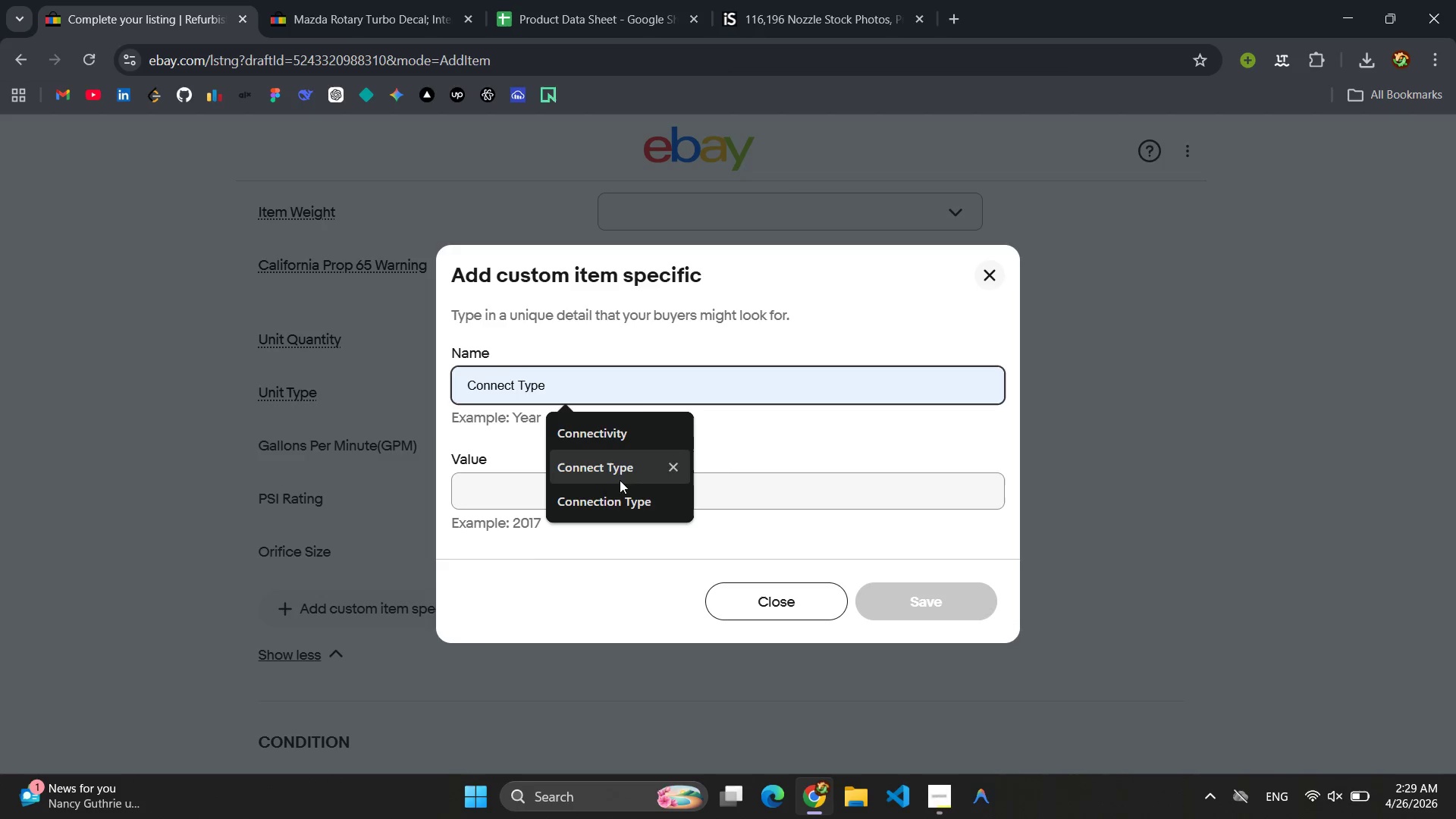 
left_click([632, 498])
 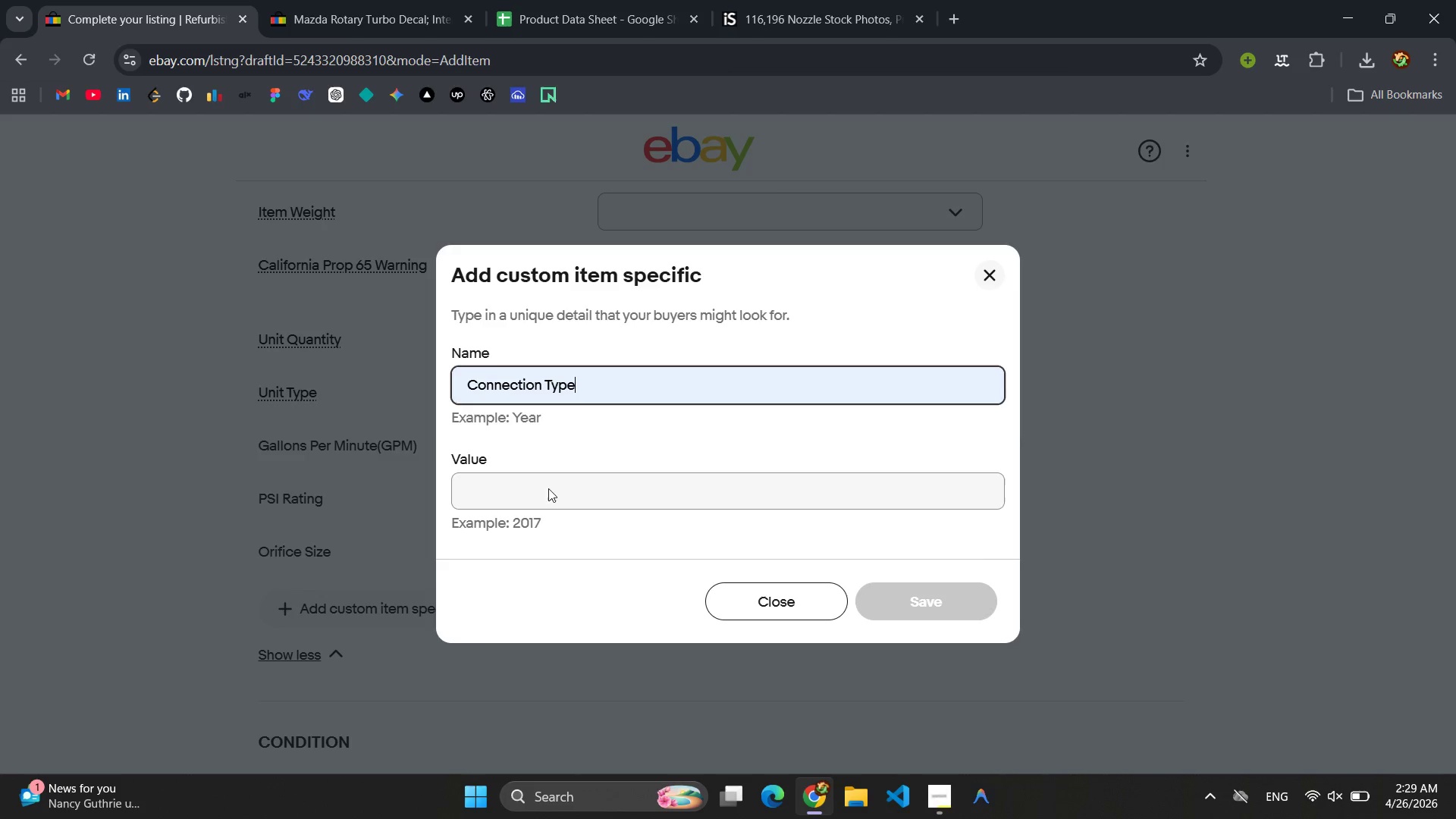 
left_click([548, 491])
 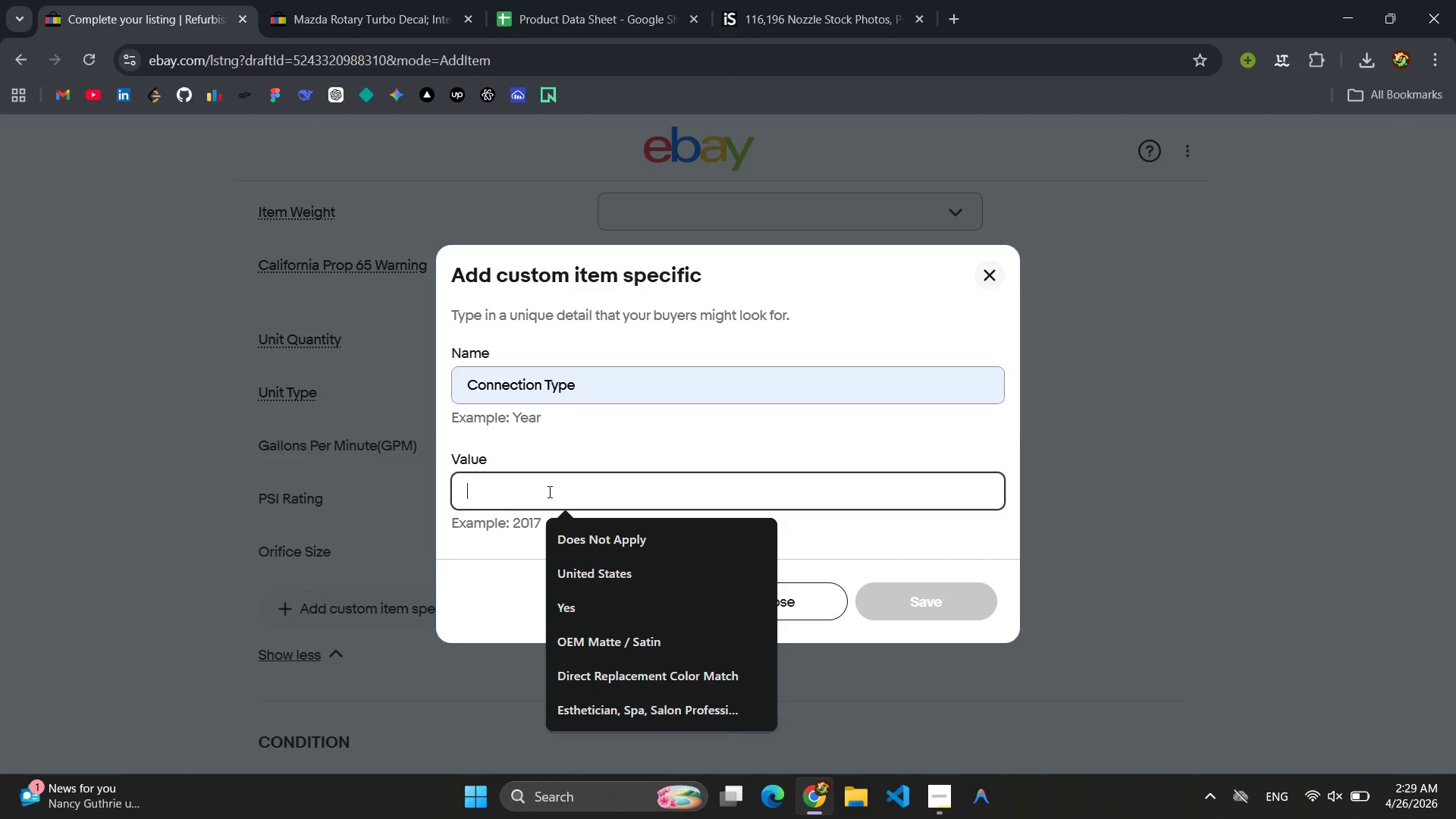 
type(1/4" Quick OC)
key(Backspace)
key(Backspace)
type(Connect )
 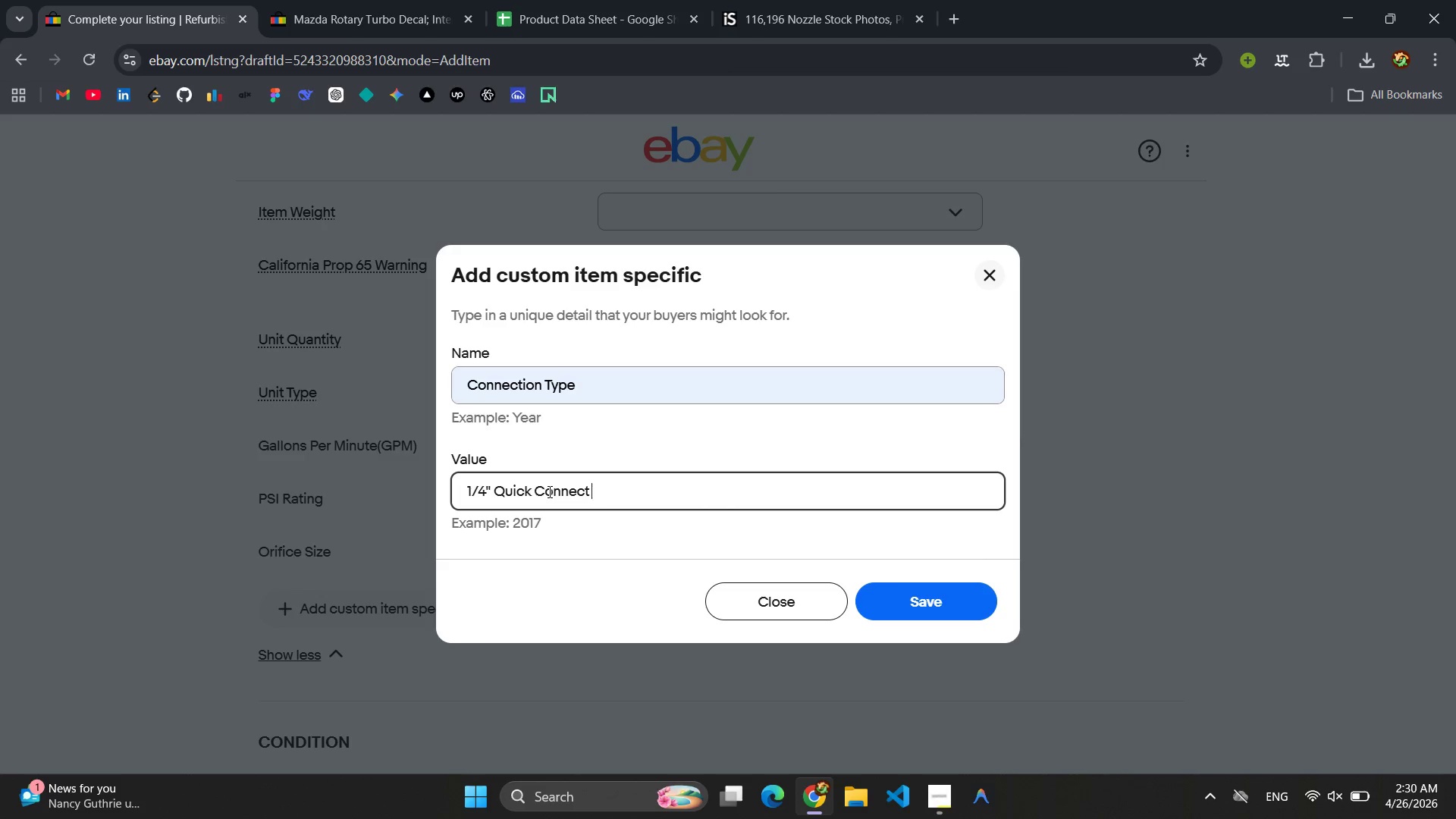 
key(Control+A)
 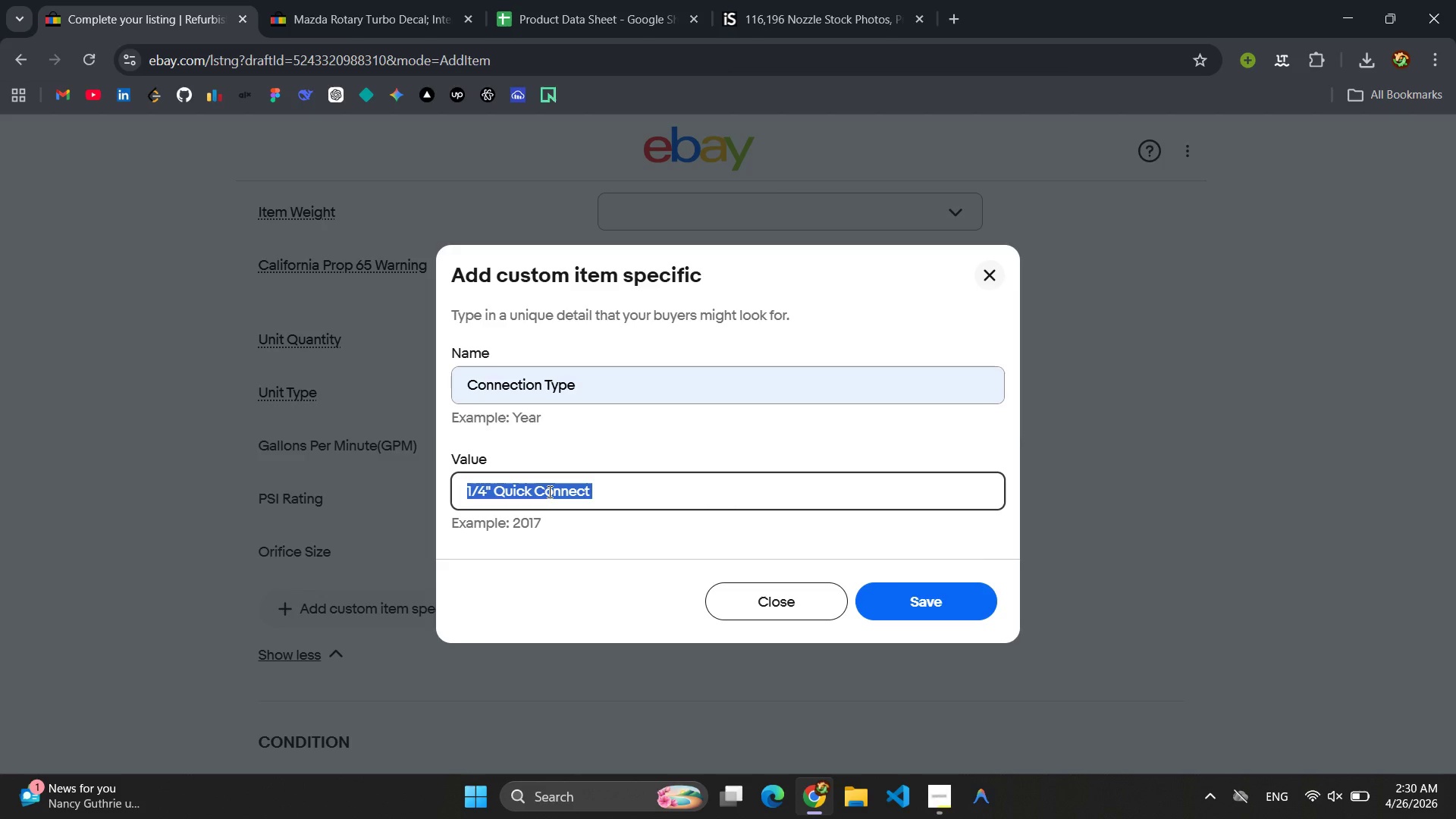 
key(Control+C)
 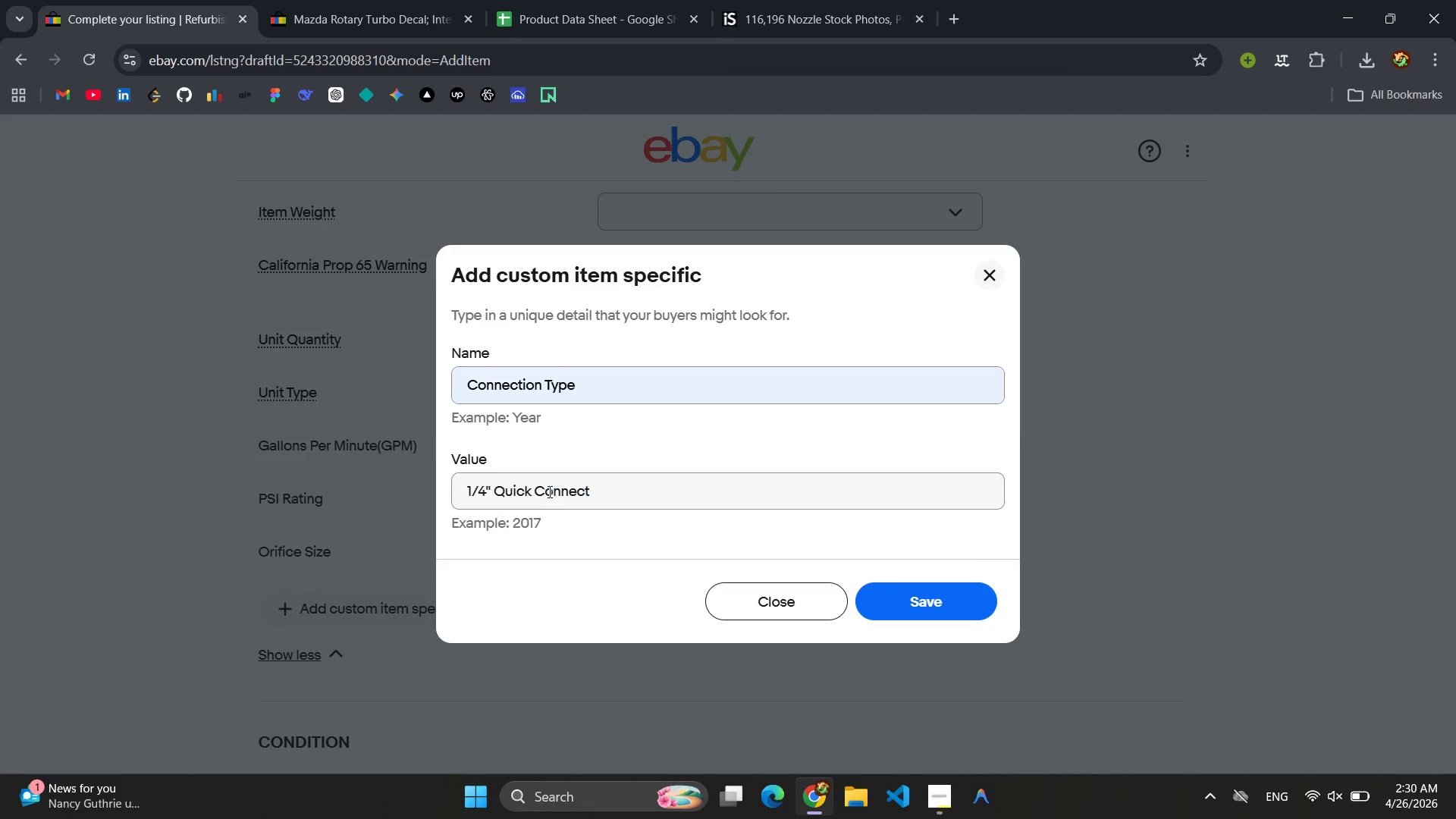 
key(Enter)
 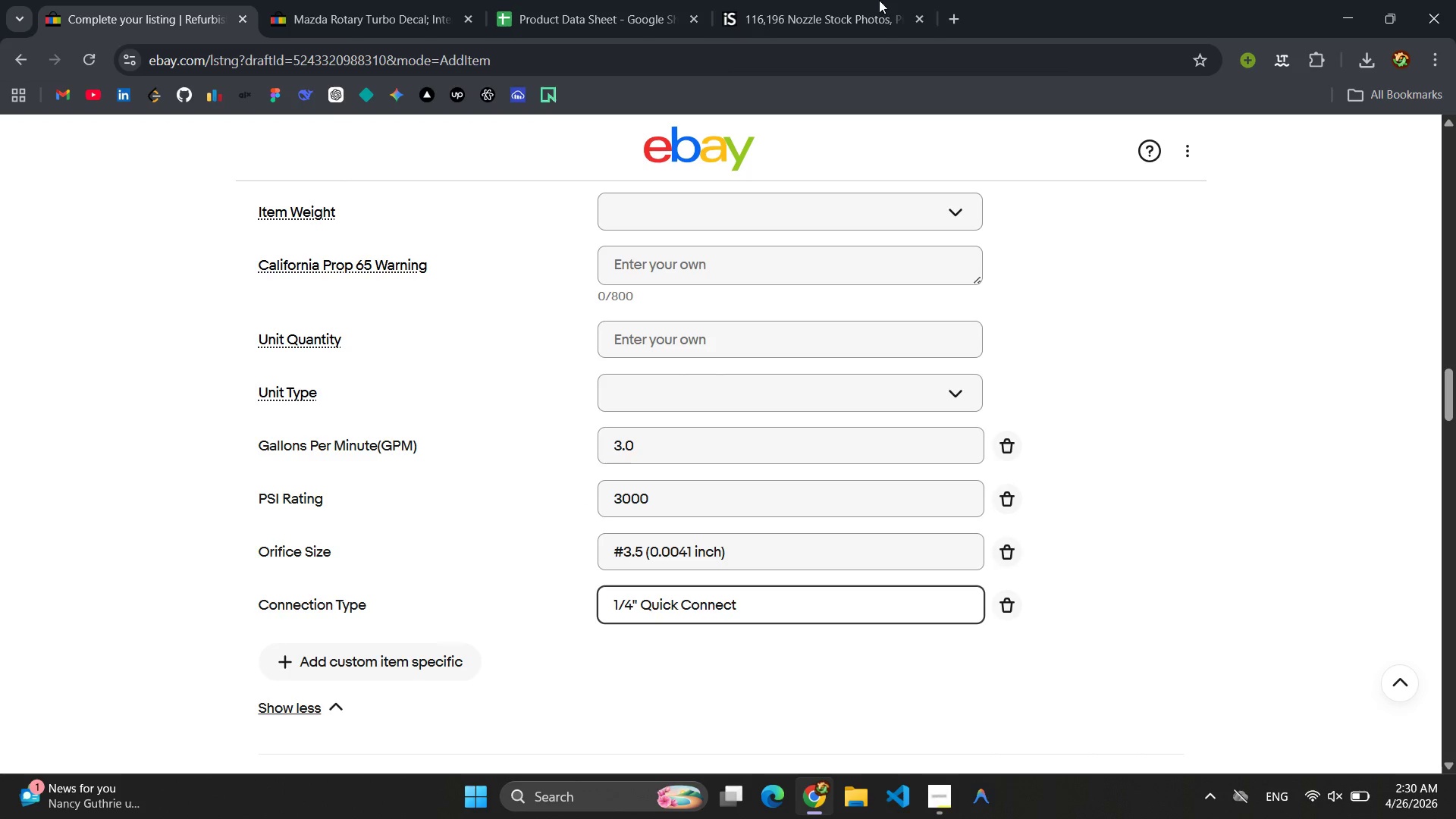 
left_click([615, 0])
 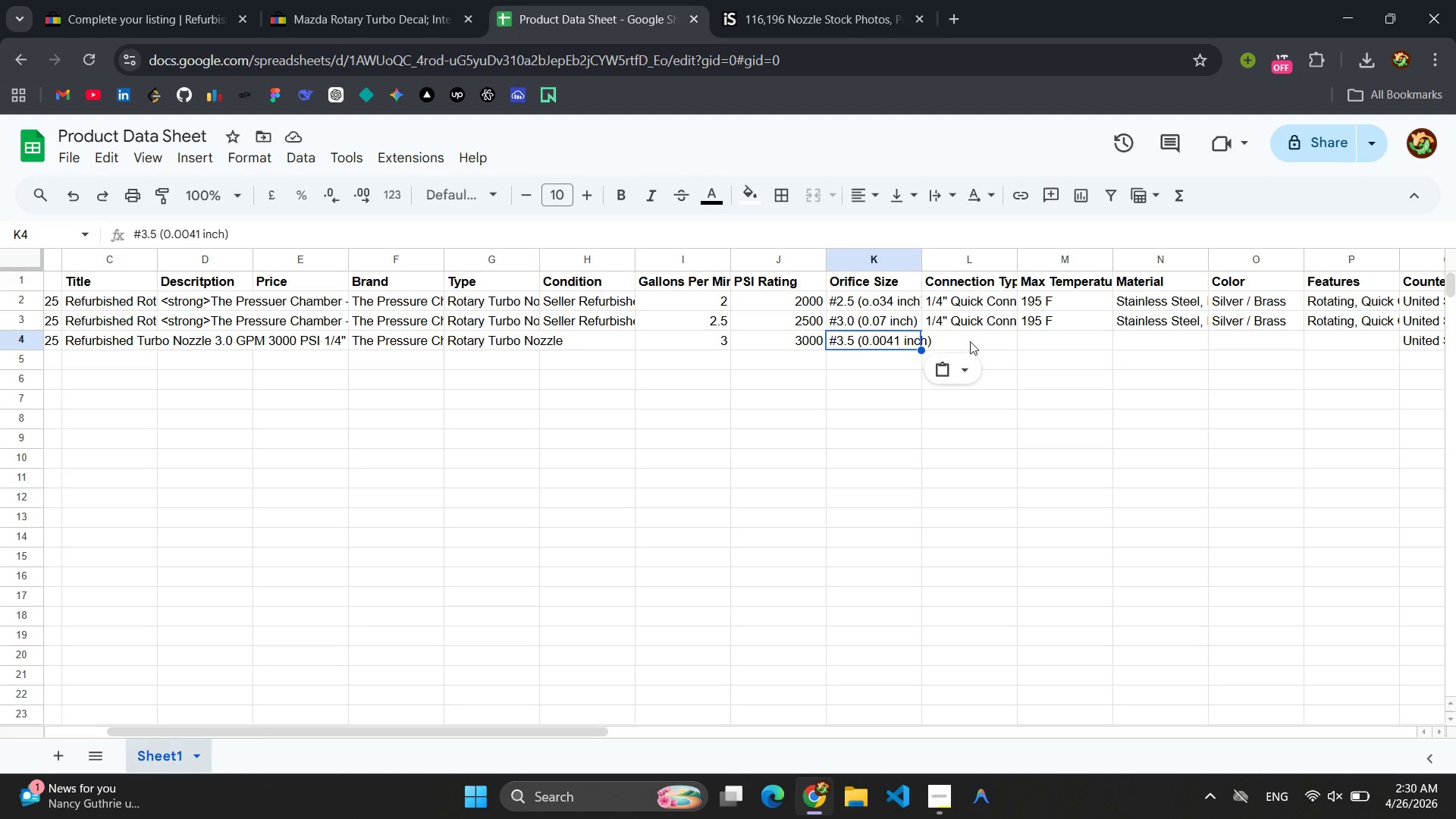 
left_click([963, 340])
 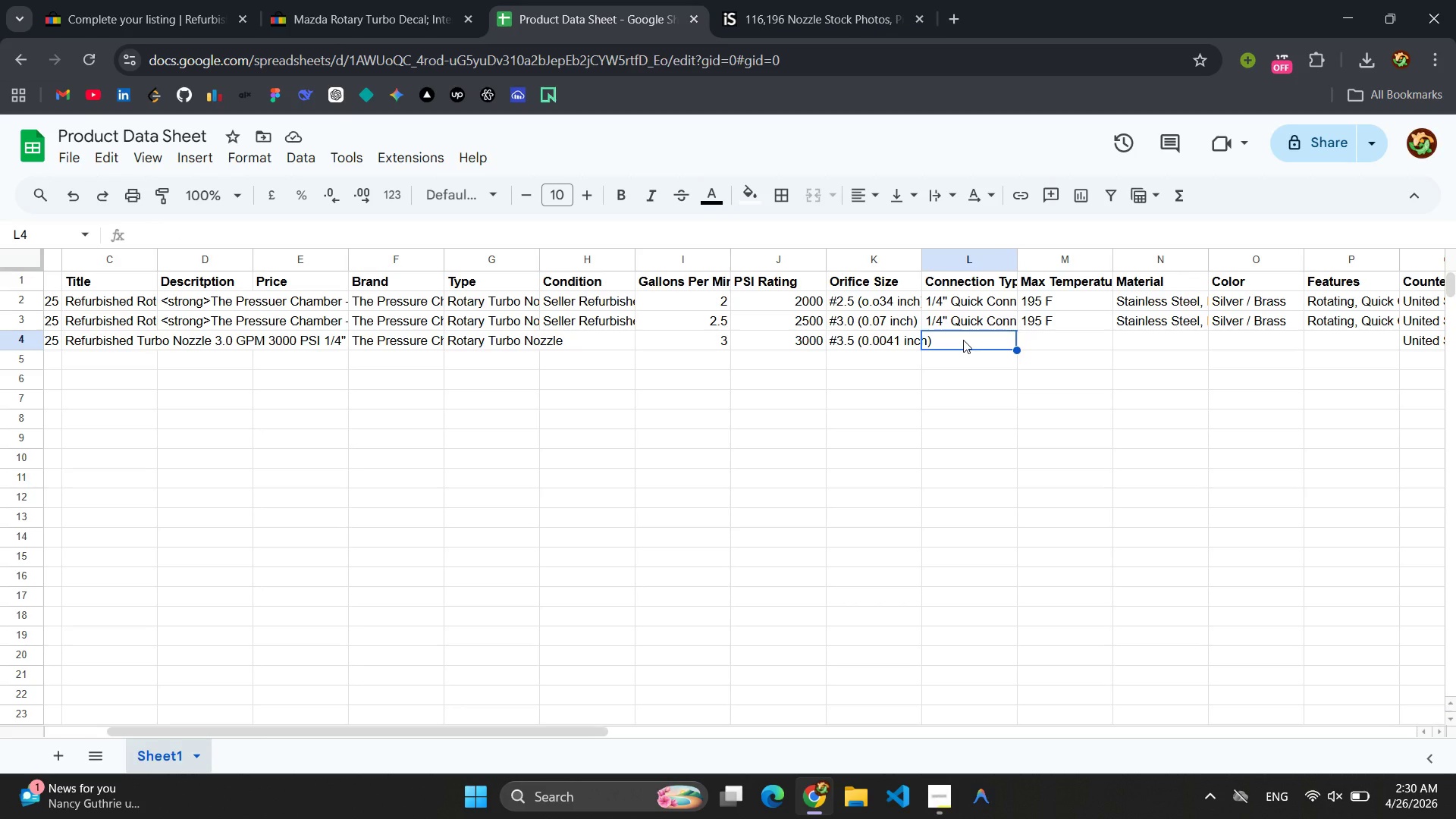 
key(Control+V)
 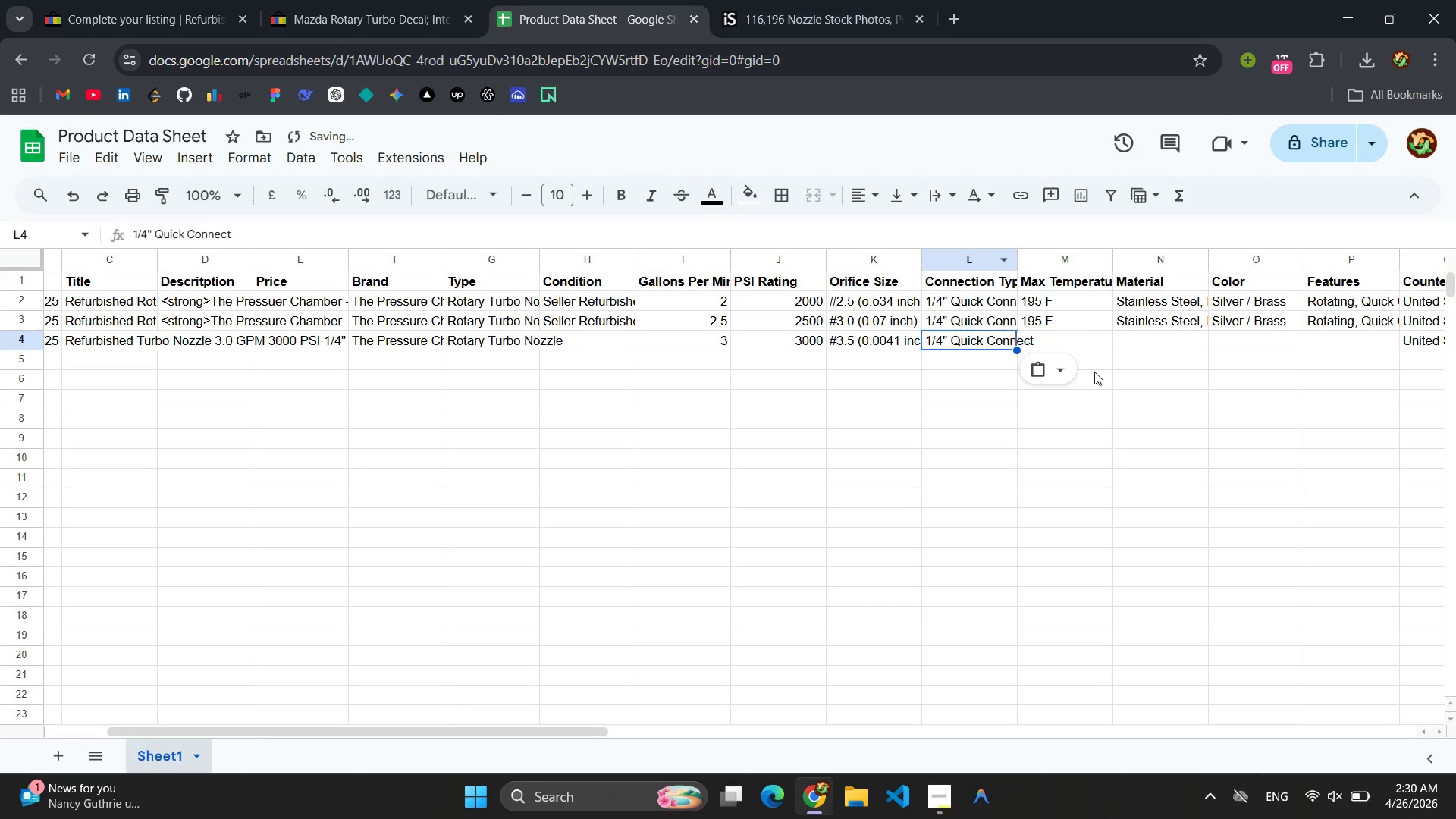 
left_click([1076, 337])
 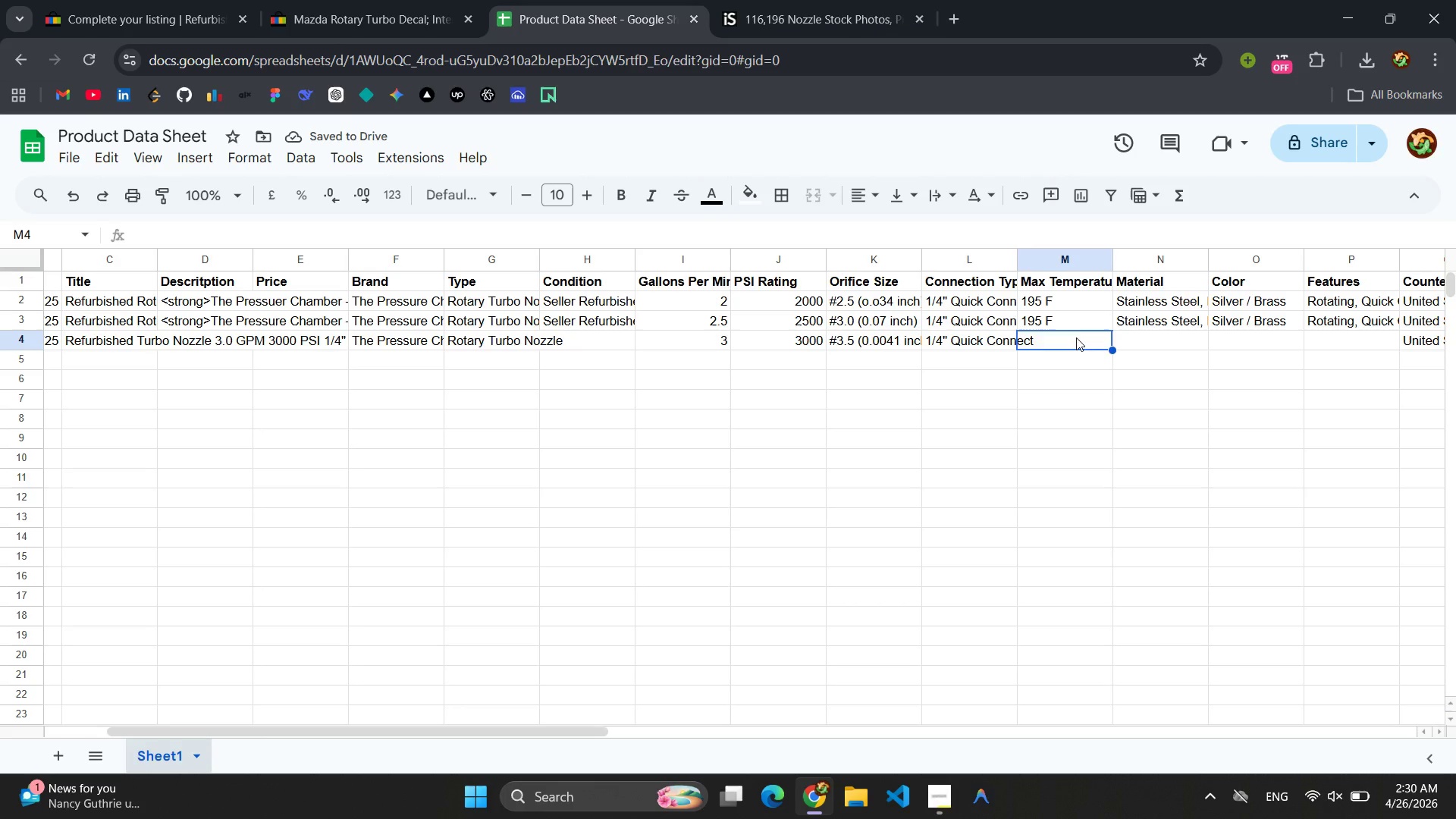 
type(195 f)
key(Backspace)
type(f)
key(Backspace)
type(F)
 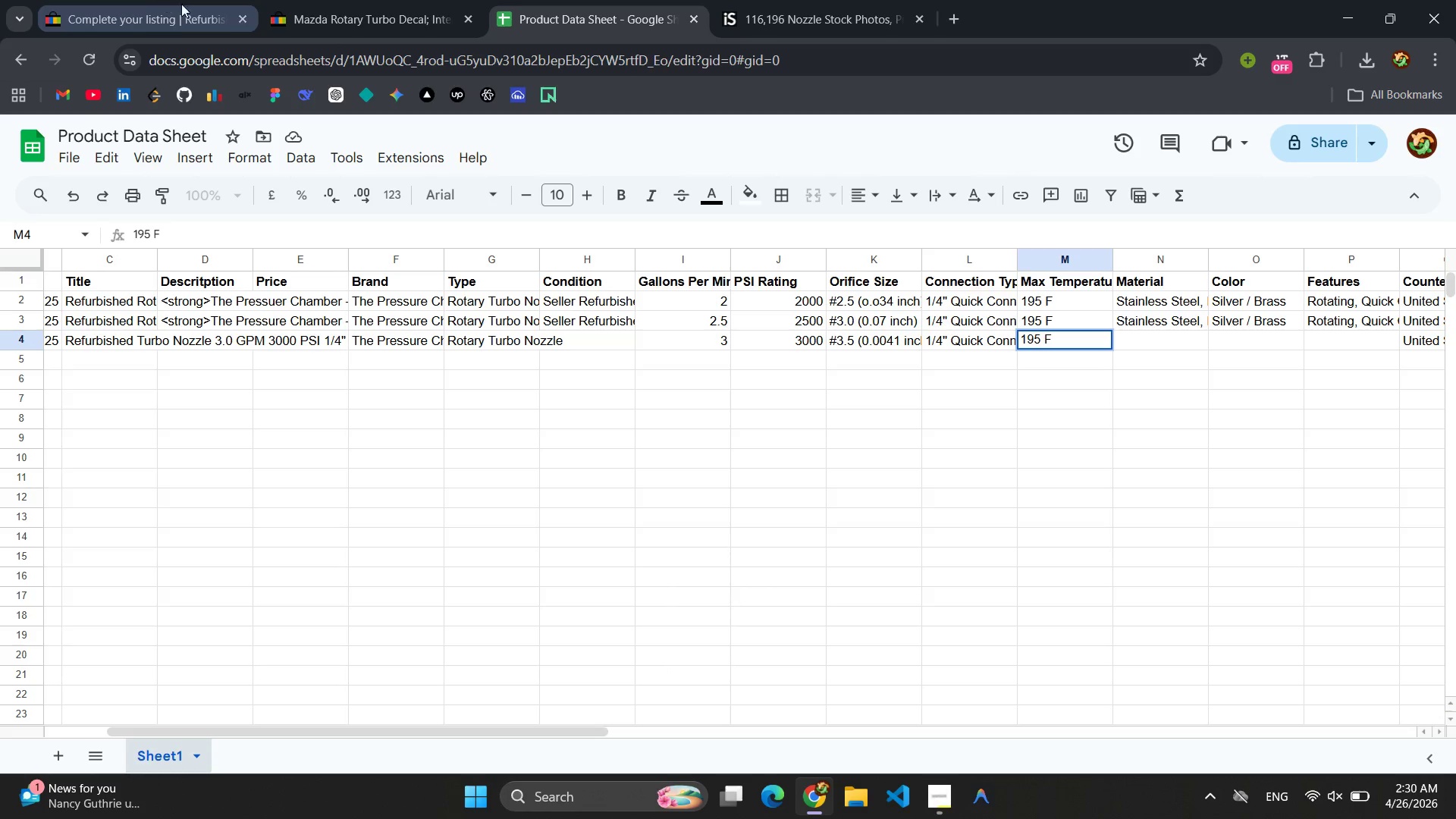 
left_click([183, 8])
 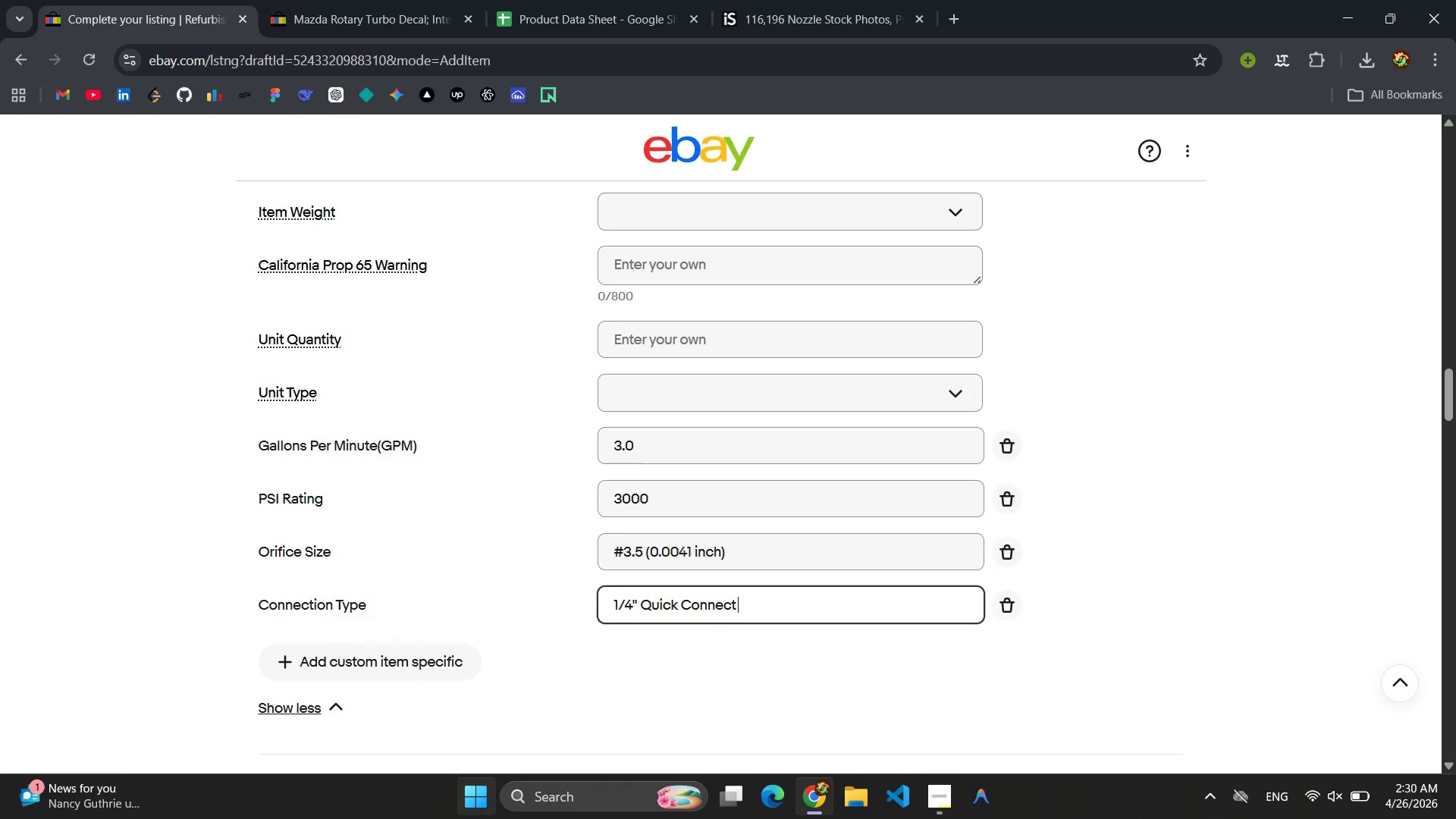 
left_click([403, 662])
 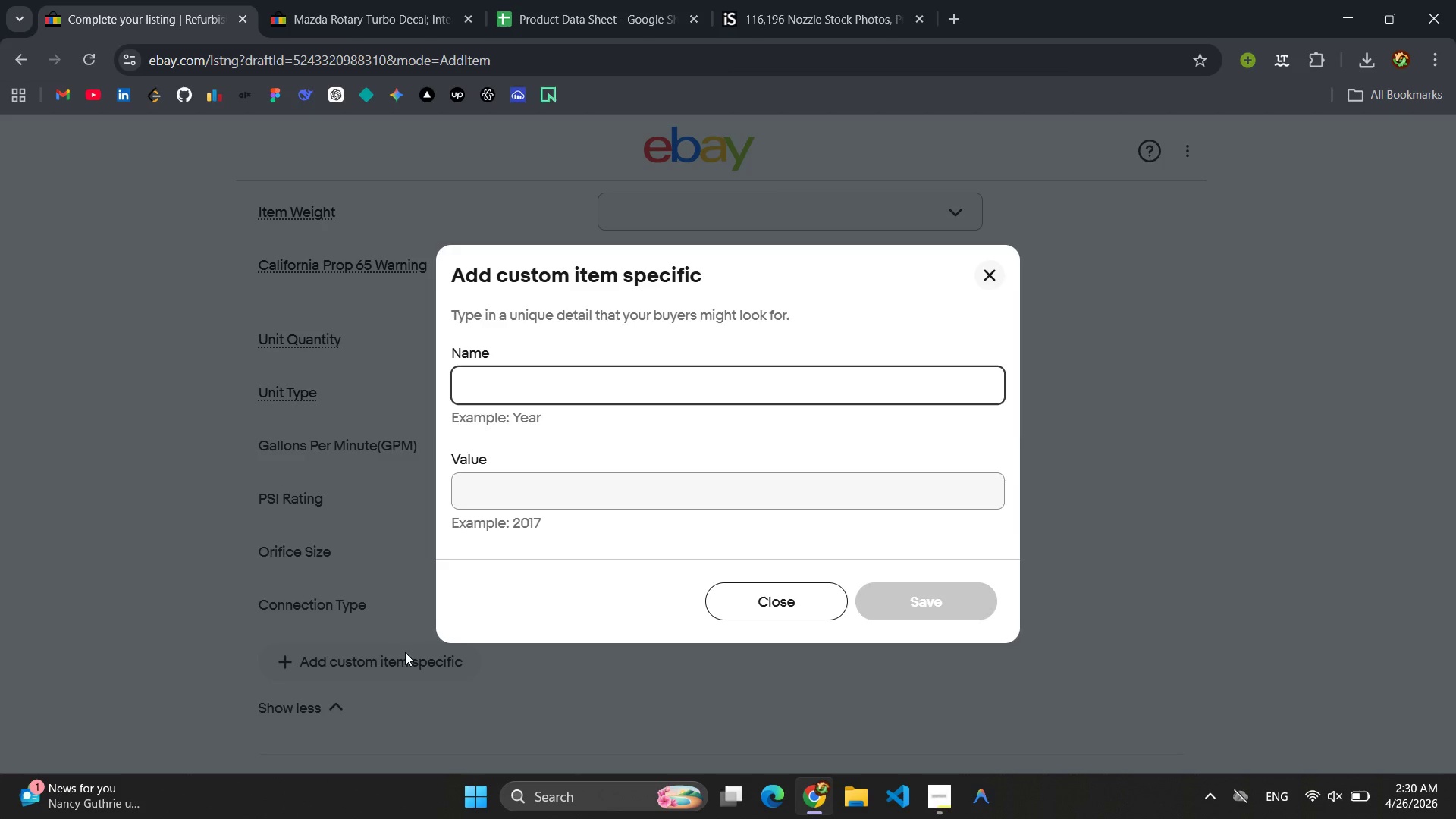 
type(Mz)
key(Backspace)
type(ax)
 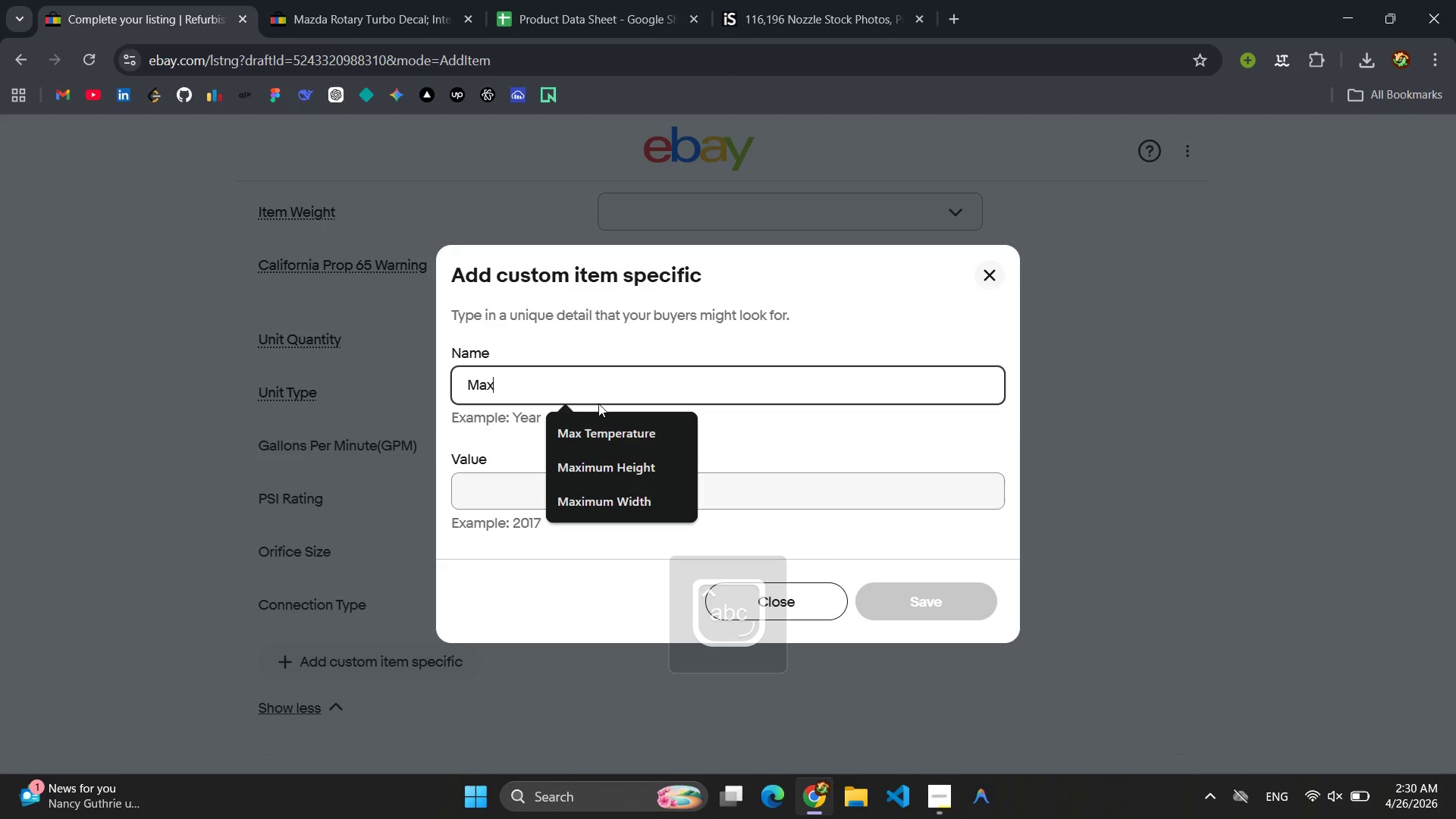 
left_click([598, 425])
 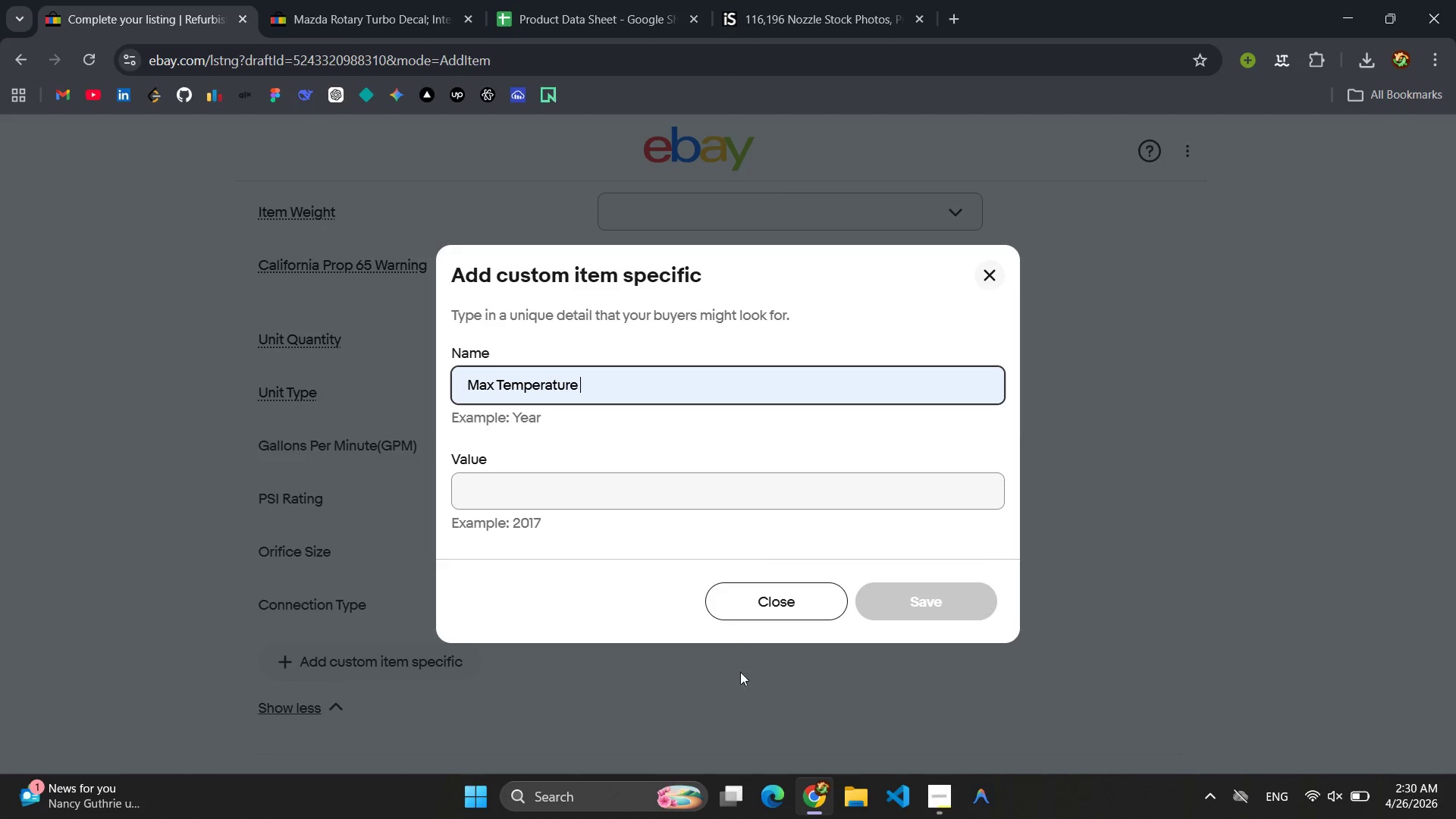 
left_click([570, 505])
 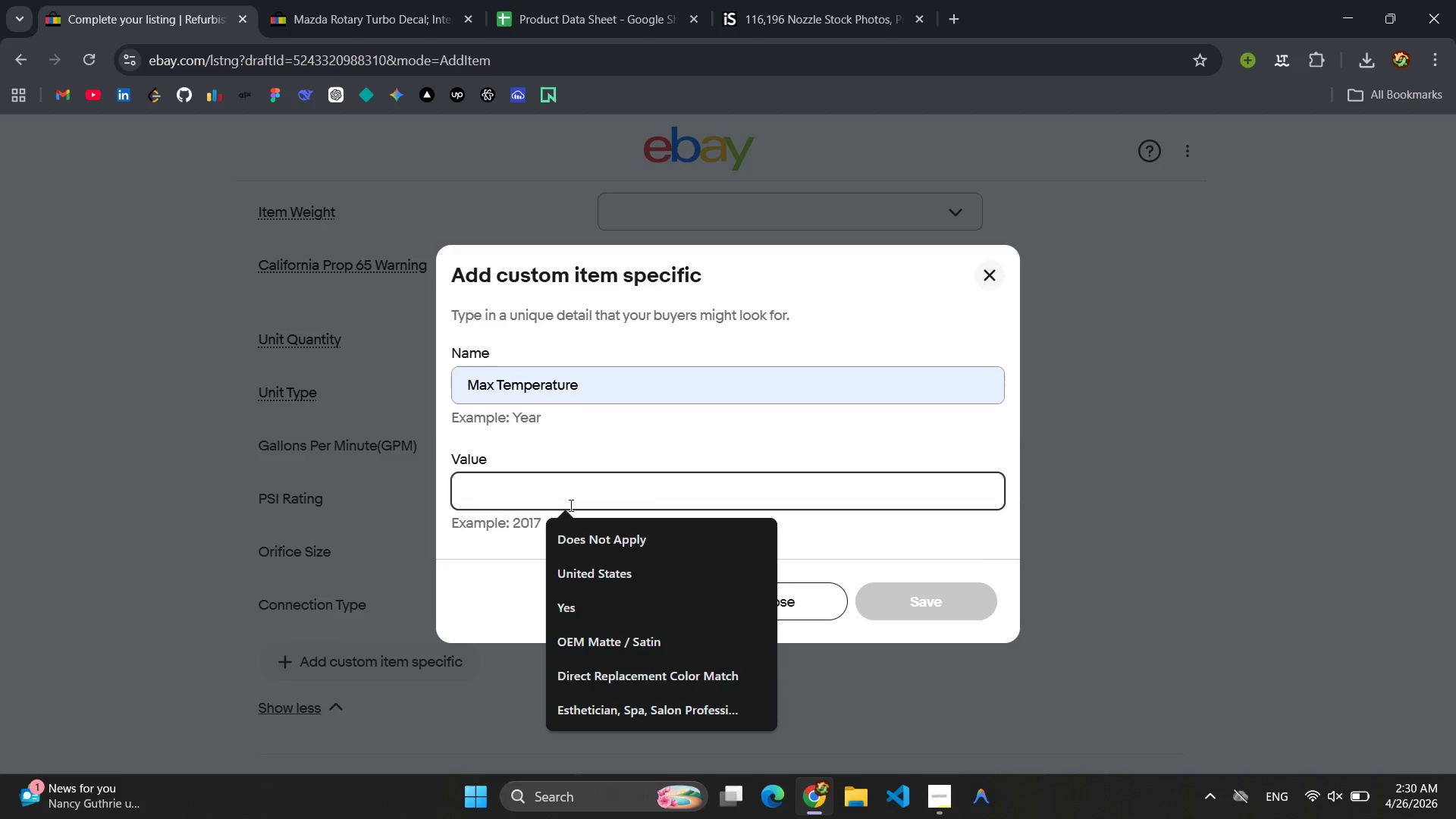 
type(195 F)
 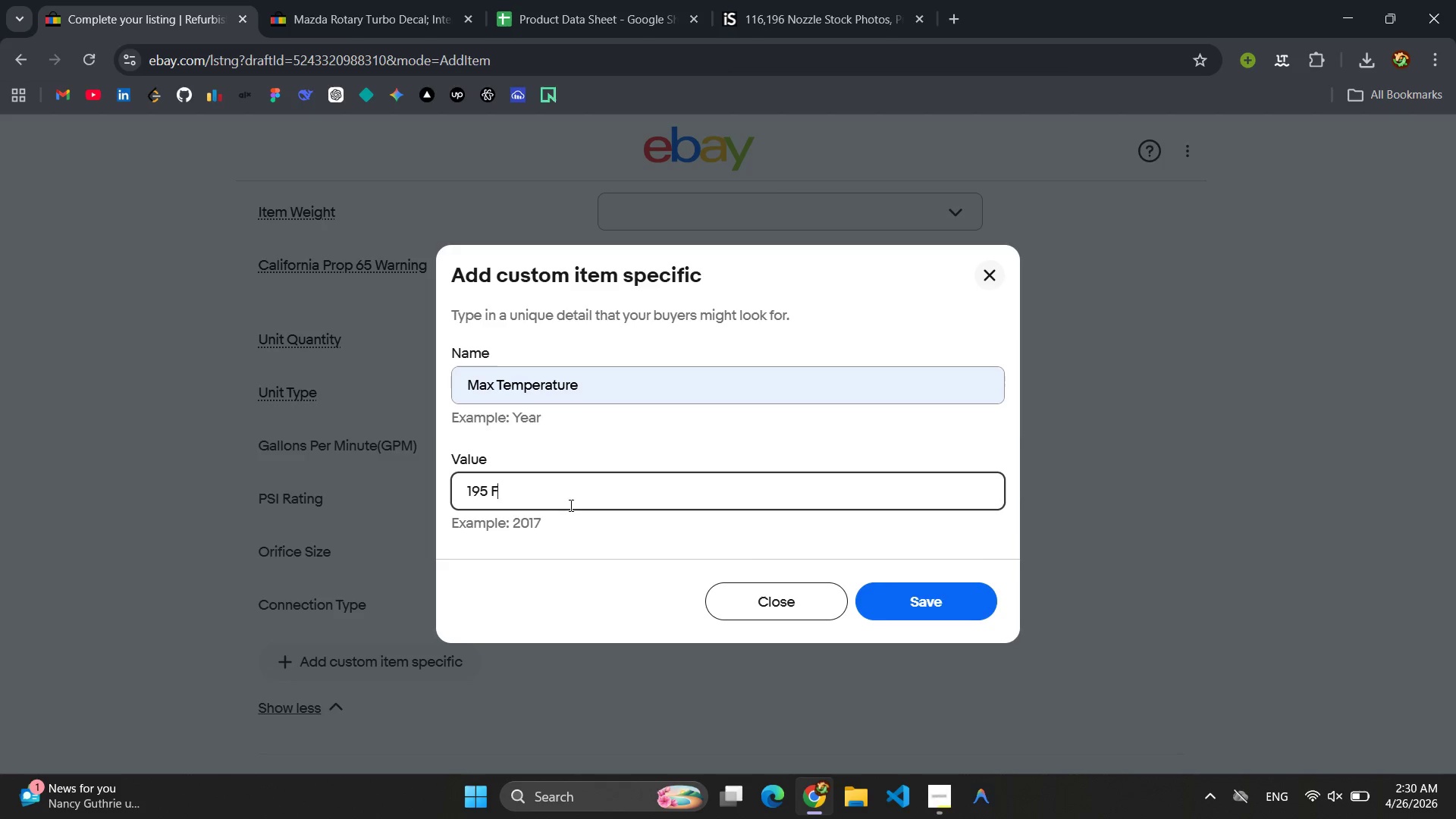 
key(Enter)
 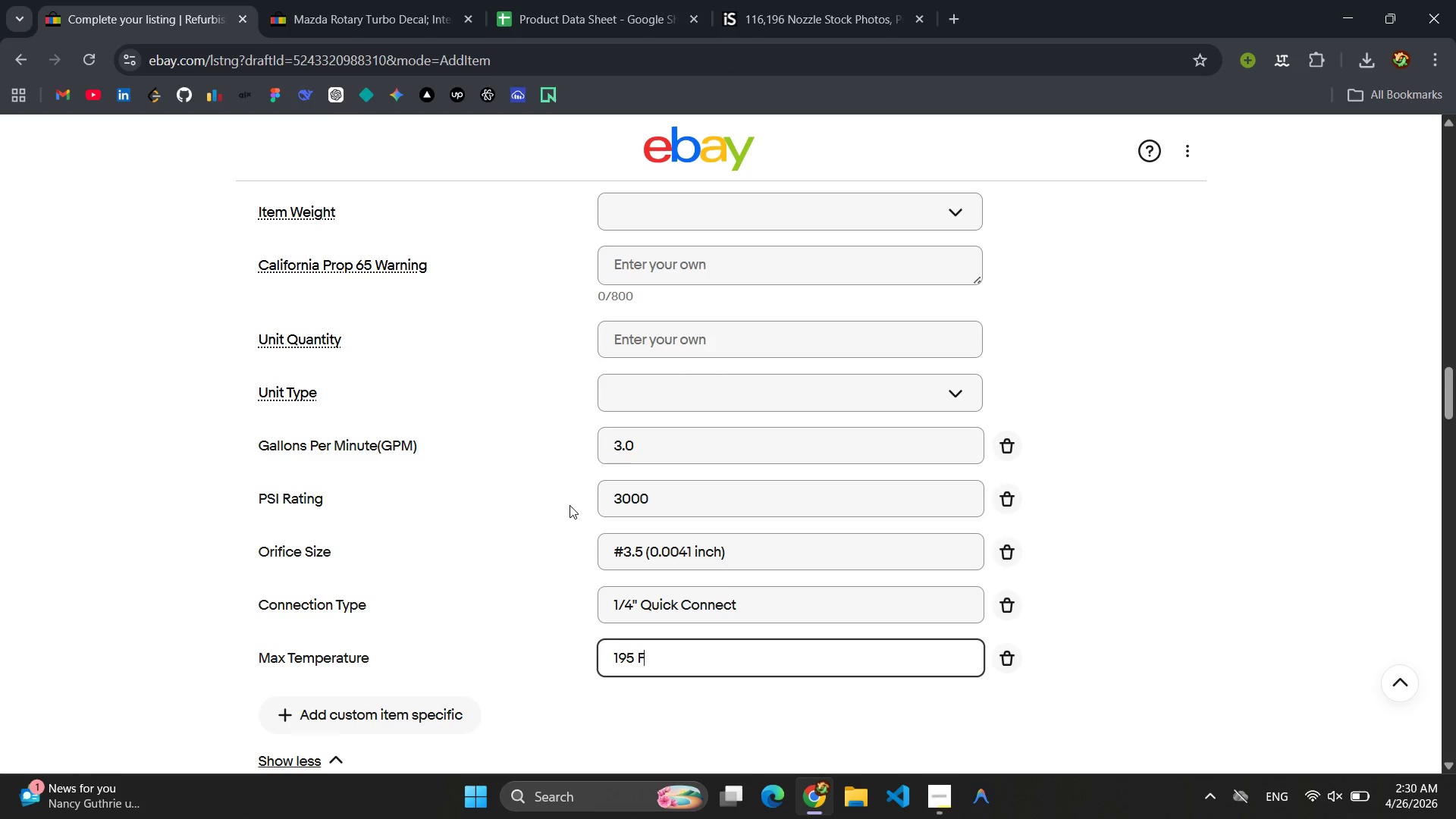 
wait(18.2)
 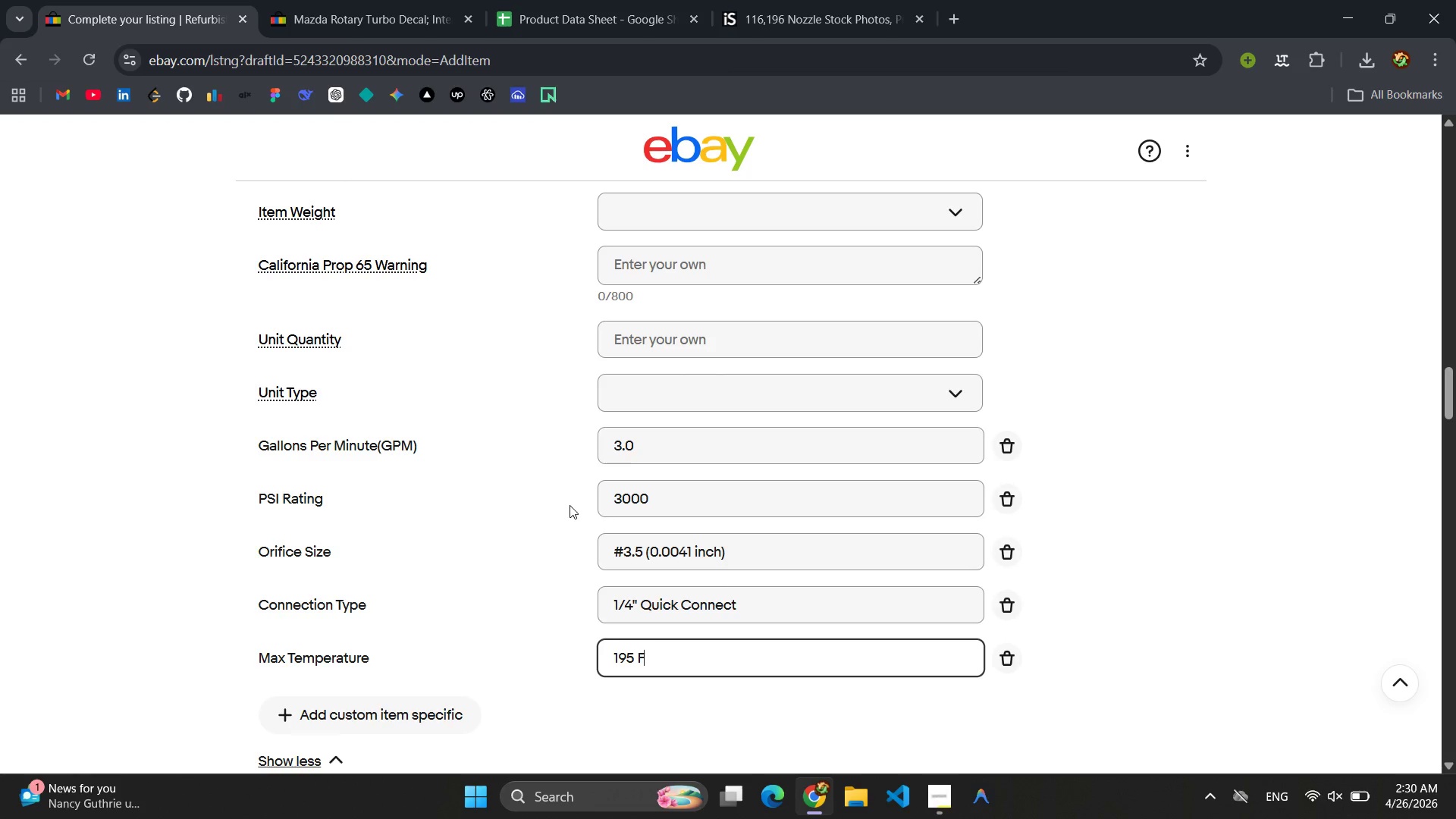 
left_click([338, 723])
 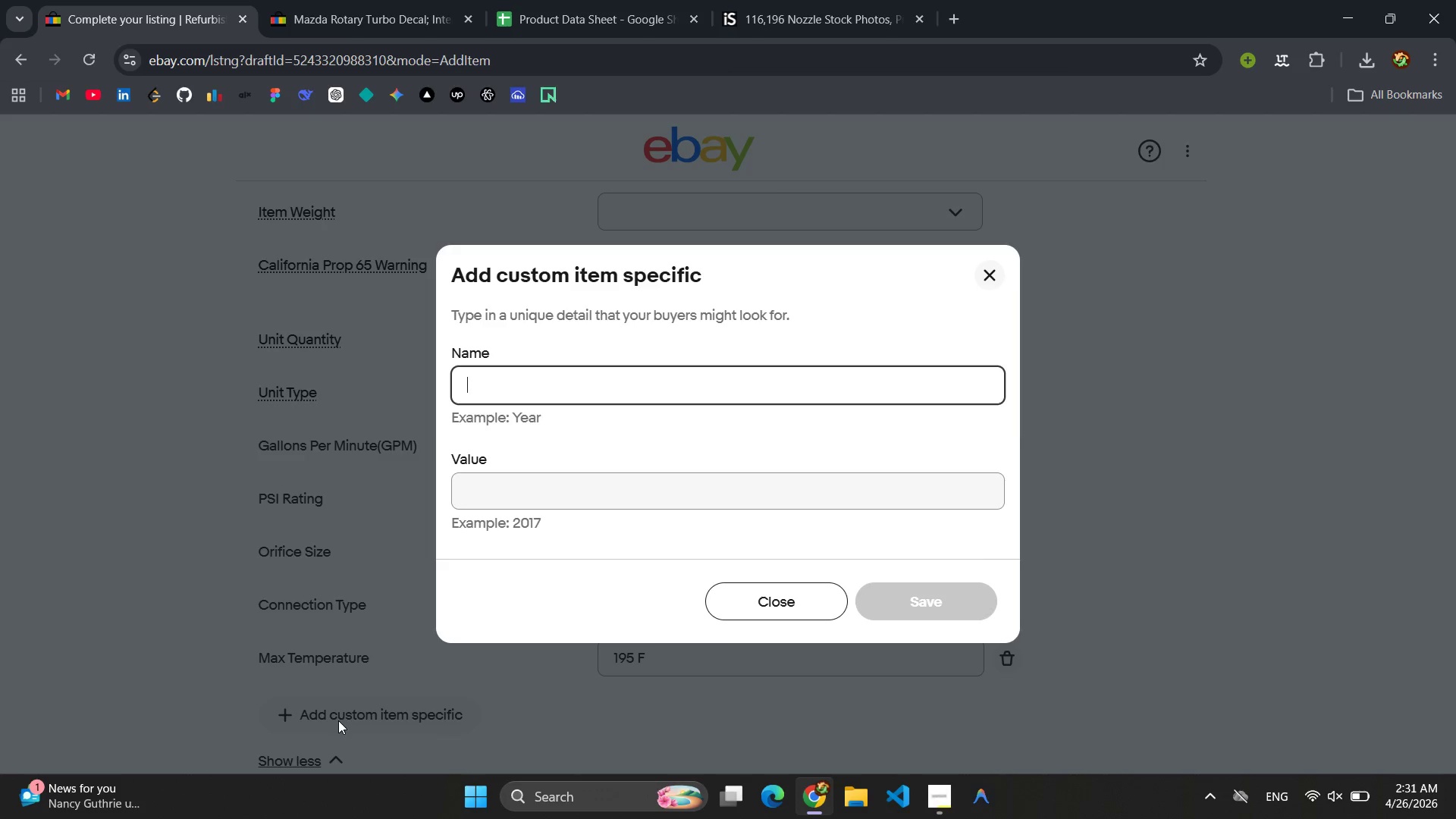 
type(Mat)
 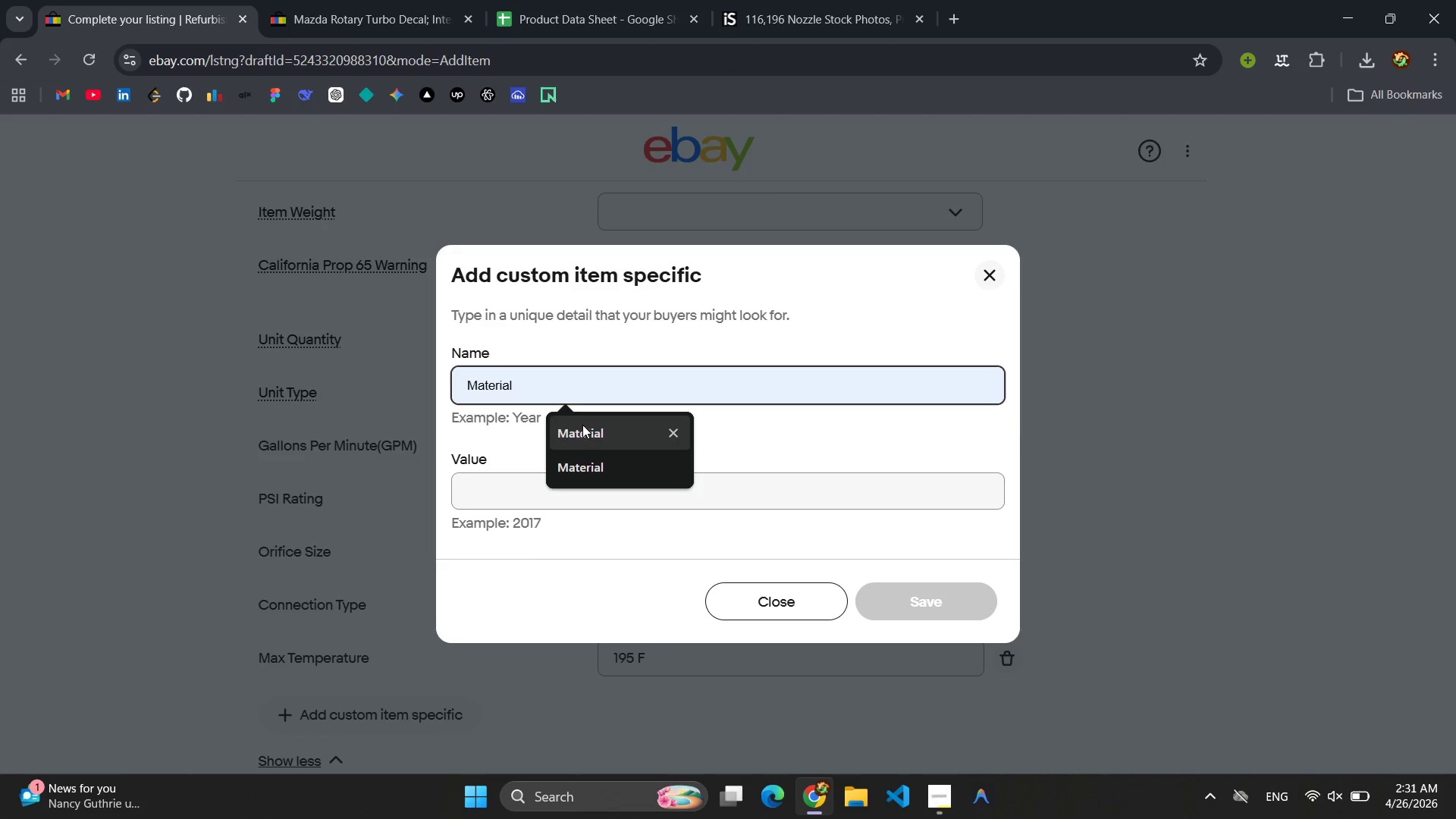 
left_click([579, 427])
 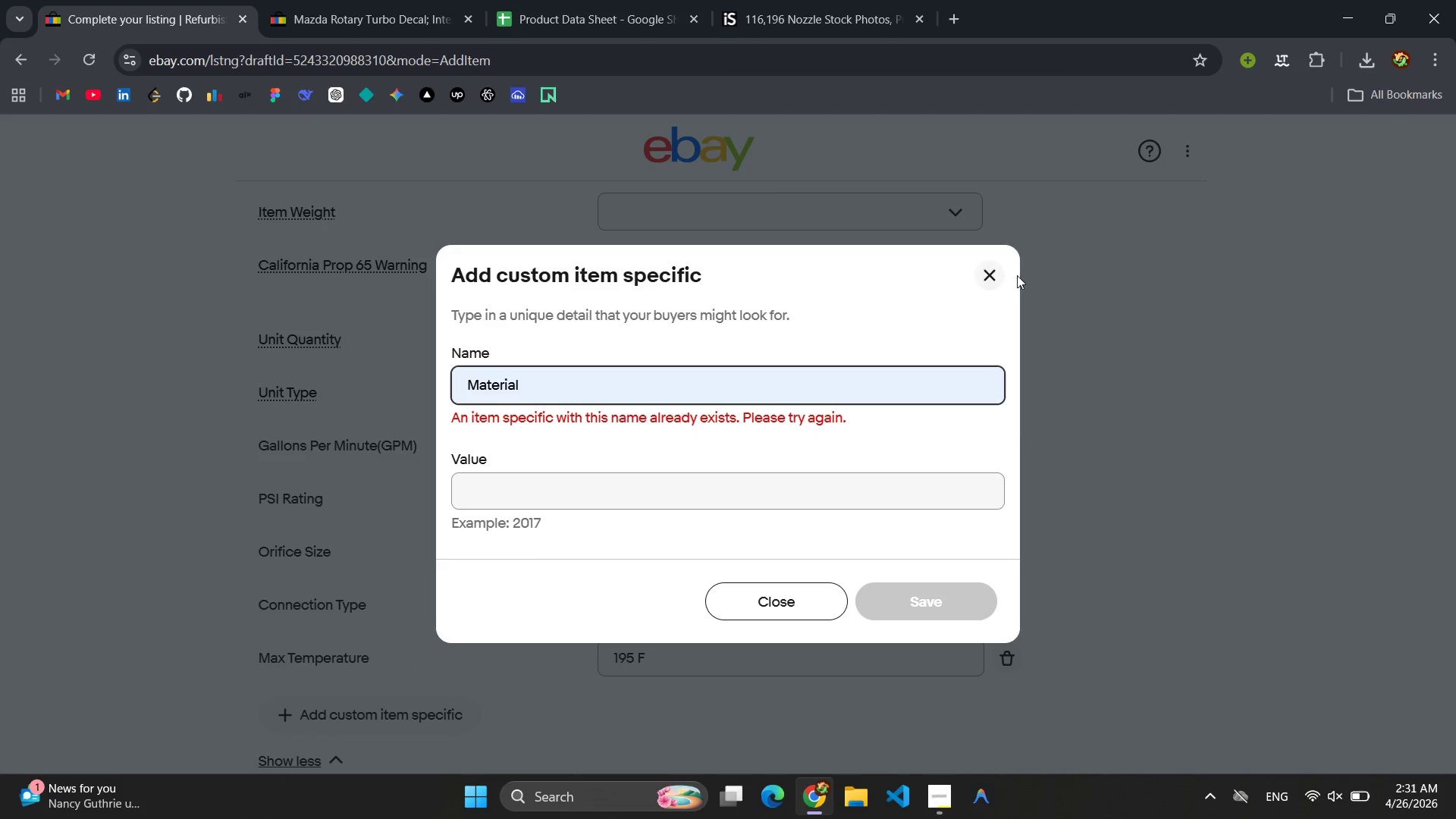 
left_click([1006, 281])
 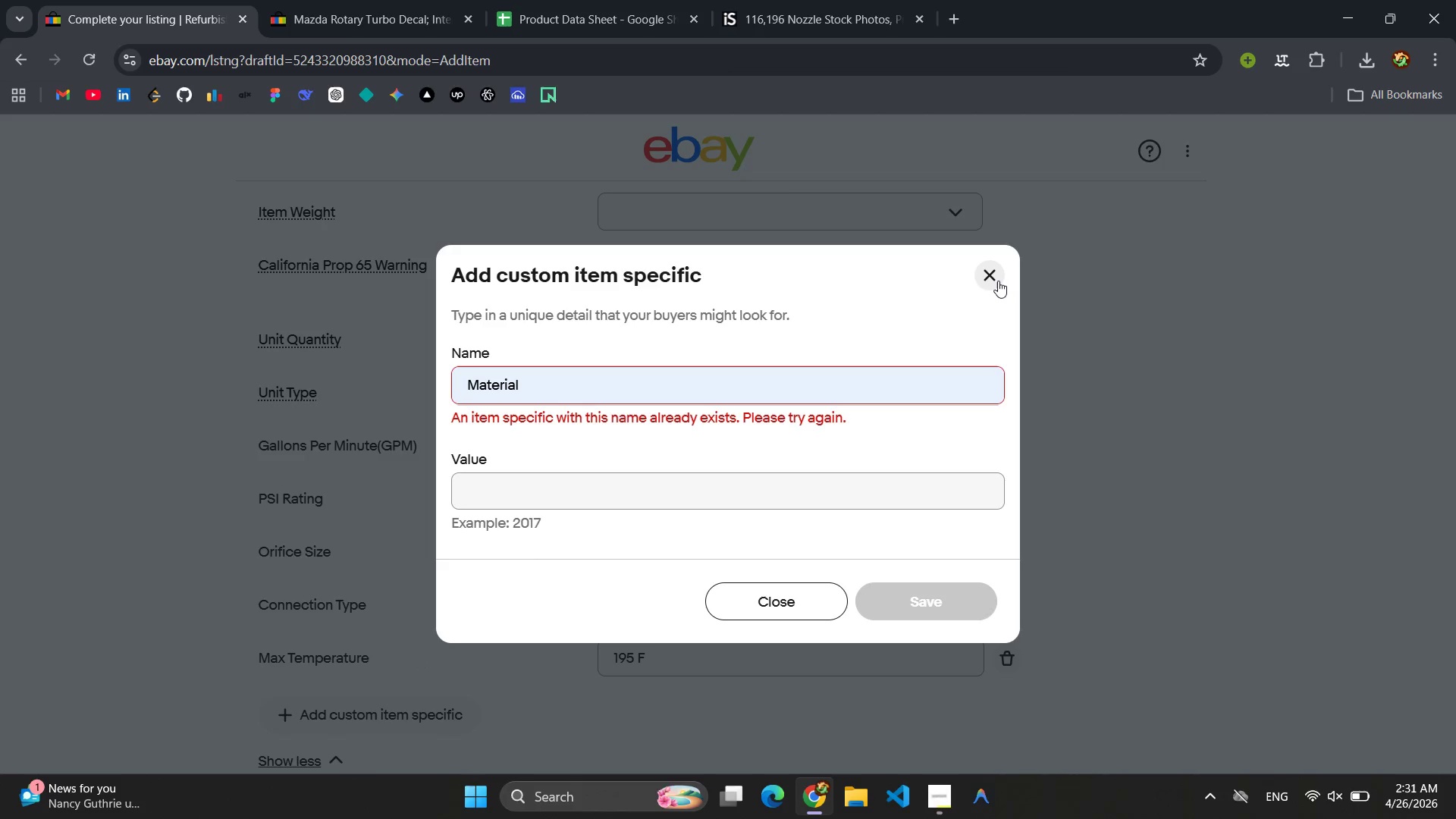 
left_click([998, 281])
 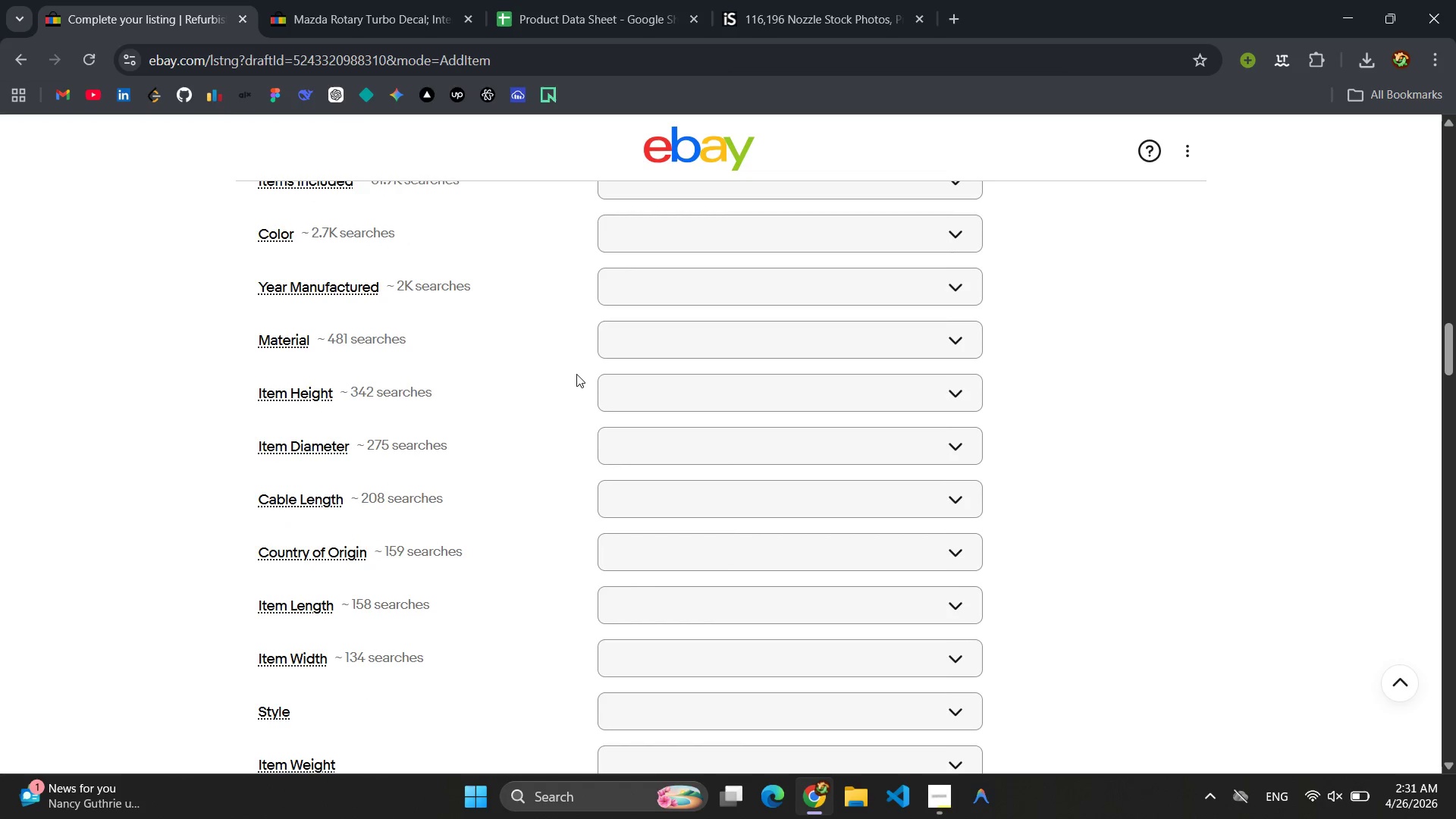 
left_click([698, 322])
 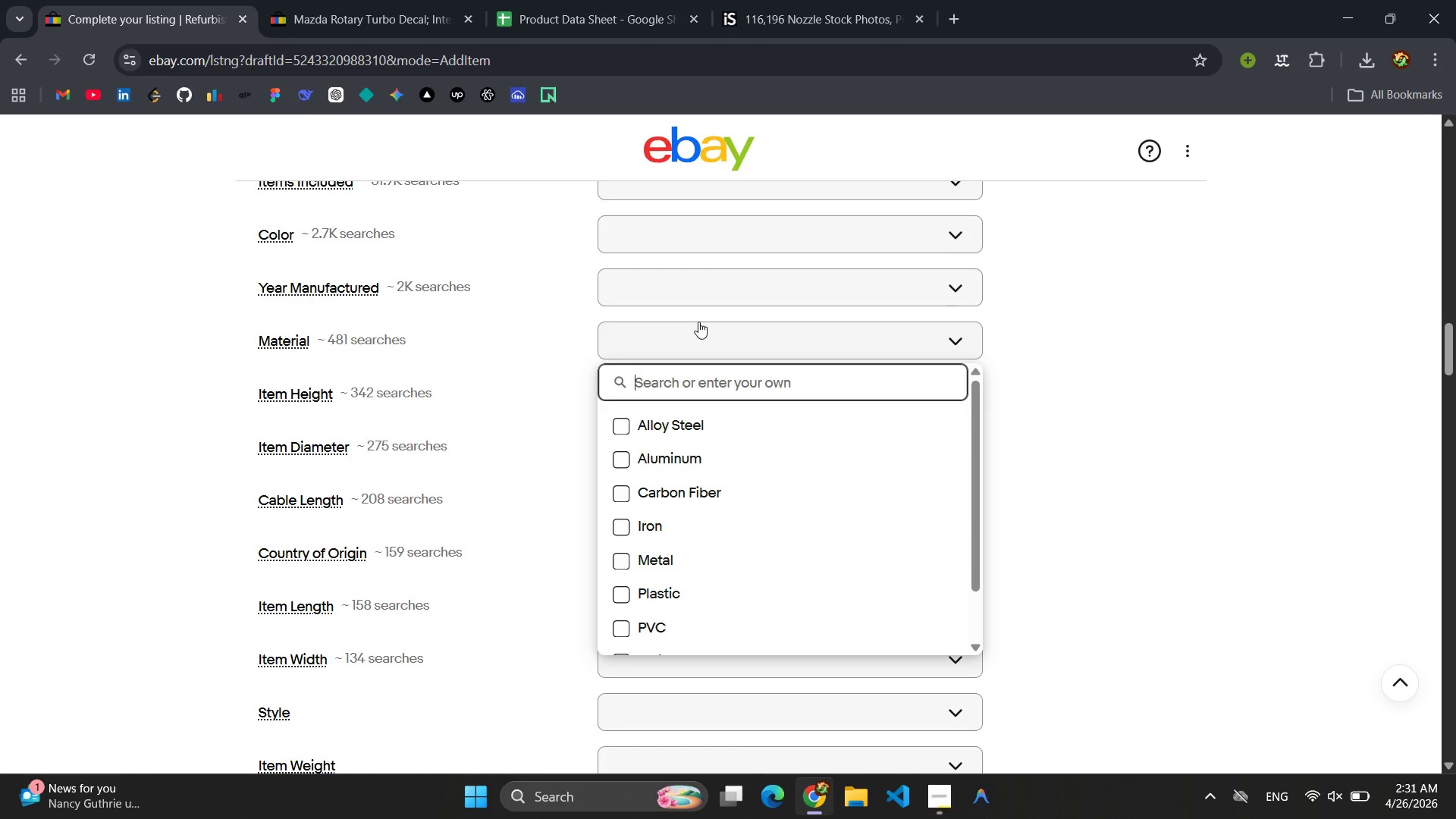 
type(Stainless steel)
 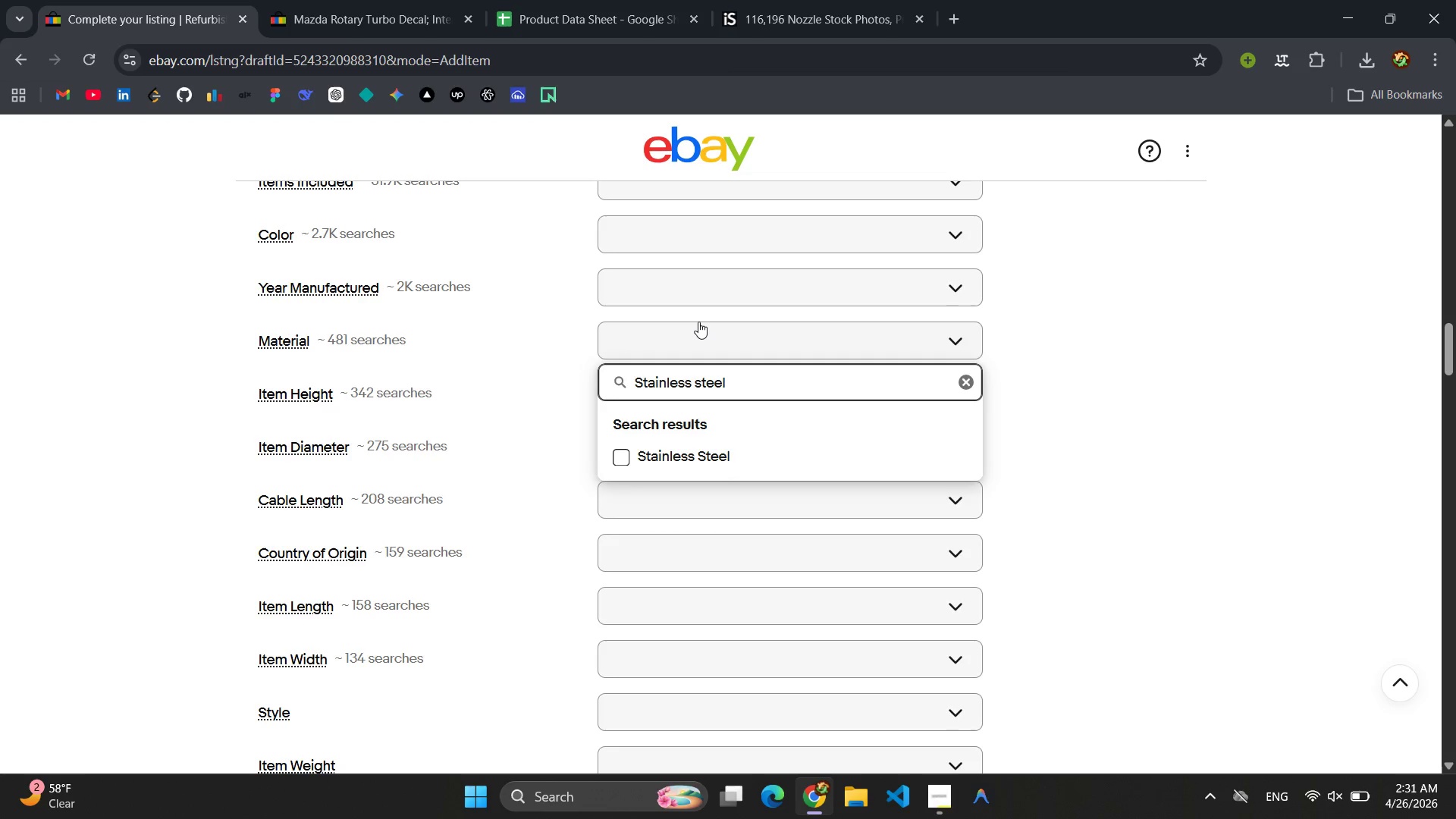 
key(Enter)
 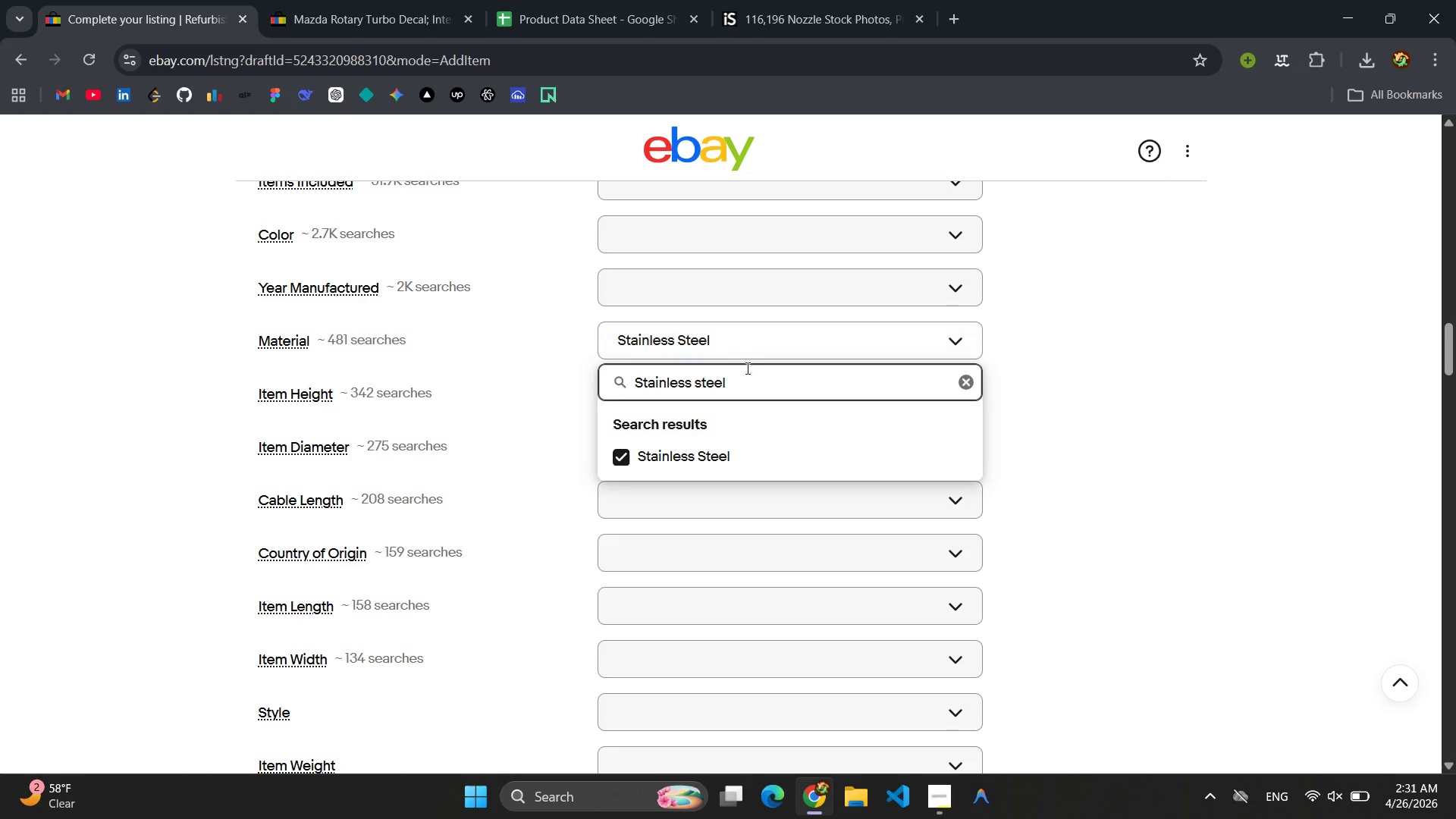 
left_click_drag(start_coordinate=[739, 379], to_coordinate=[620, 400])
 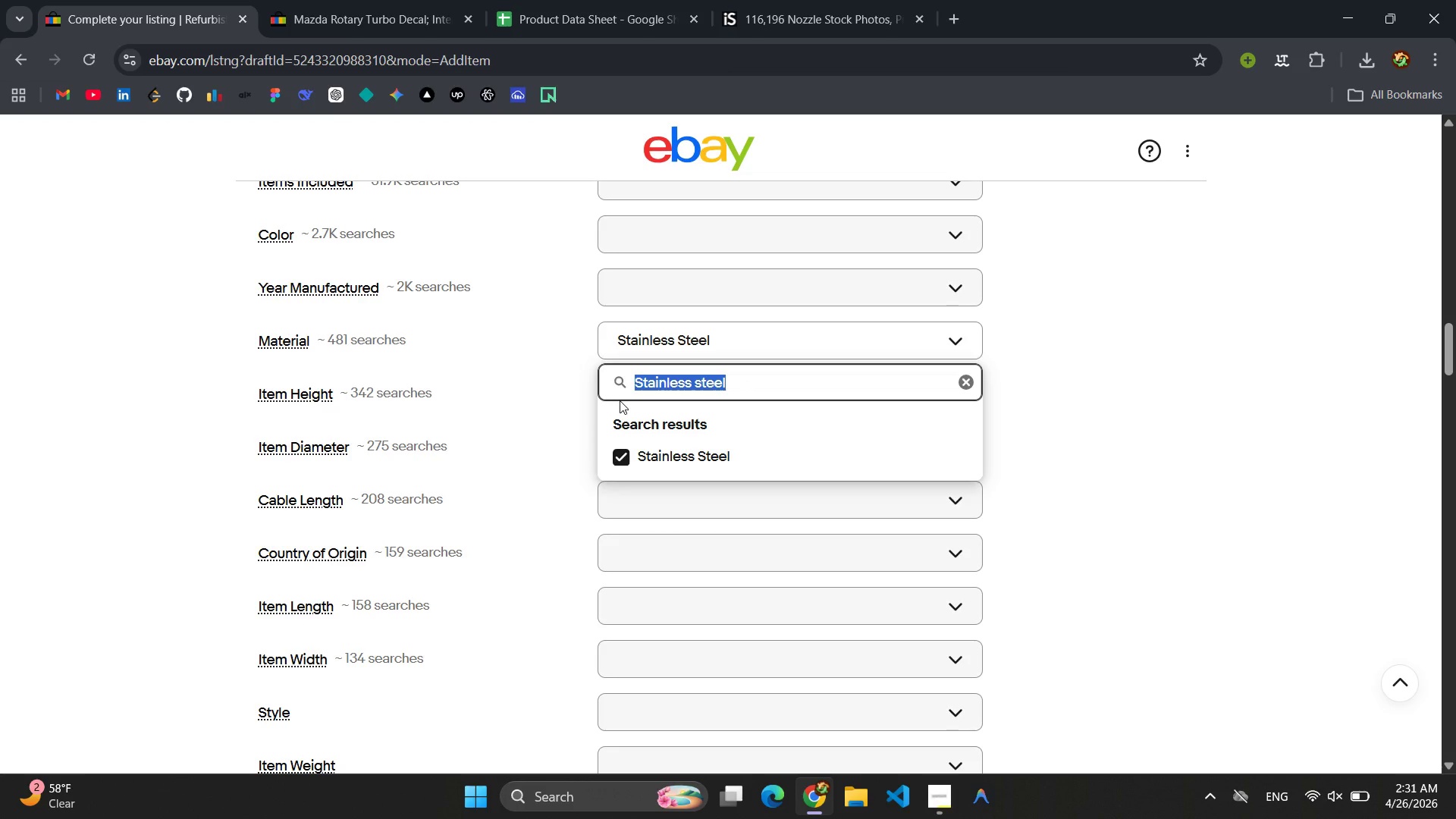 
type(Beass)
key(Backspace)
key(Backspace)
key(Backspace)
key(Backspace)
type(rass )
 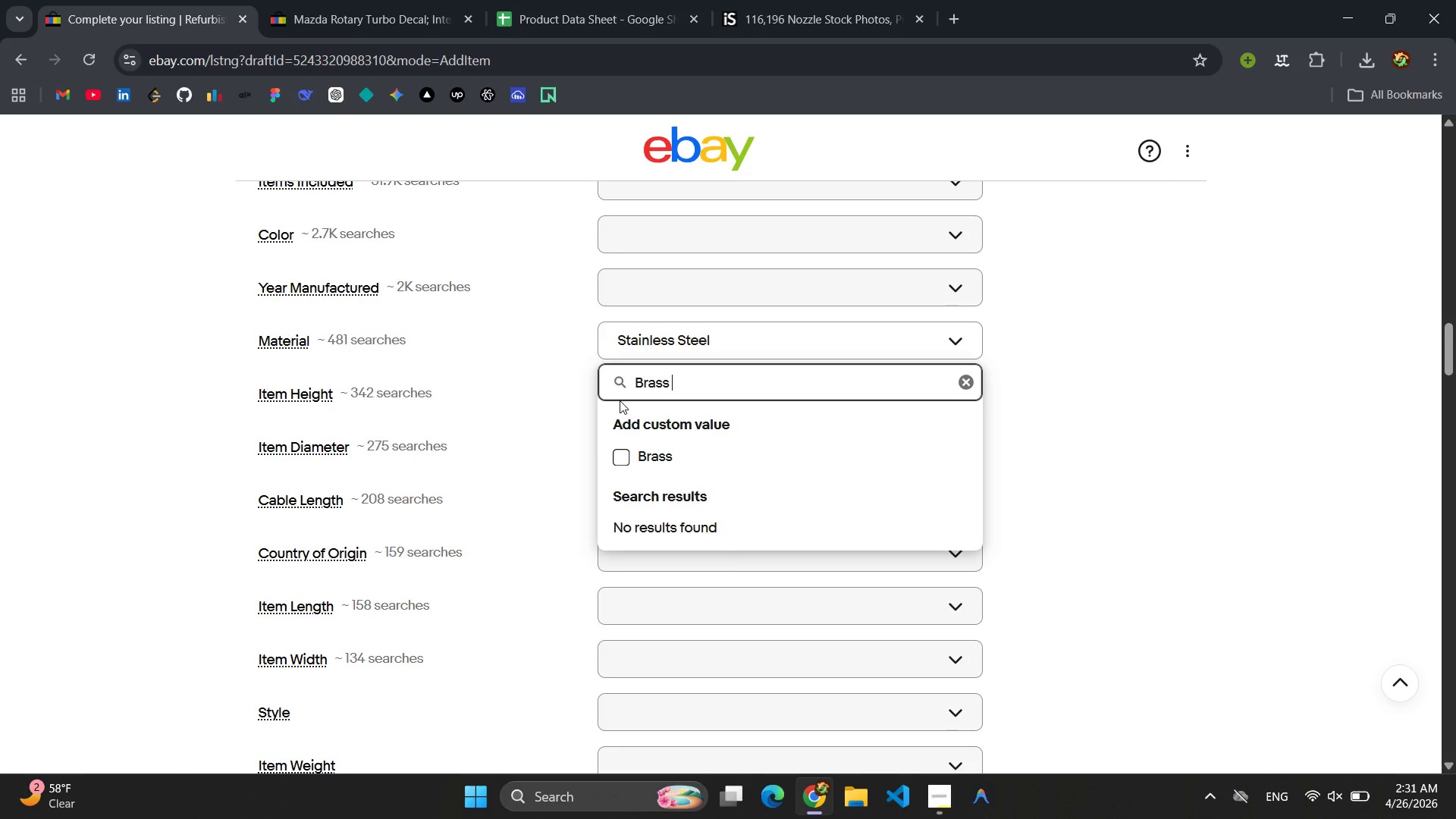 
key(Enter)
 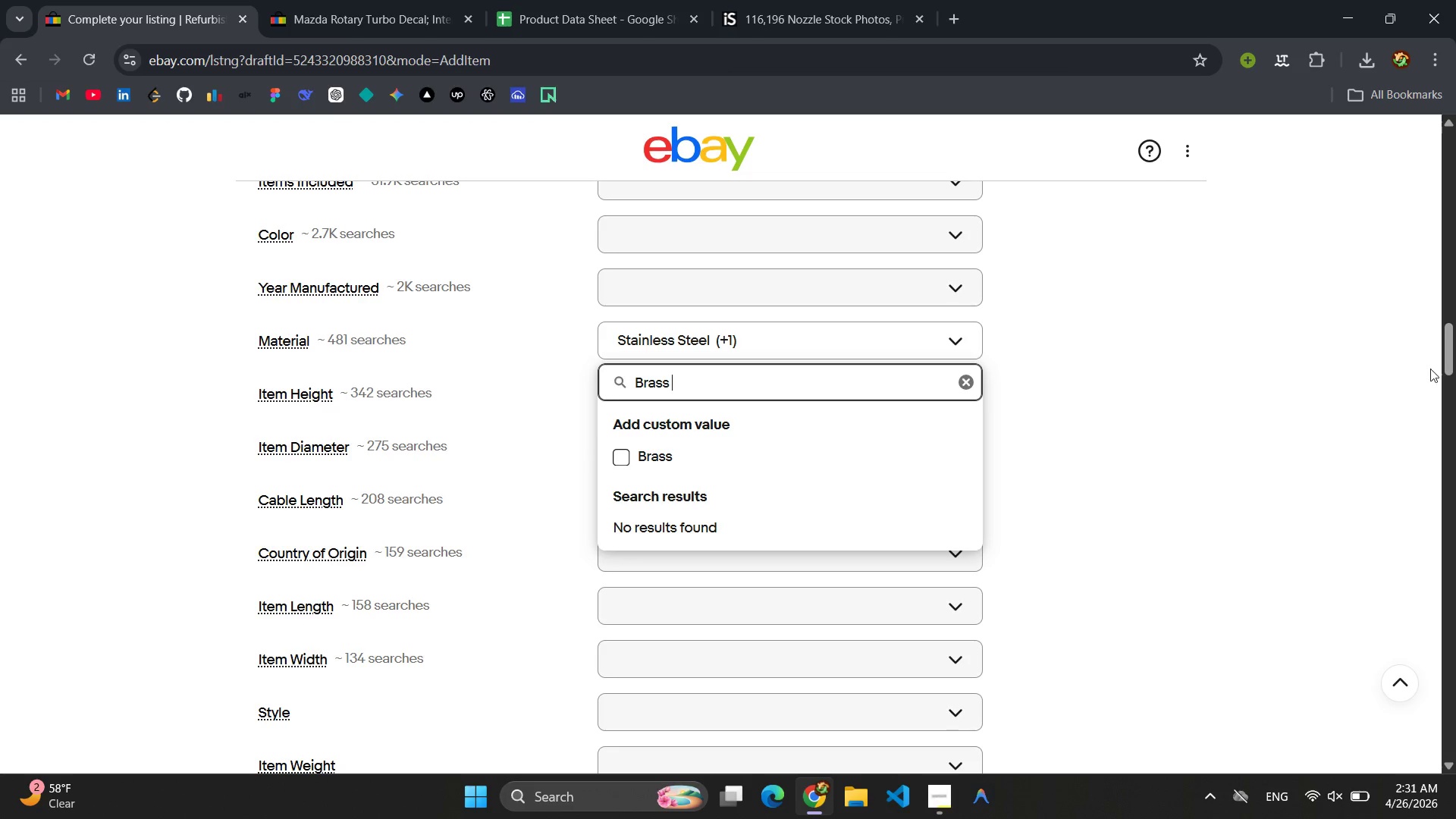 
left_click([1176, 431])
 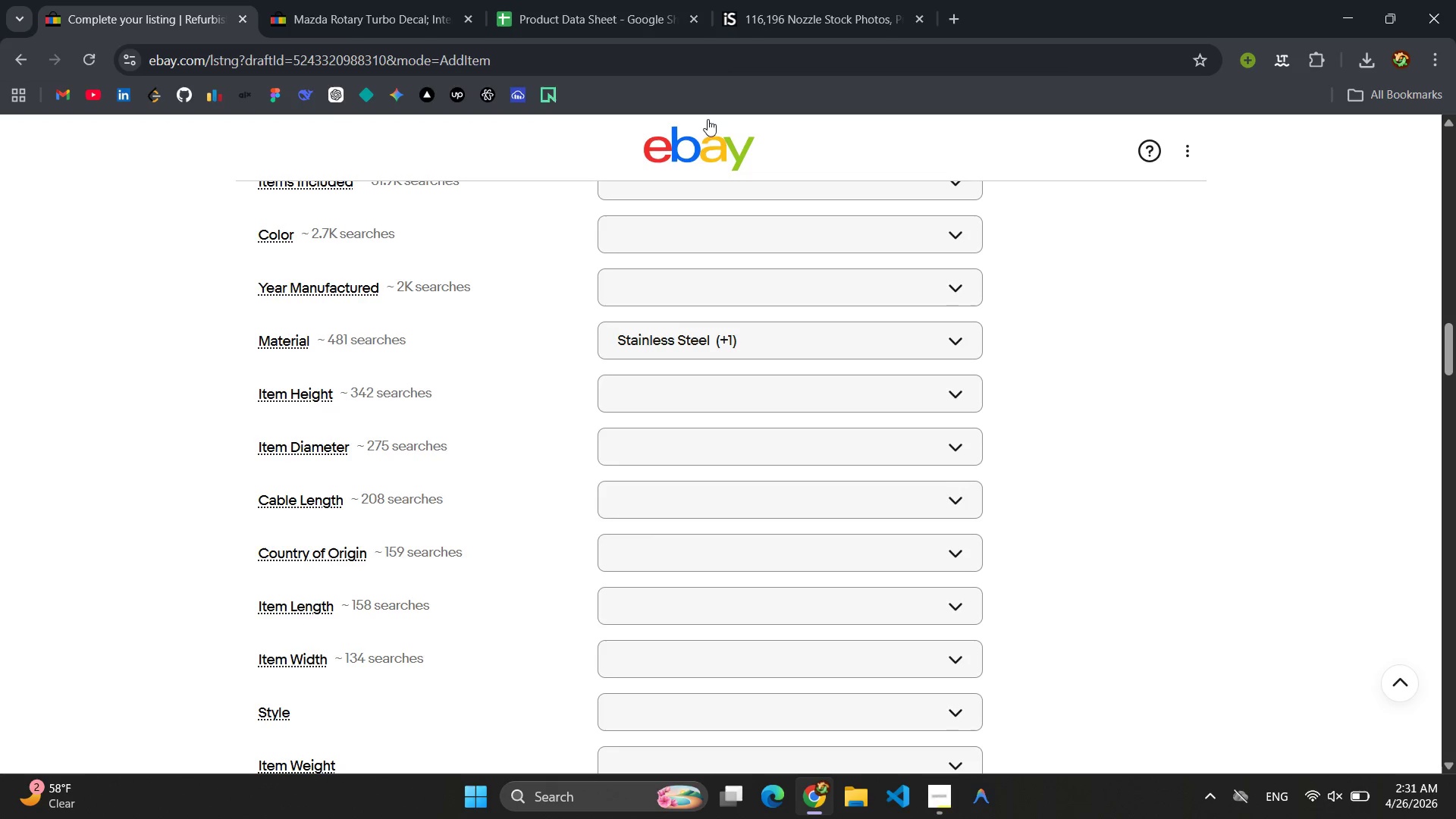 
left_click([612, 0])
 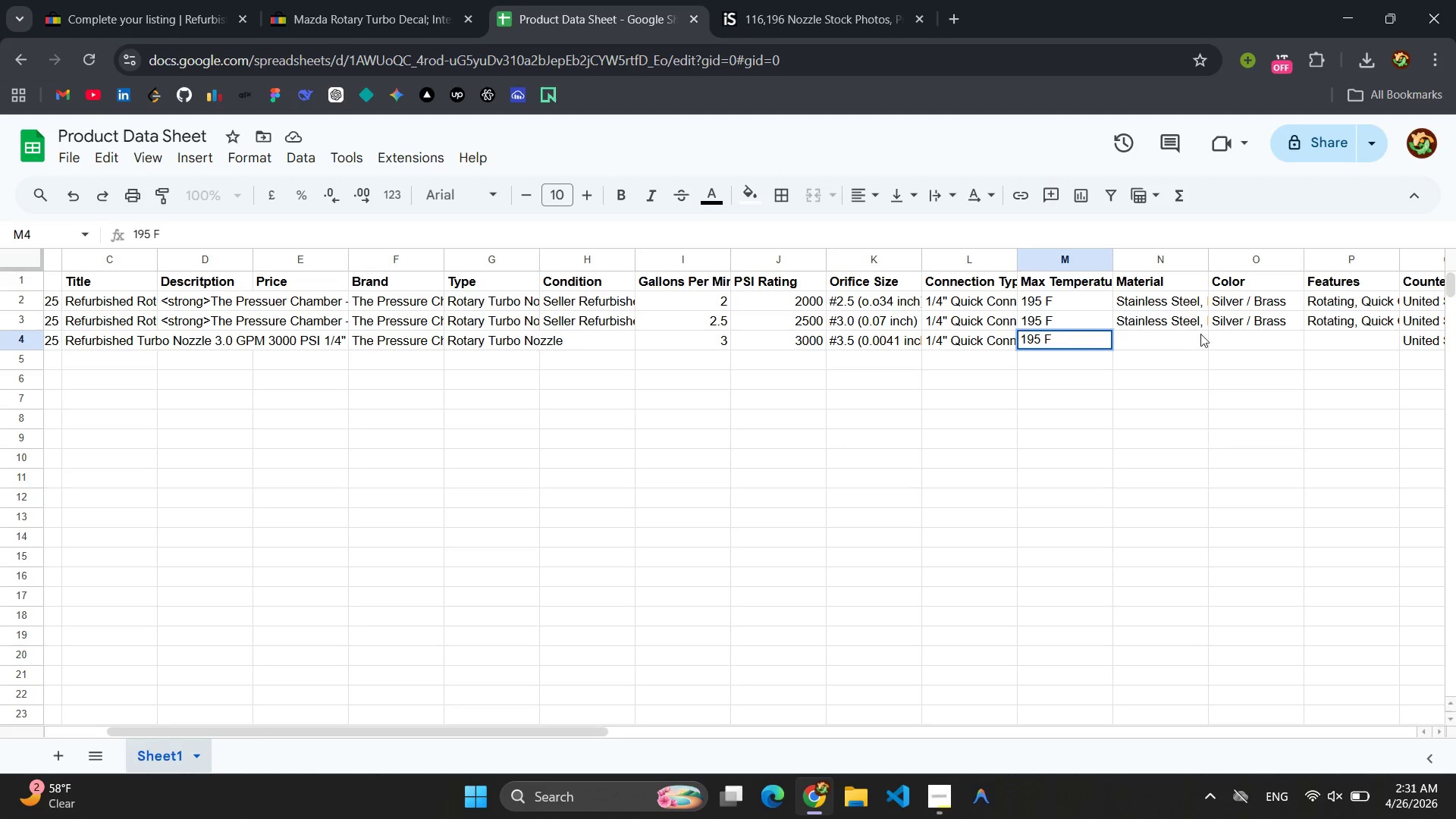 
double_click([1179, 321])
 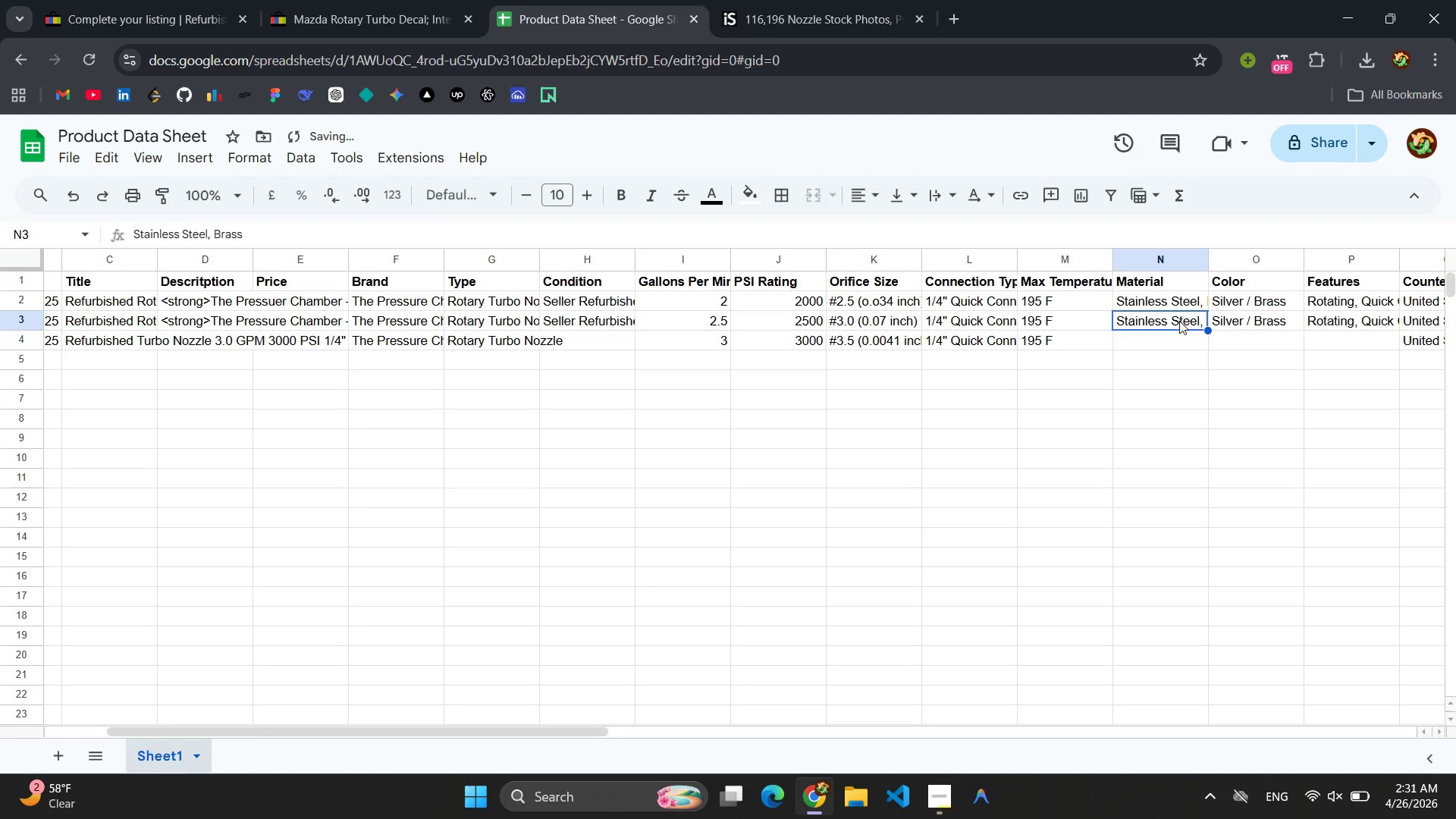 
triple_click([1179, 321])
 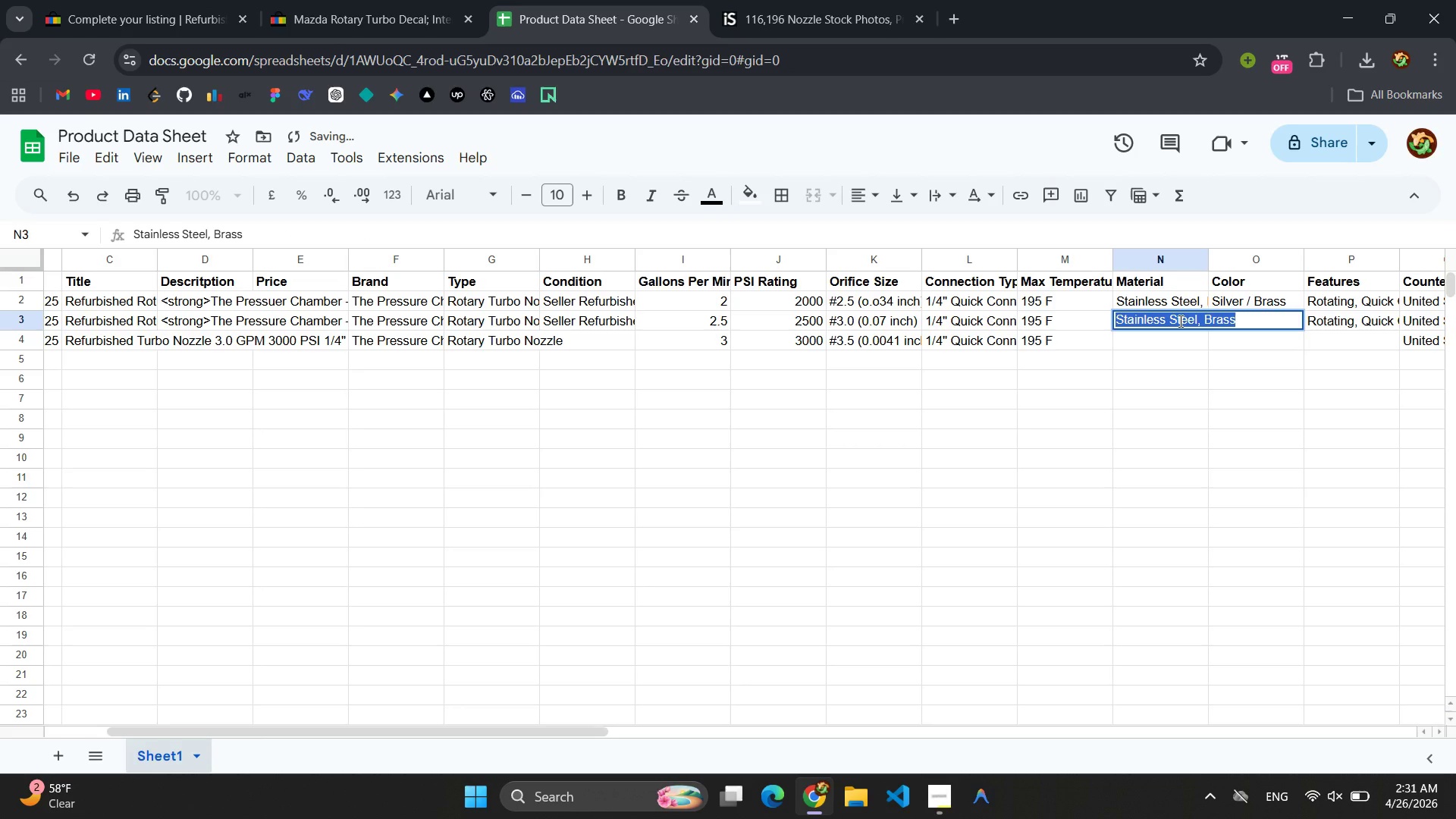 
key(Control+C)
 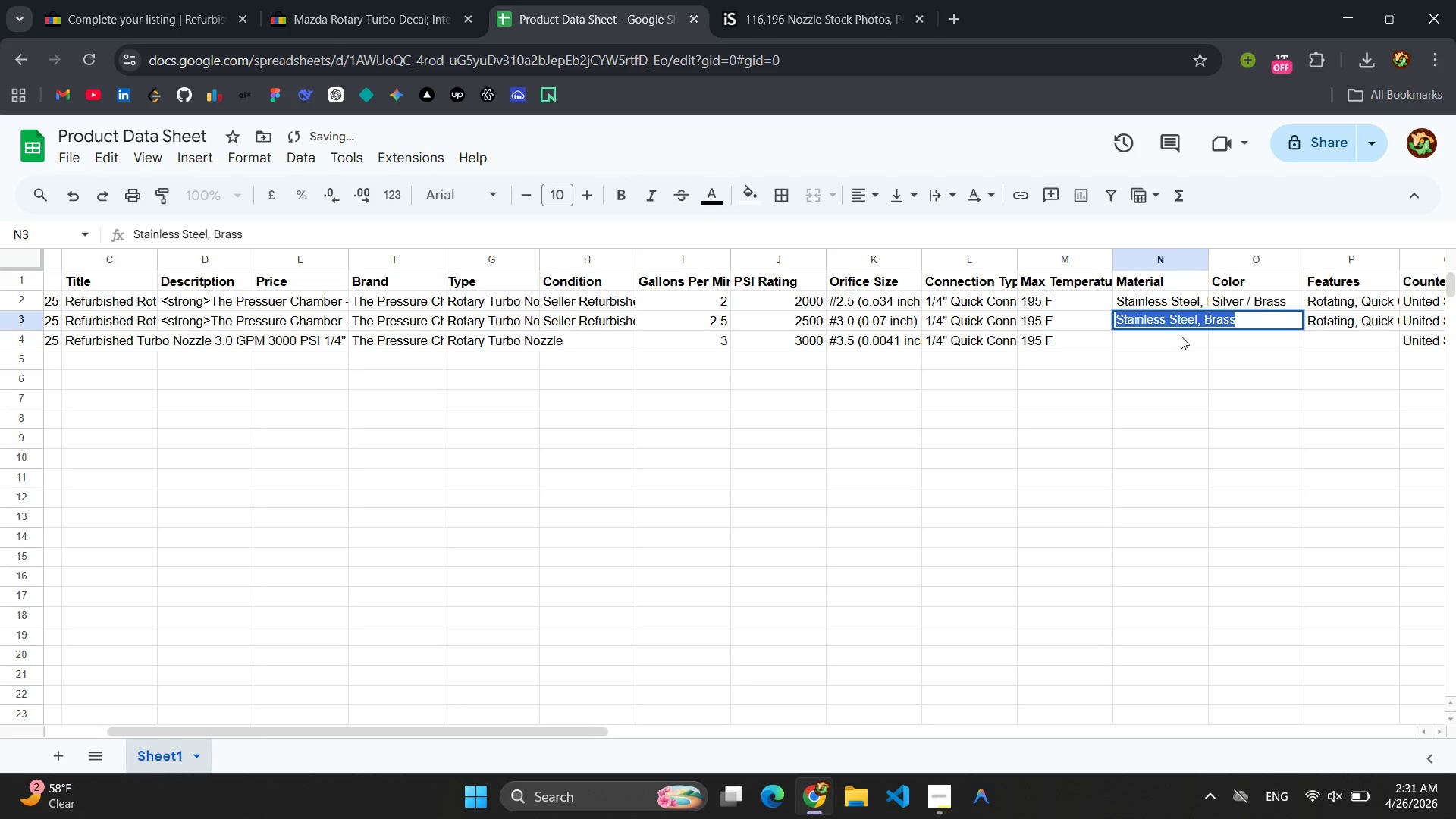 
left_click([1180, 338])
 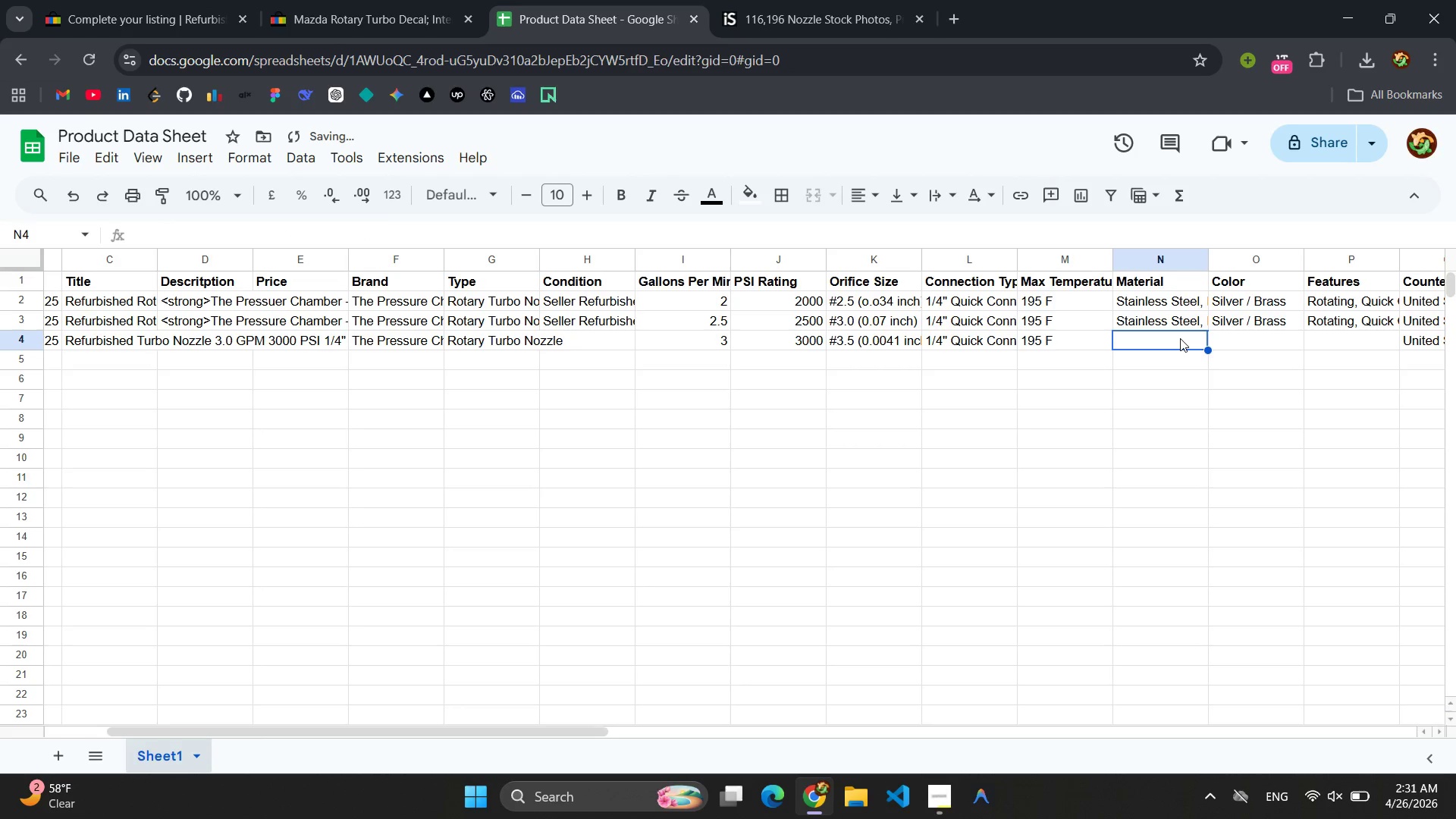 
key(Control+V)
 